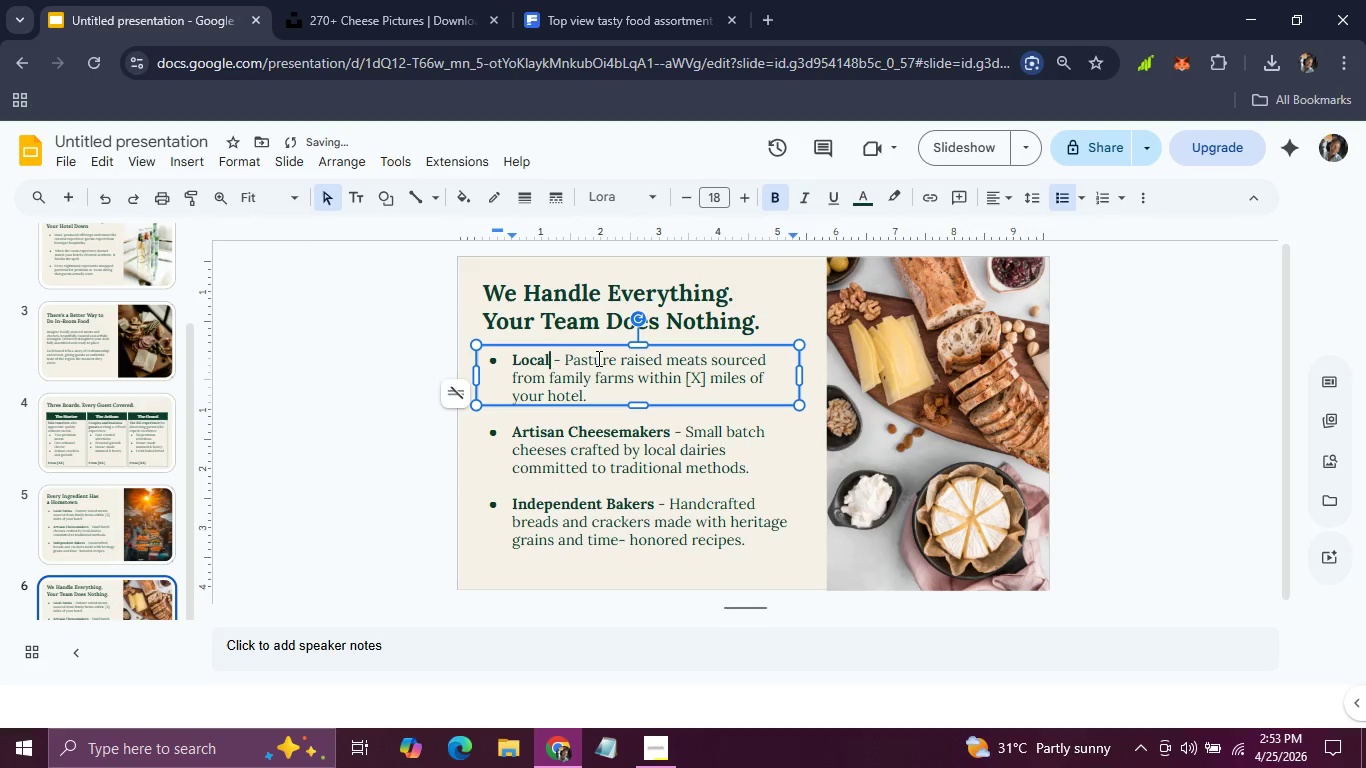 
key(Backspace)
 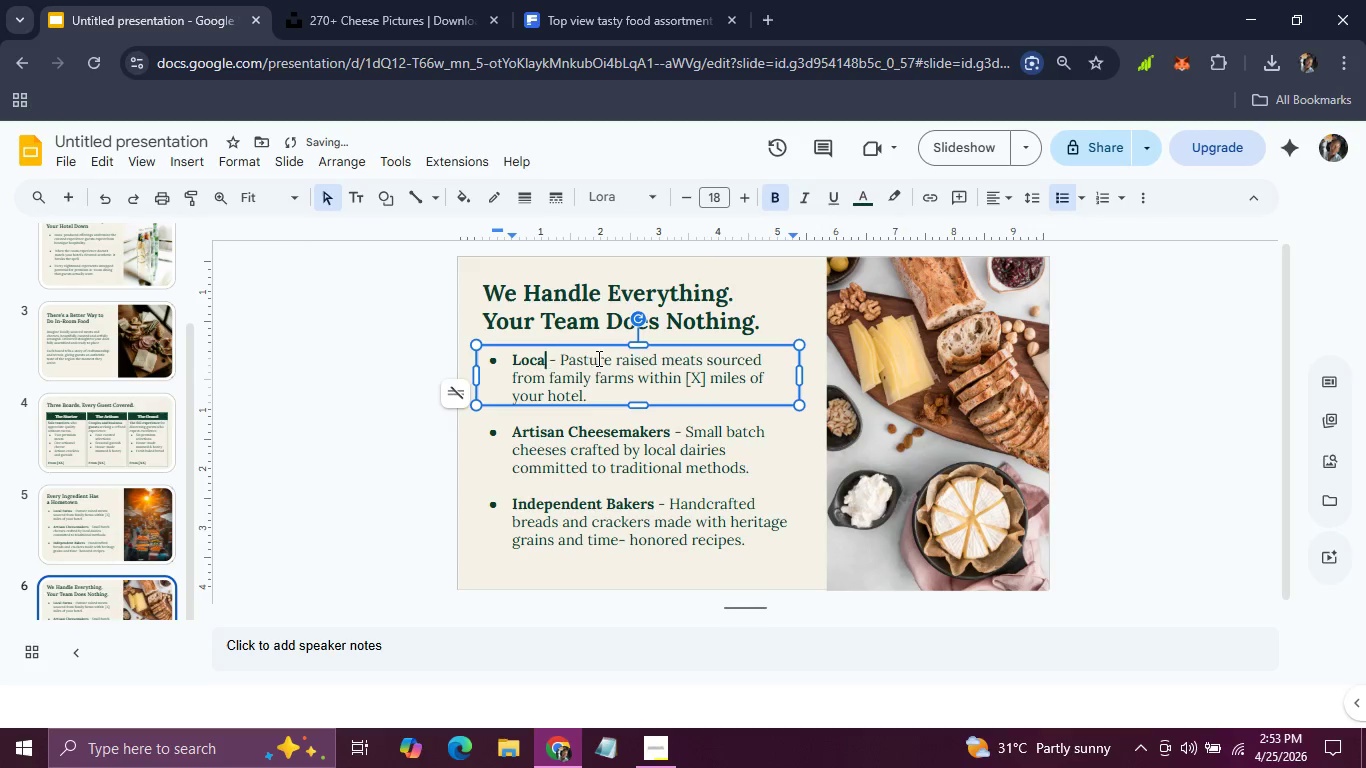 
key(Backspace)
 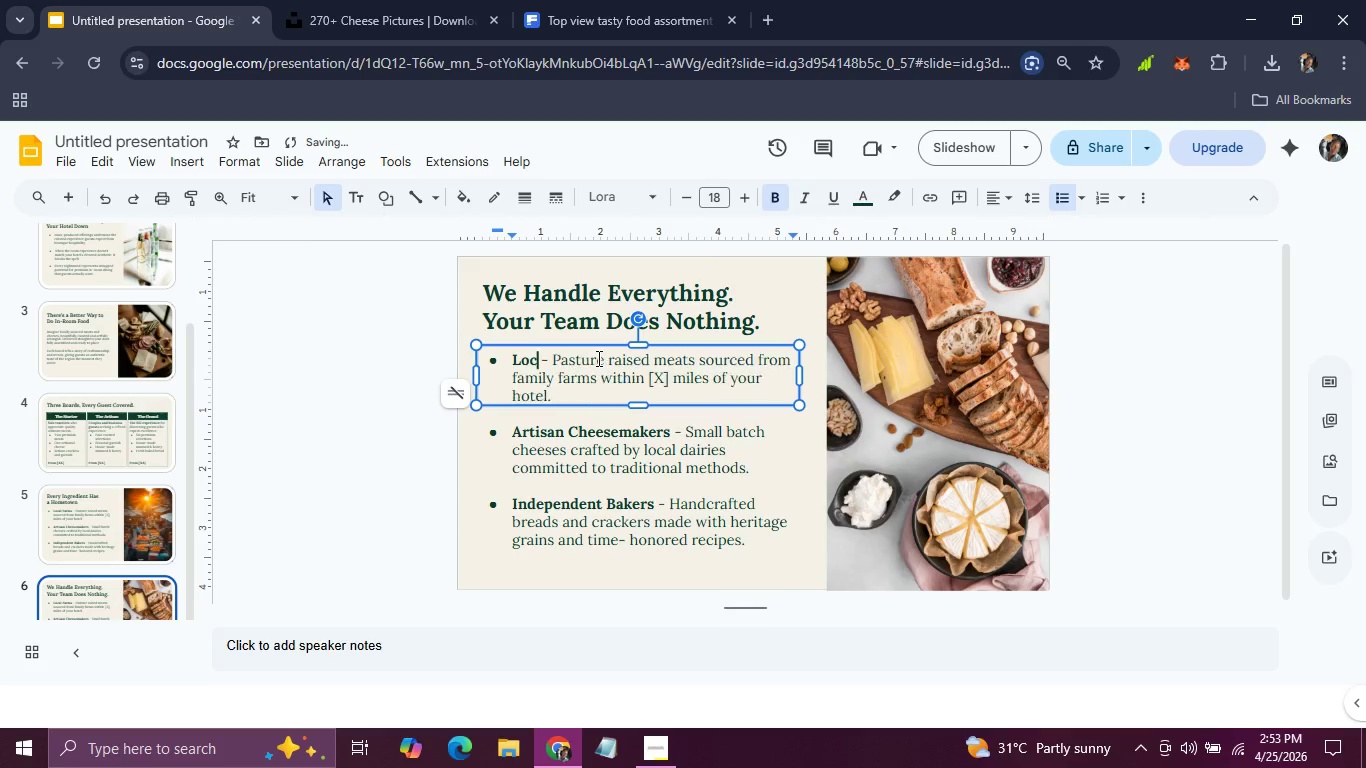 
key(Backspace)
 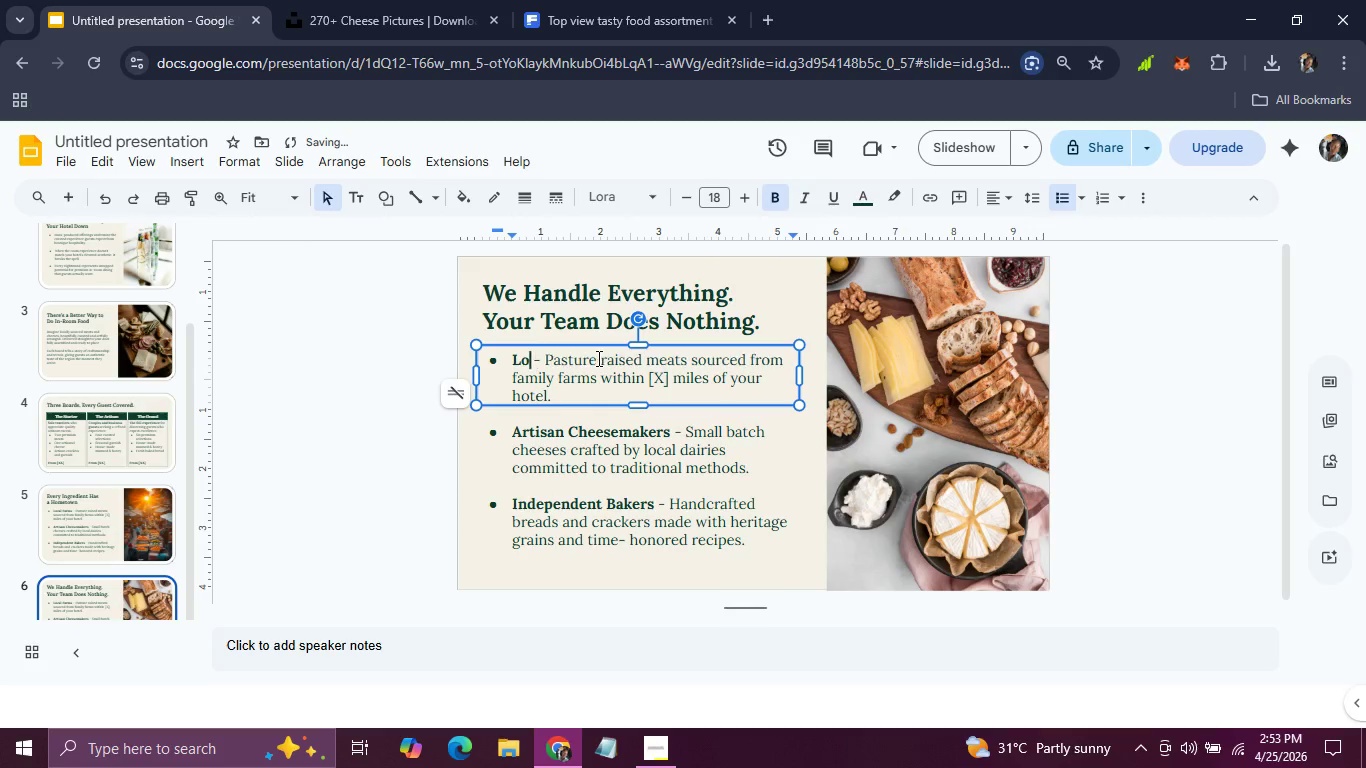 
key(Backspace)
 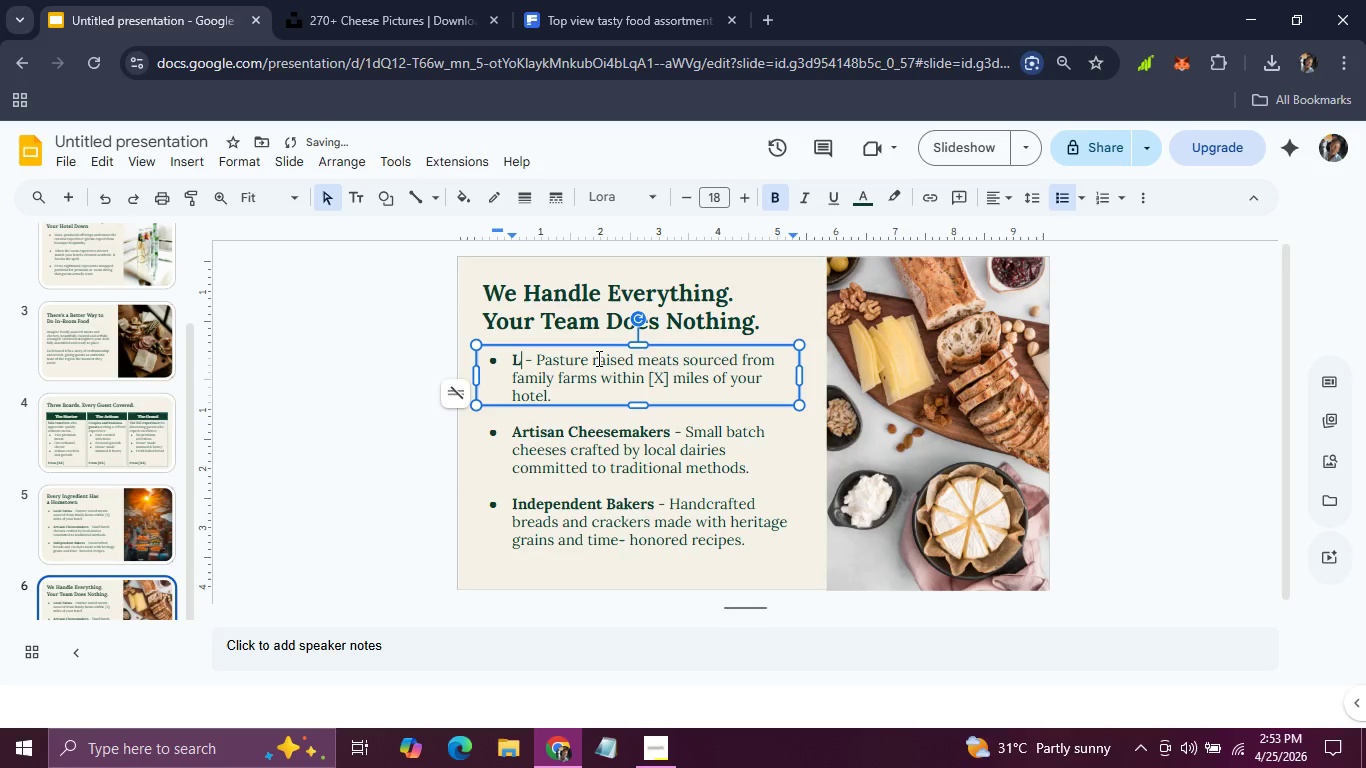 
key(Backspace)
 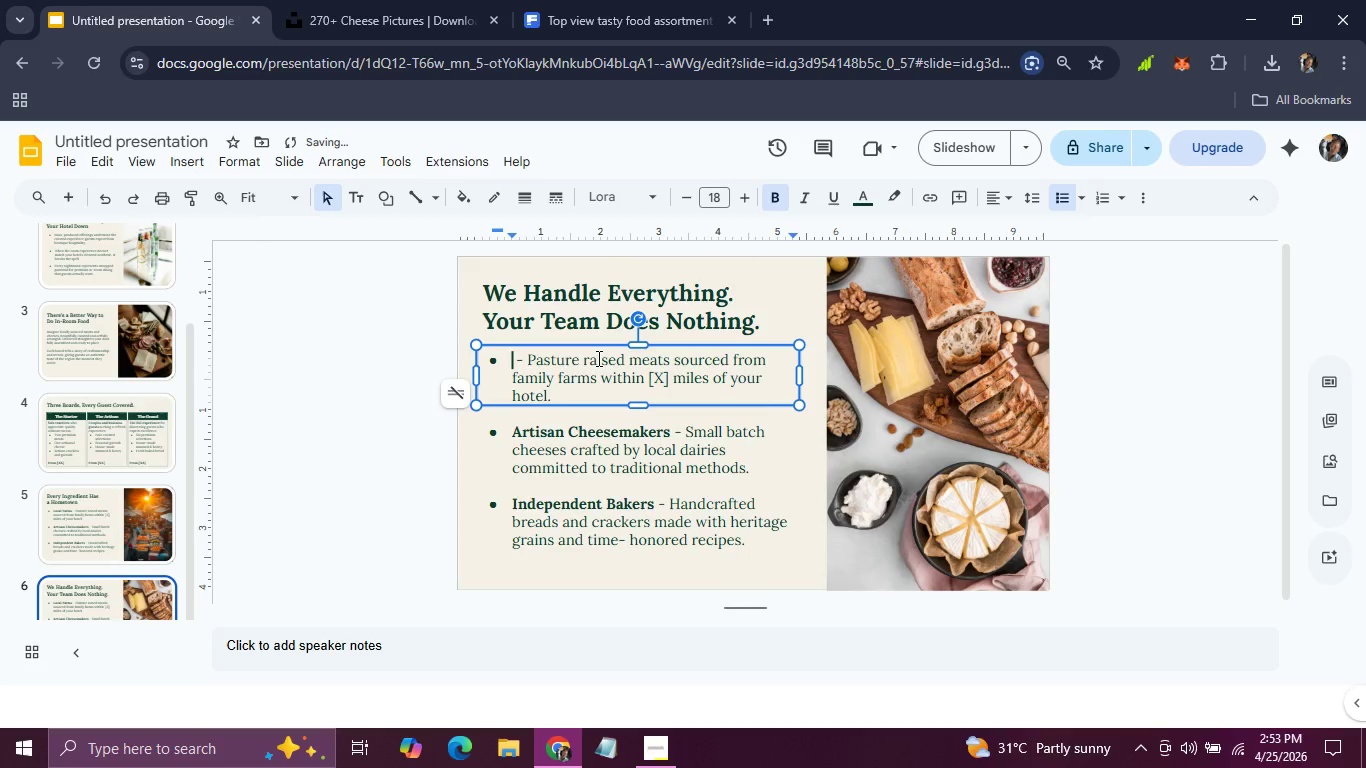 
key(Backspace)
 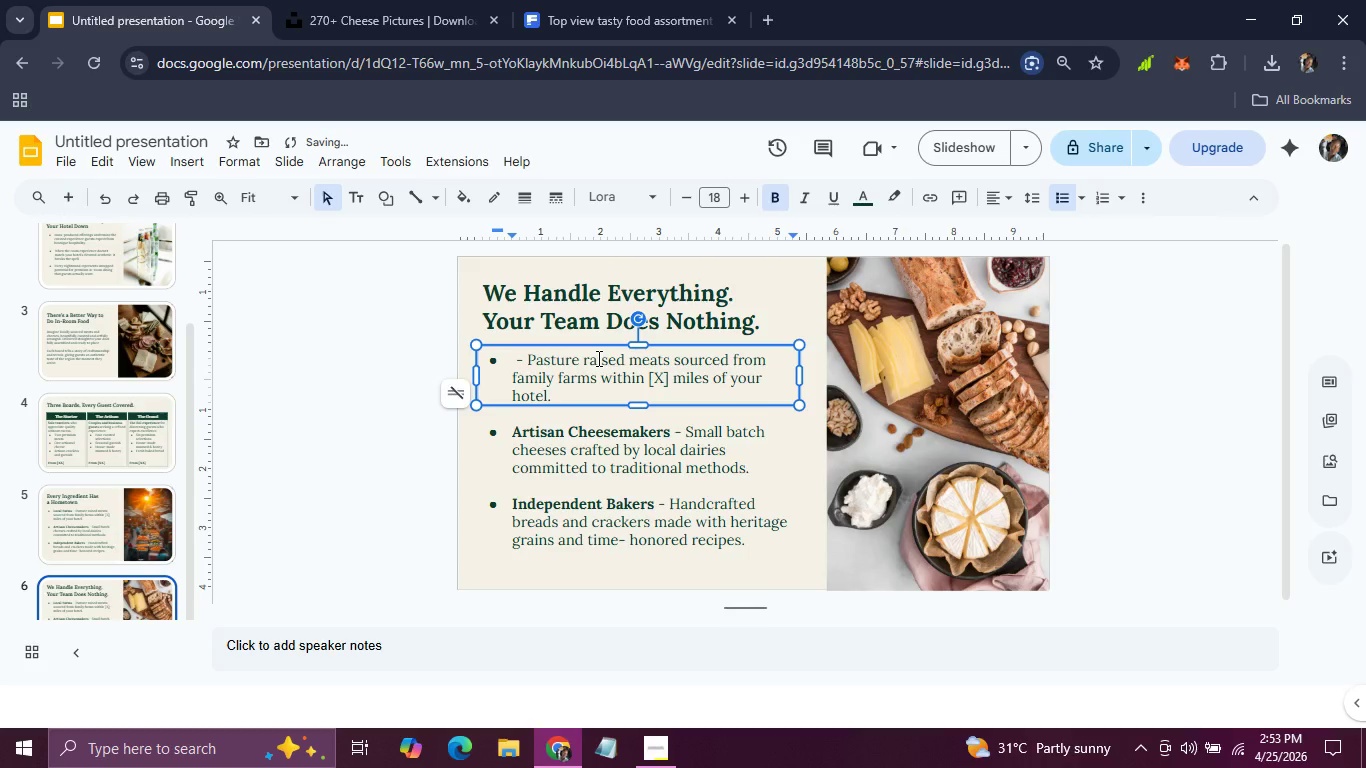 
type(Arrives Fully Assembled)
 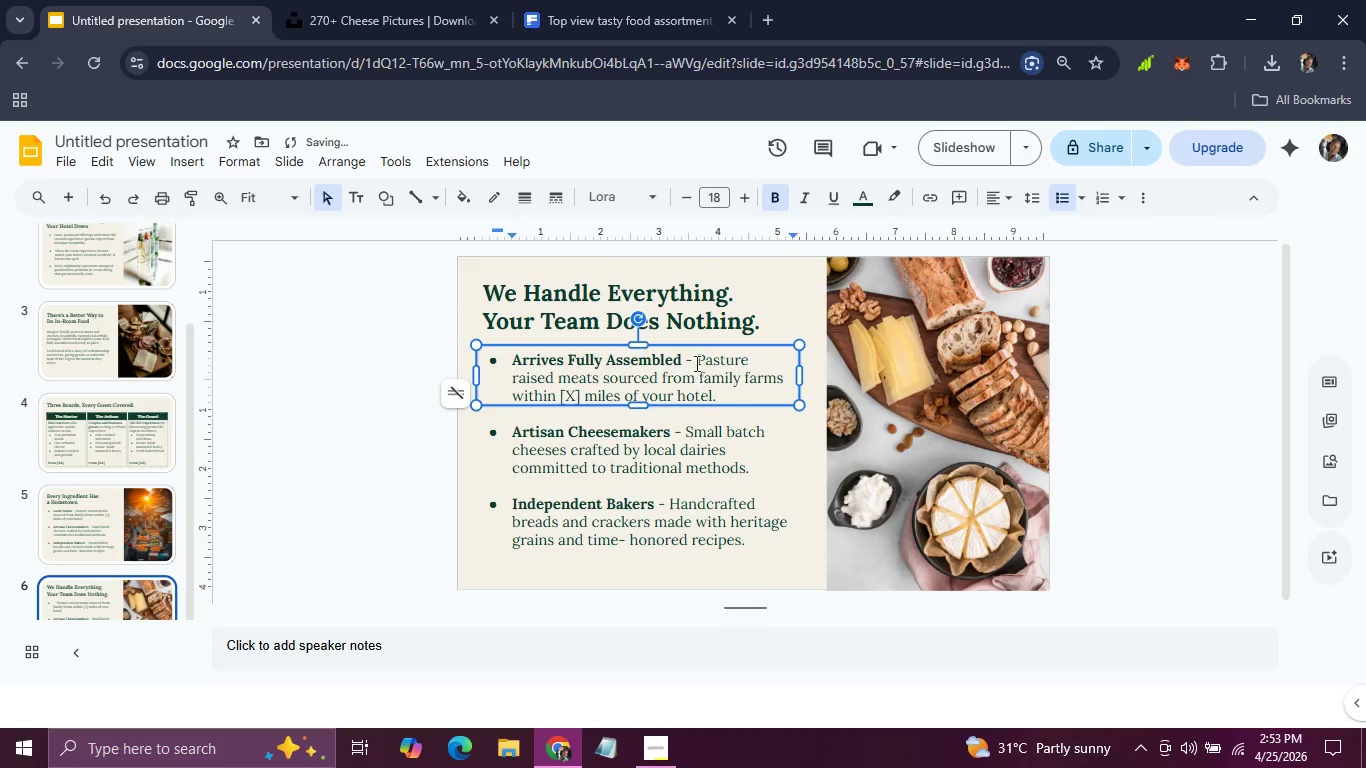 
left_click([695, 358])
 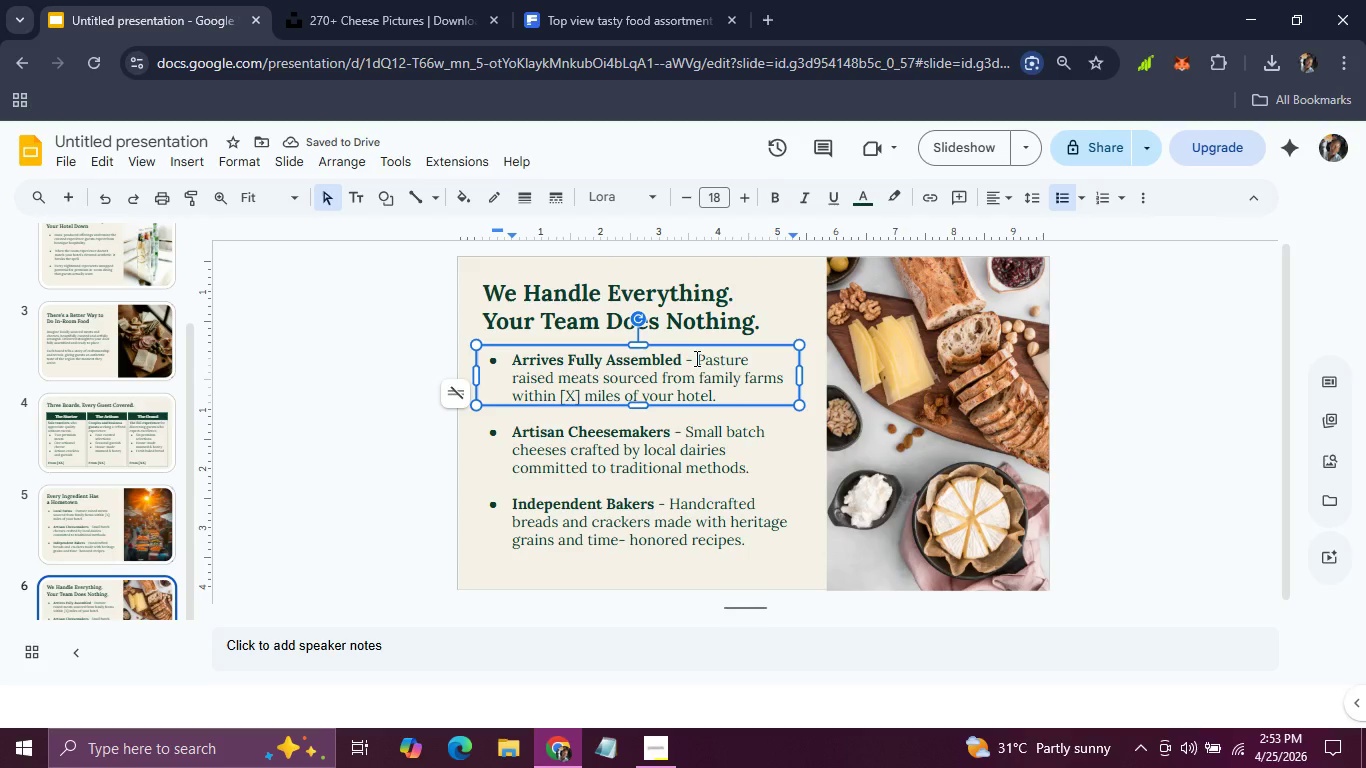 
left_click_drag(start_coordinate=[695, 358], to_coordinate=[752, 394])
 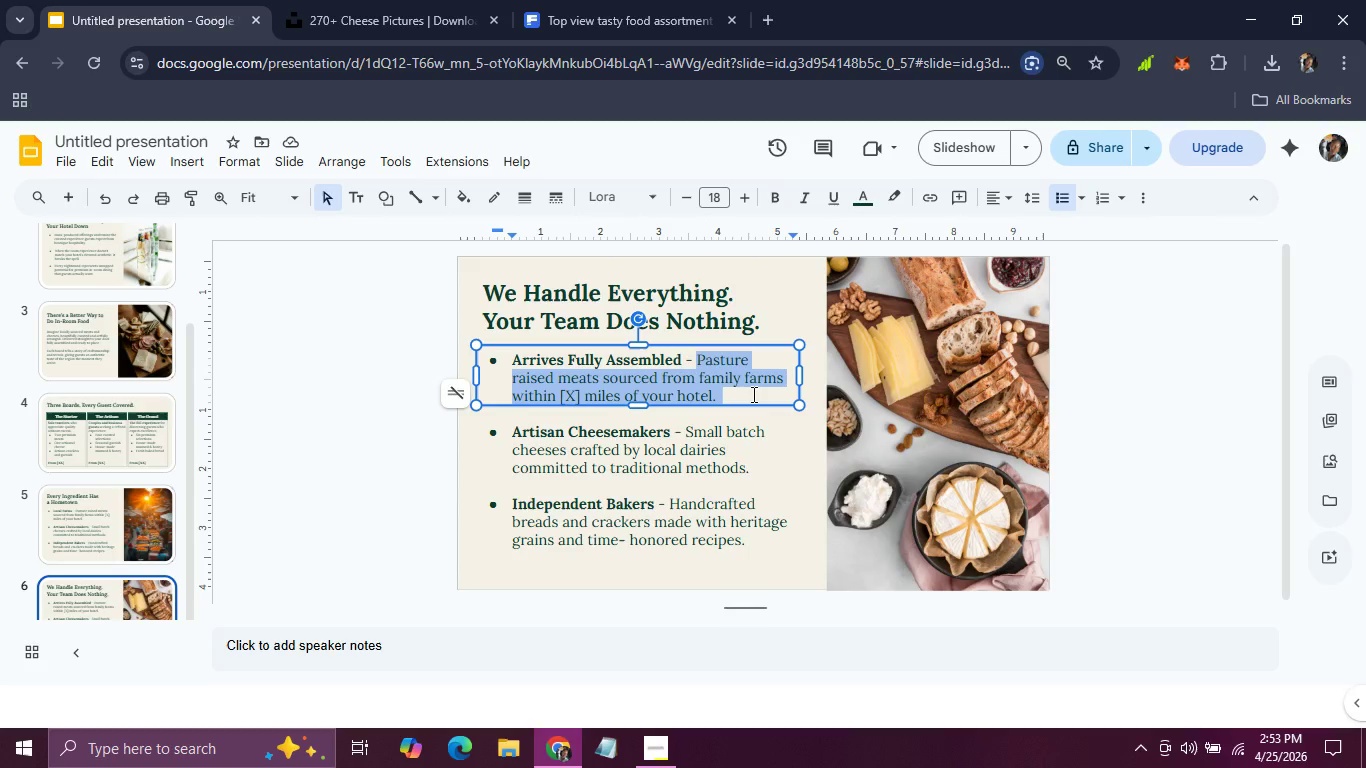 
type(Each board is fully )
key(Backspace)
key(Backspace)
key(Backspace)
key(Backspace)
key(Backspace)
key(Backspace)
type(artfully arranged )
 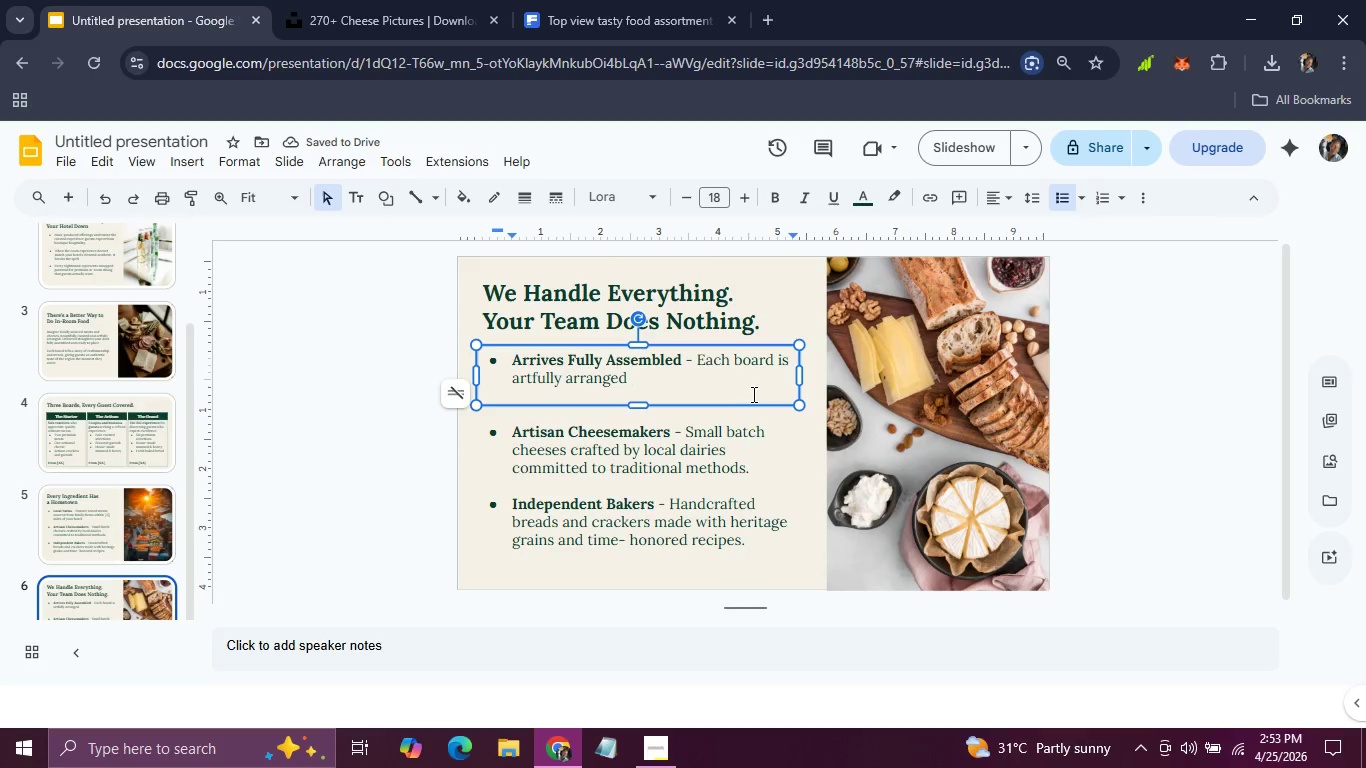 
type(and ready to placse)
key(Backspace)
key(Backspace)
key(Backspace)
type(s)
key(Backspace)
type(ce inguest rooms immediately )
 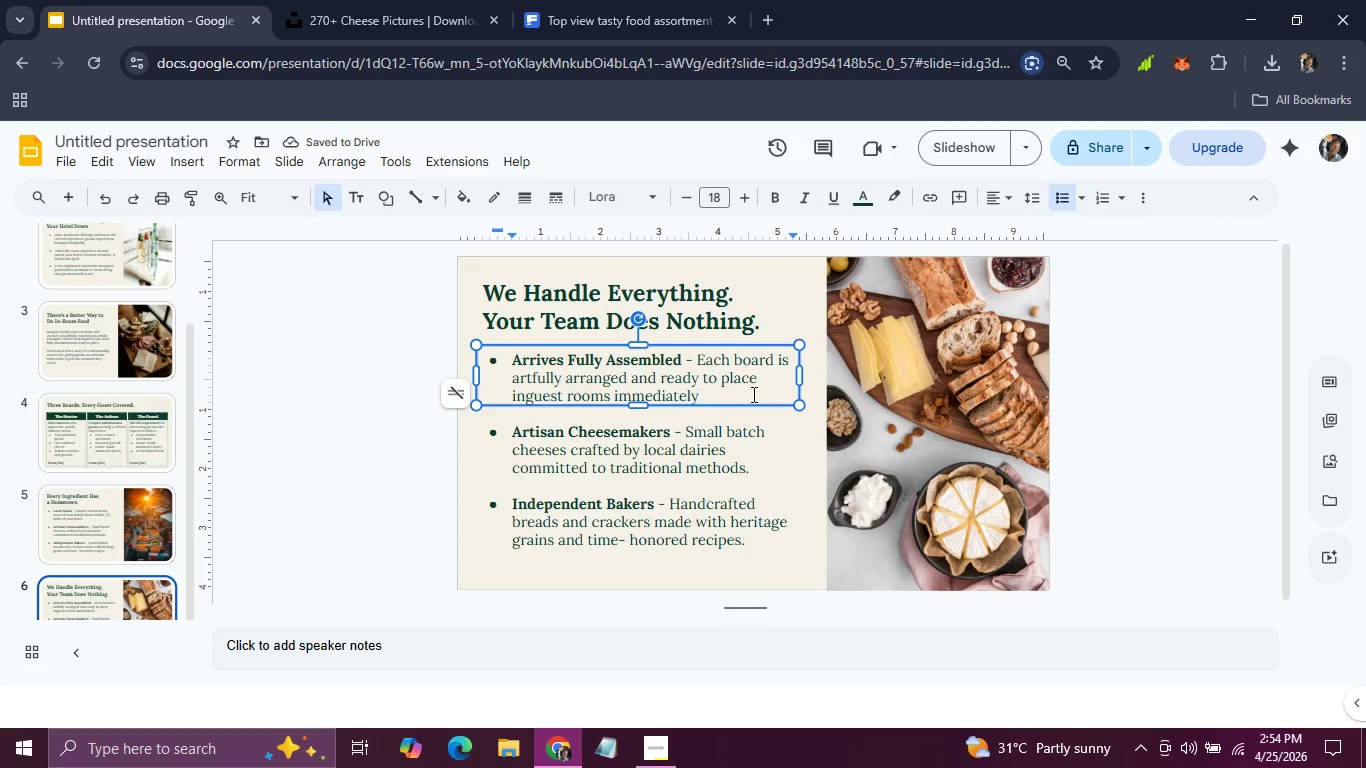 
type(,)
key(Backspace)
key(Backspace)
type(, zero pre)
key(Backspace)
type(ep time required.)
 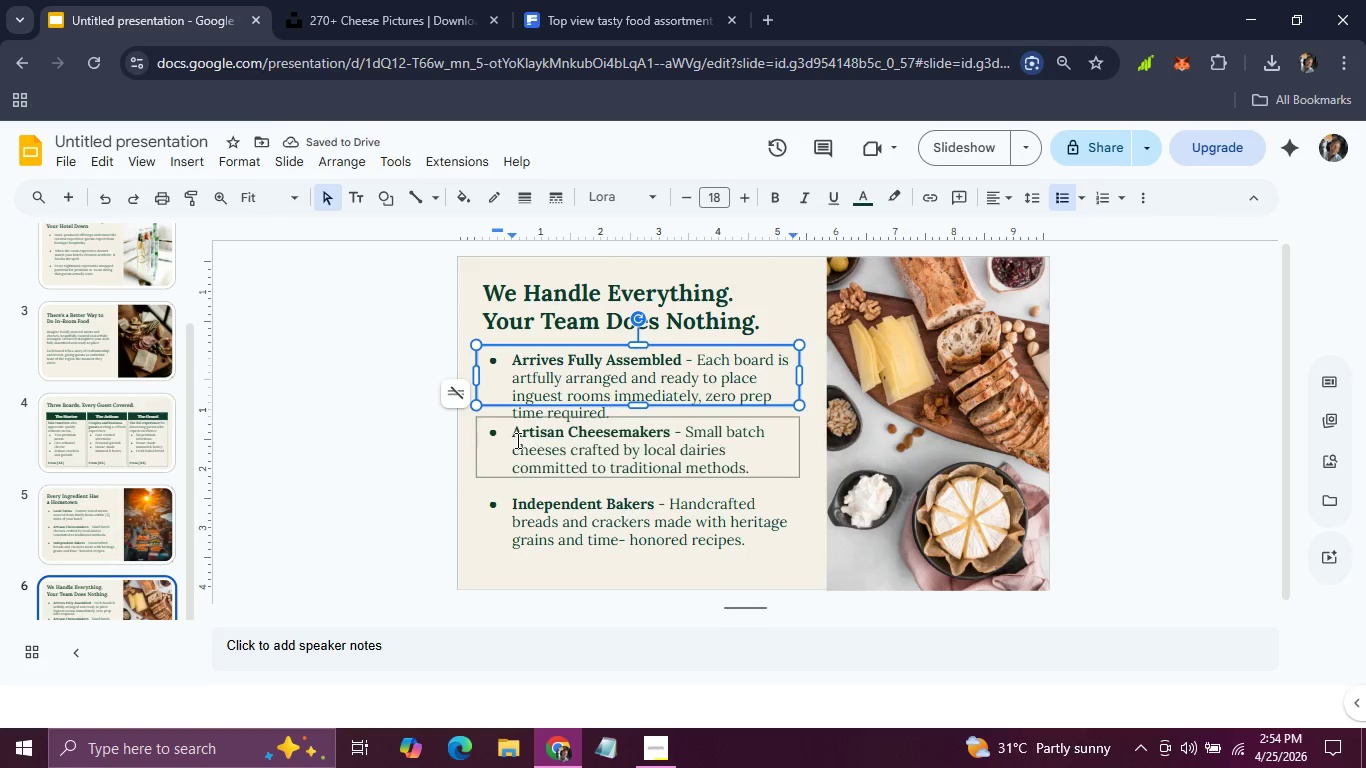 
left_click_drag(start_coordinate=[512, 433], to_coordinate=[674, 430])
 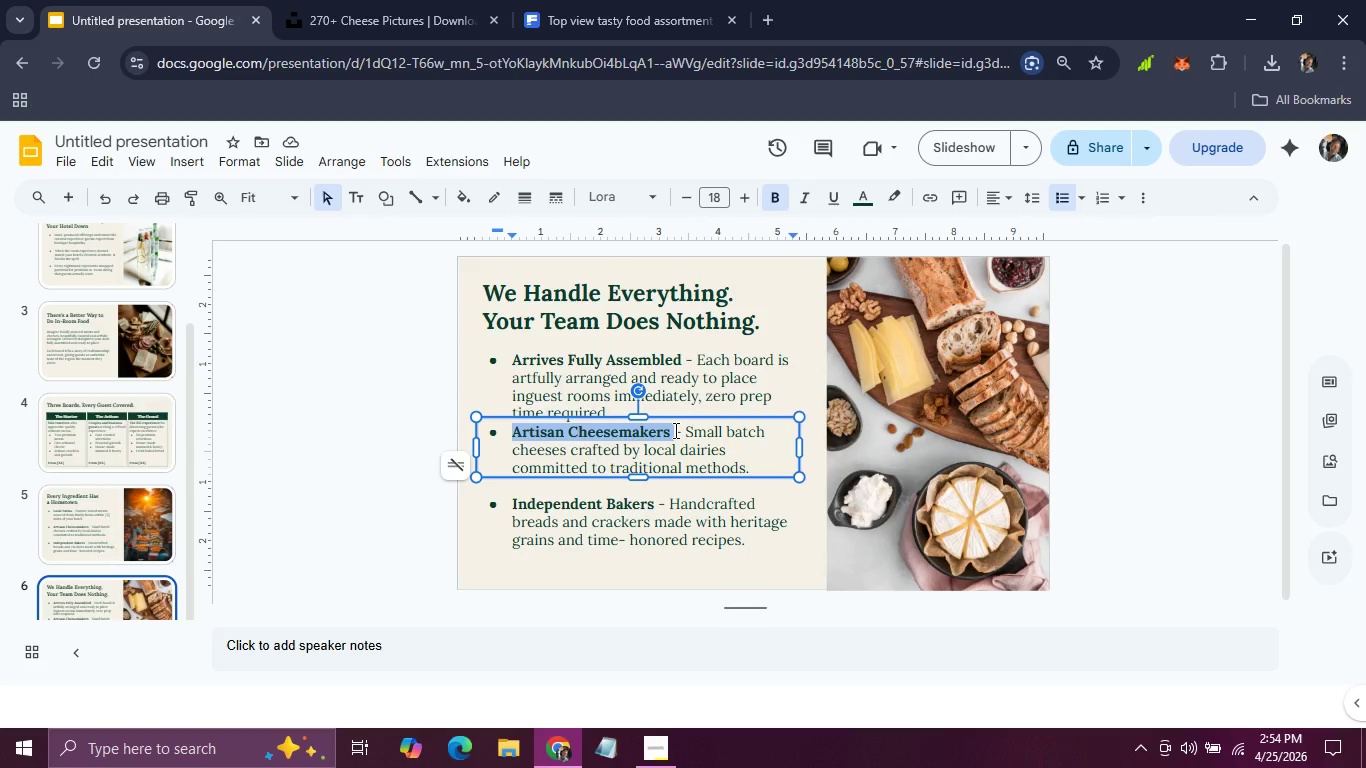 
type(Stays Fresh for [XX])
key(Backspace)
key(Backspace)
key(Backspace)
key(Backspace)
type(Hours )
 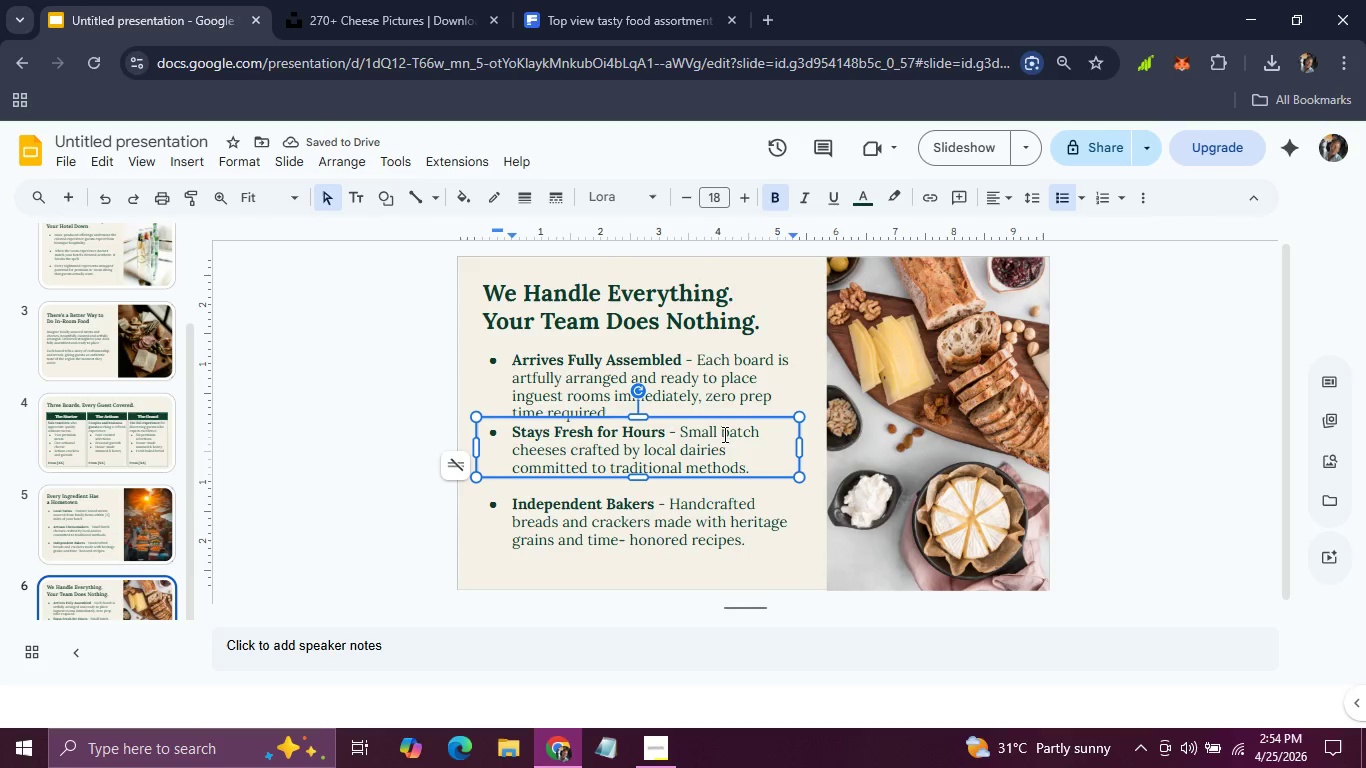 
left_click_drag(start_coordinate=[680, 431], to_coordinate=[751, 464])
 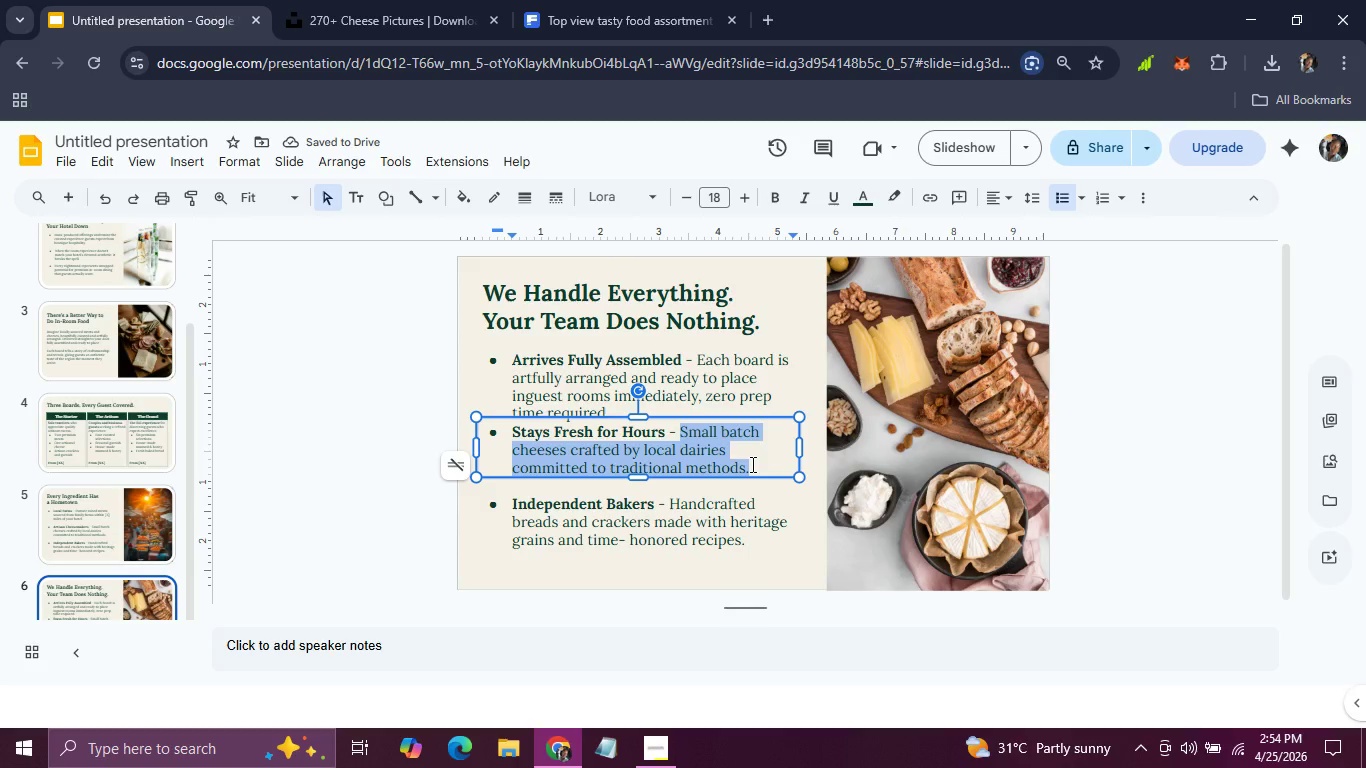 
type(No reg)
key(Backspace)
key(Backspace)
type(efrigeratin headaches. Bpa)
key(Backspace)
key(Backspace)
type(oards maintain peak qualirt)
key(Backspace)
key(Backspace)
type(ty for up )
key(Backspace)
key(Backspace)
key(Backspace)
key(Backspace)
type( hours )
 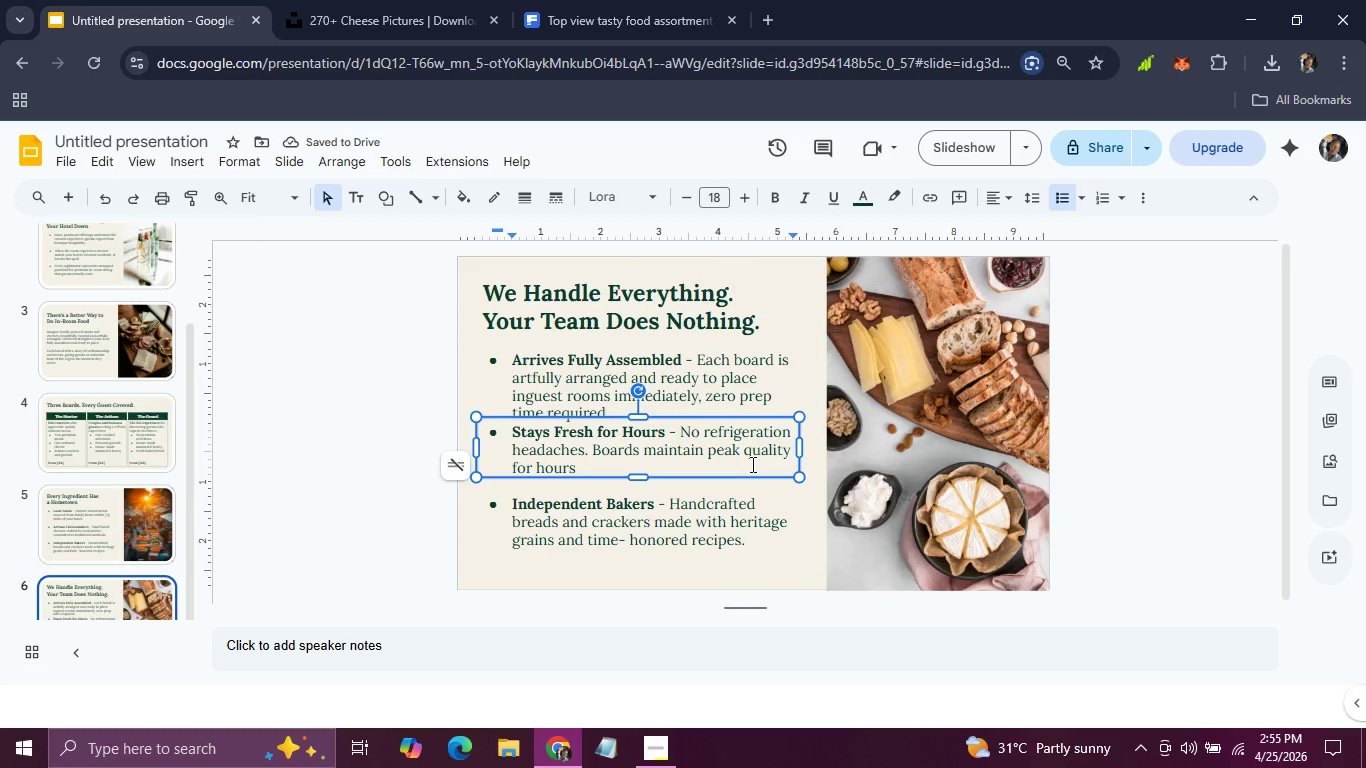 
key(Backspace)
type(, giving your team flexibility.)
 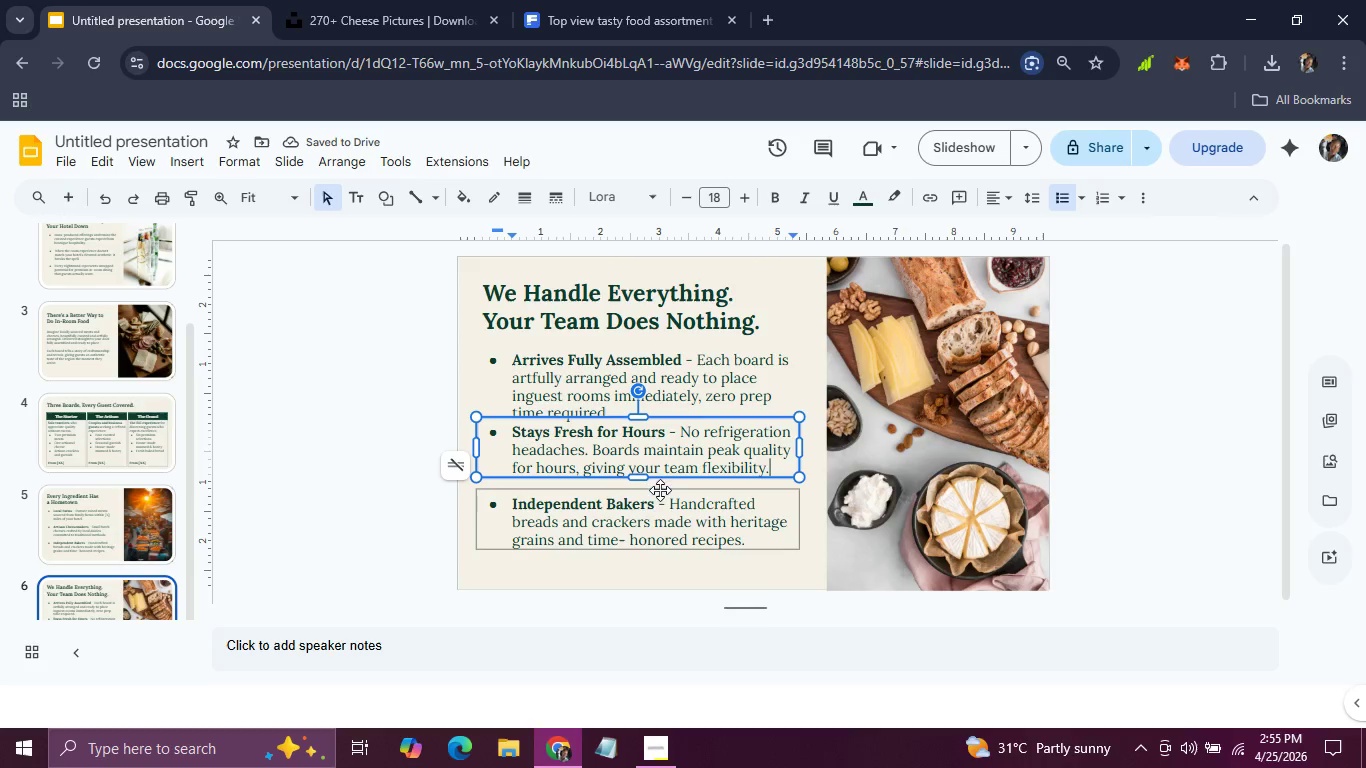 
left_click([653, 502])
 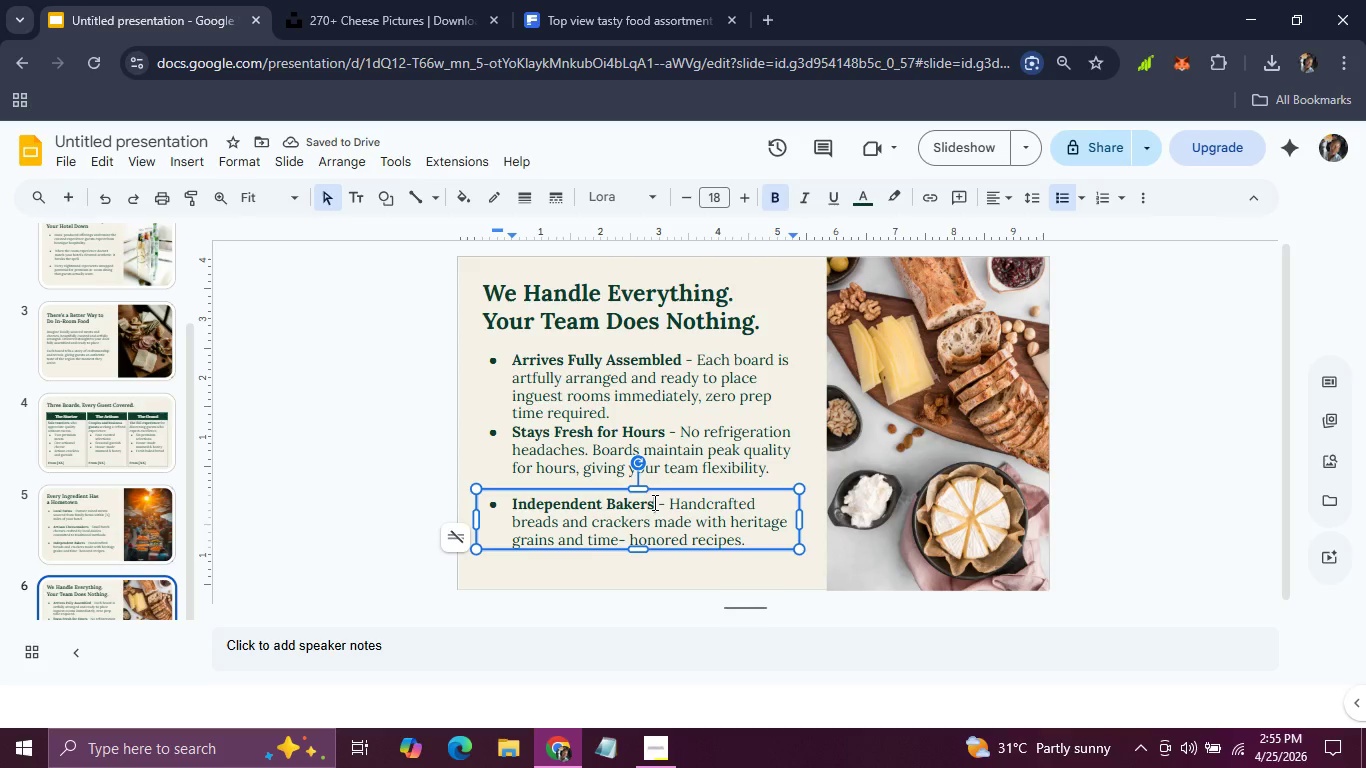 
hold_key(key=Backspace, duration=0.91)
 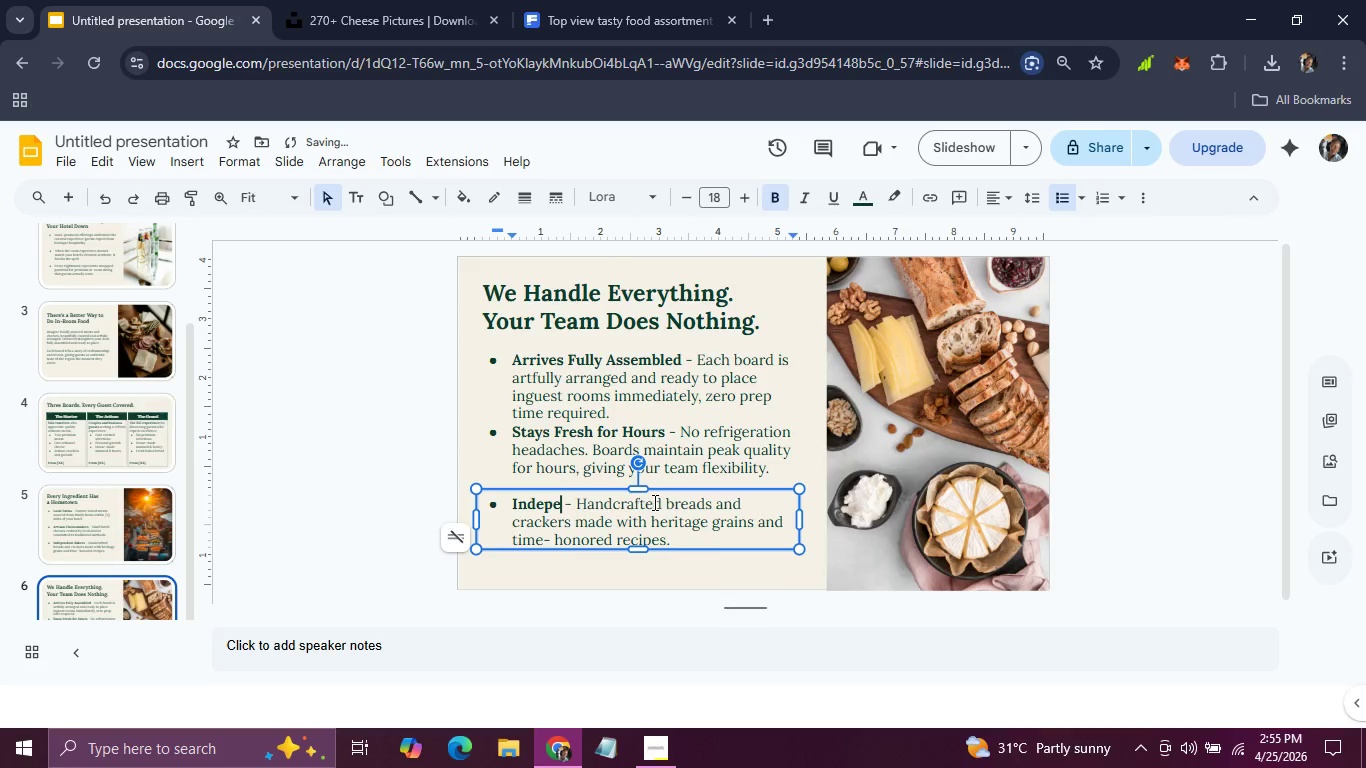 
key(Backspace)
key(Backspace)
key(Backspace)
key(Backspace)
key(Backspace)
key(Backspace)
key(Backspace)
type(Packaged Beautifully)
 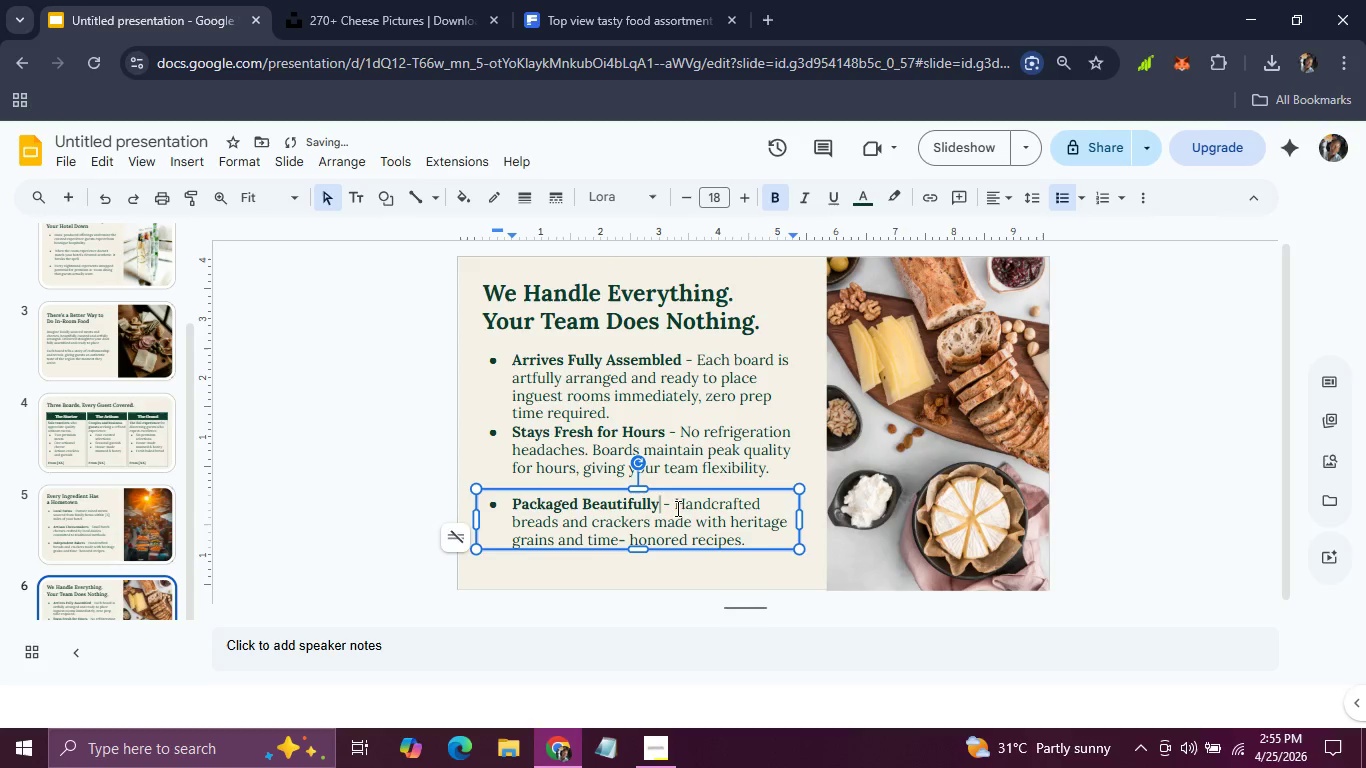 
left_click_drag(start_coordinate=[675, 503], to_coordinate=[748, 536])
 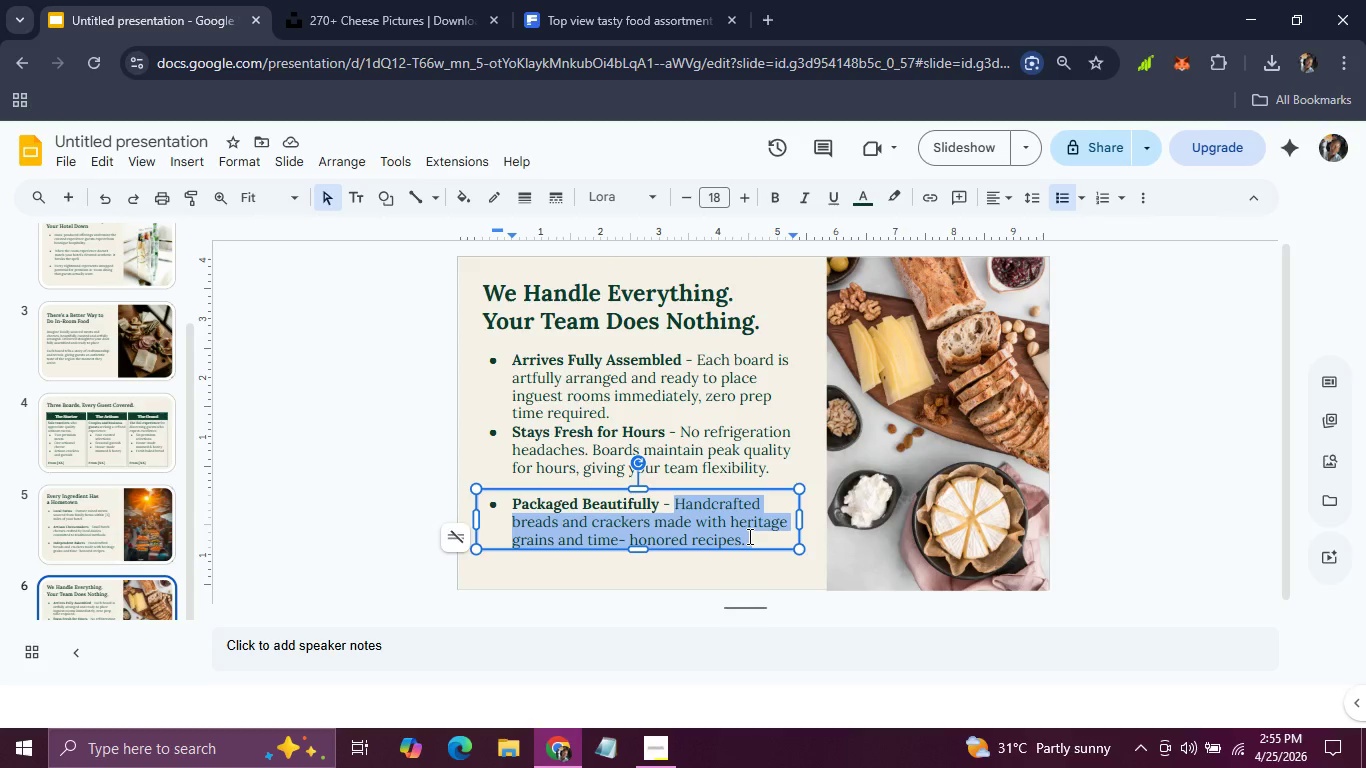 
type(Guests feel the difference the moment they open it -)
key(Backspace)
key(Backspace)
 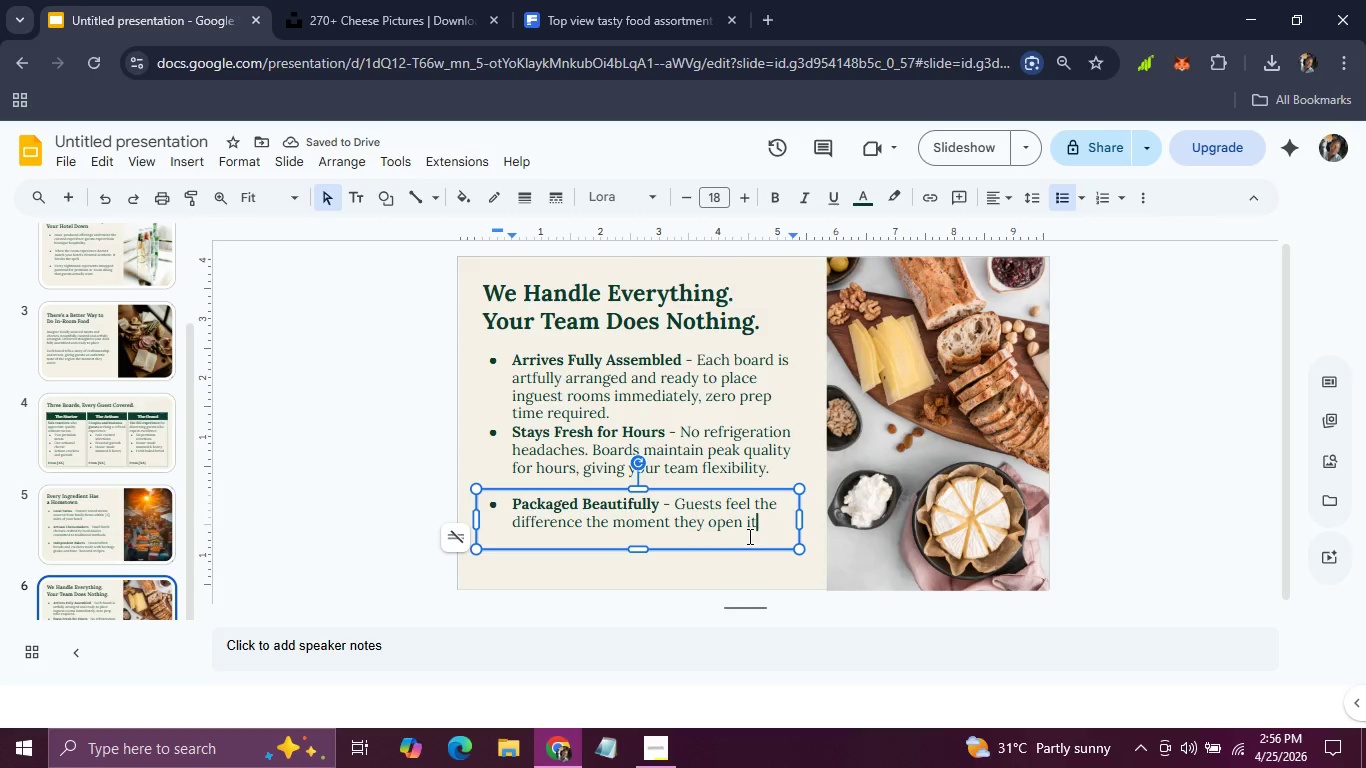 
wait(8.98)
 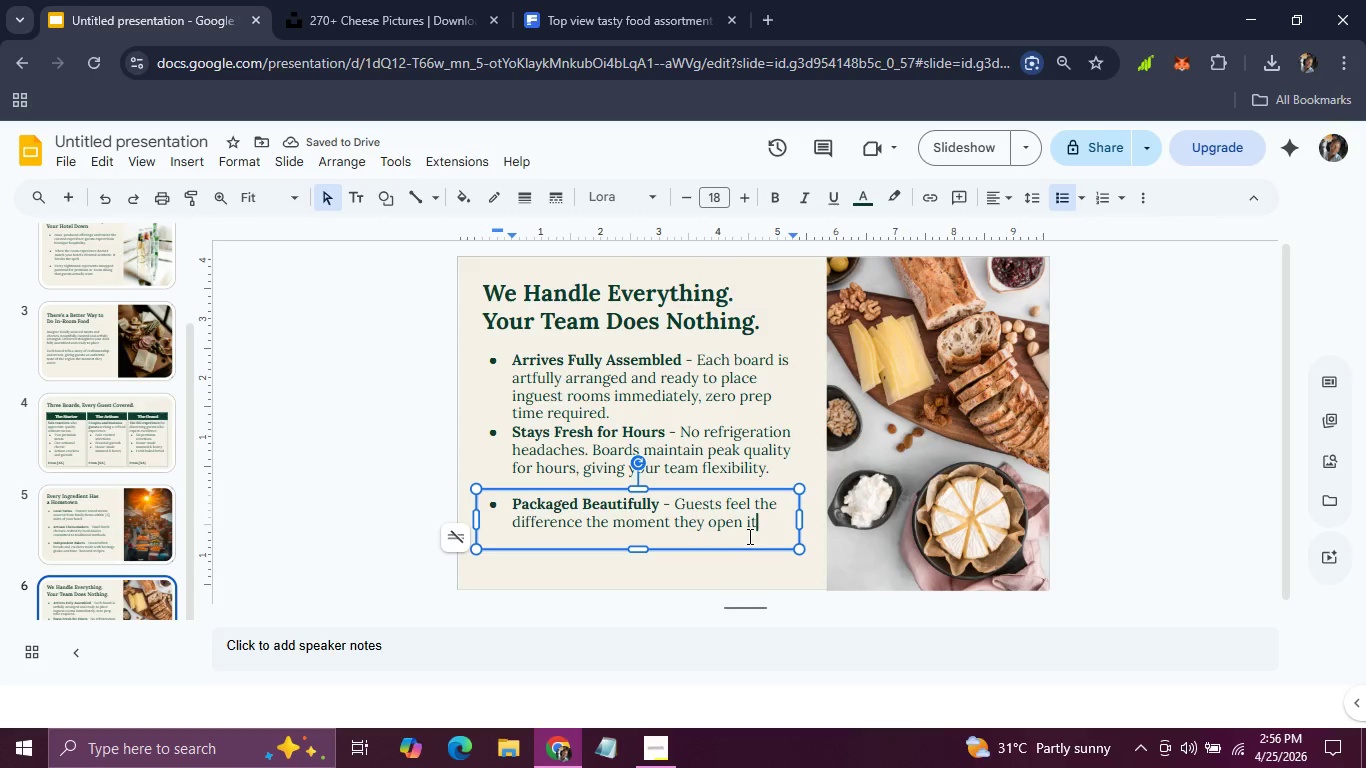 
type(. Elegant presentations )
 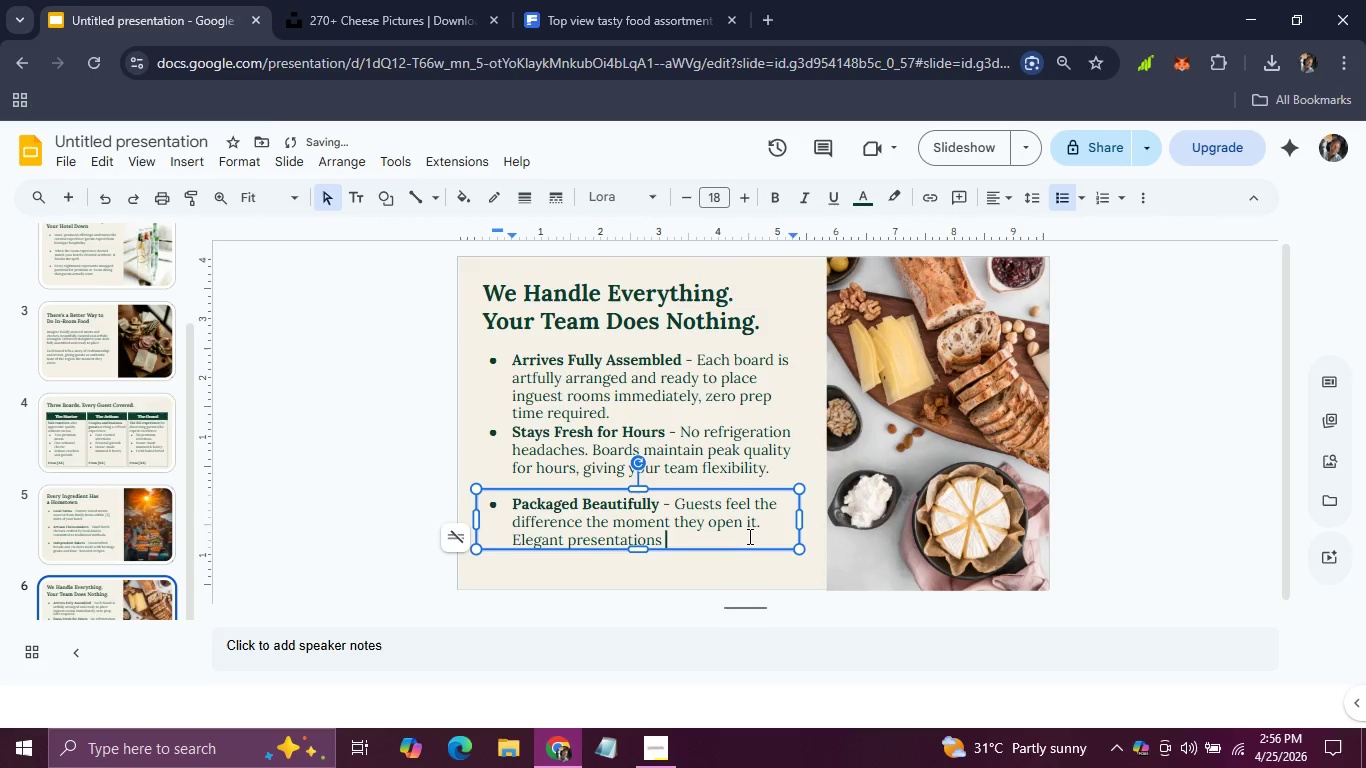 
key(Backspace)
key(Backspace)
type( that reflects your hotel's standards.)
 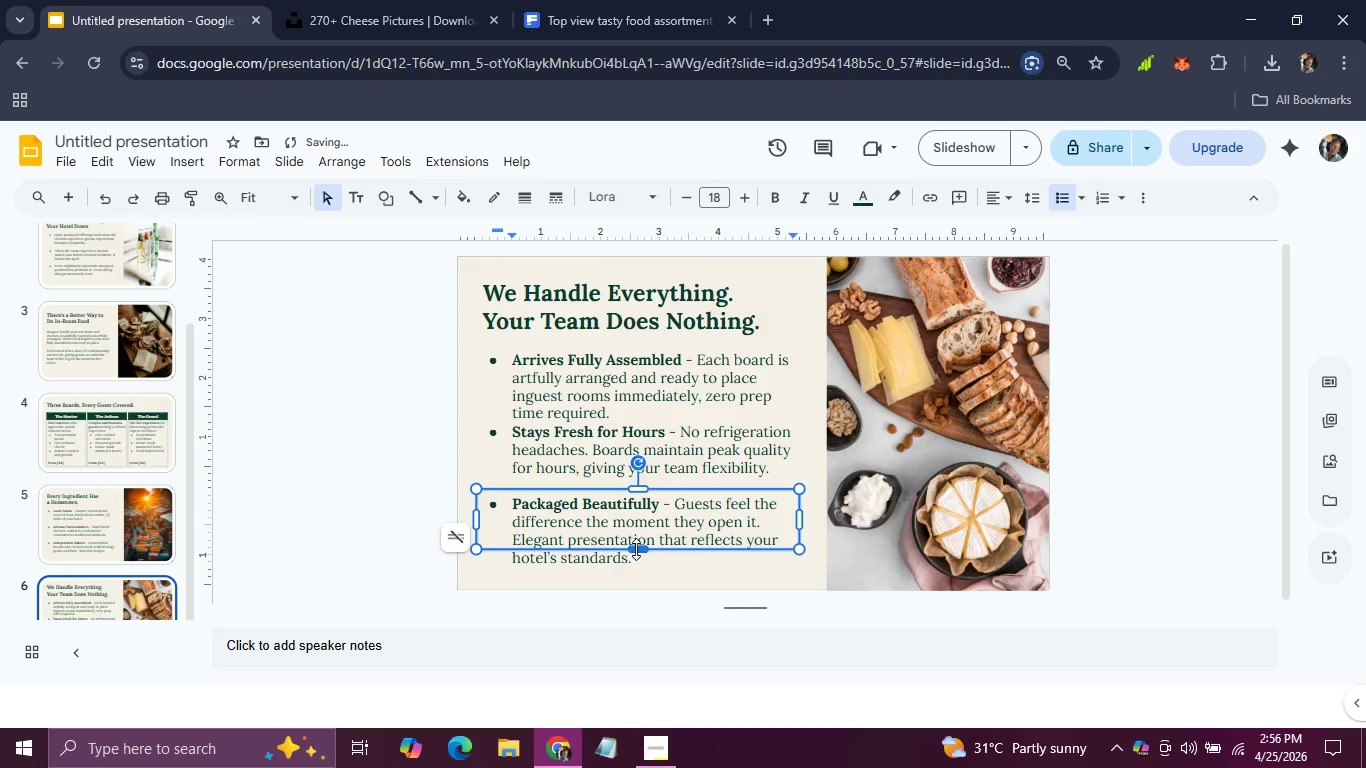 
left_click_drag(start_coordinate=[638, 548], to_coordinate=[638, 570])
 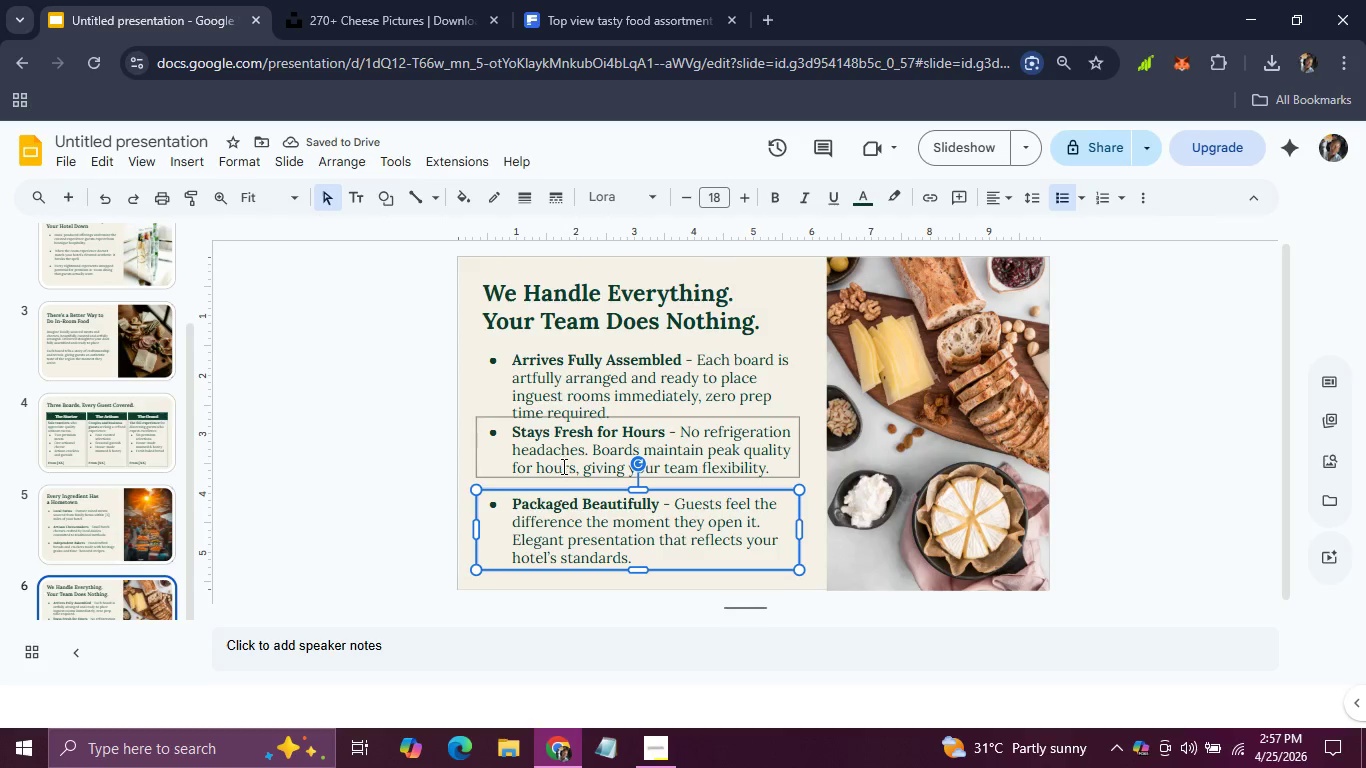 
left_click([562, 475])
 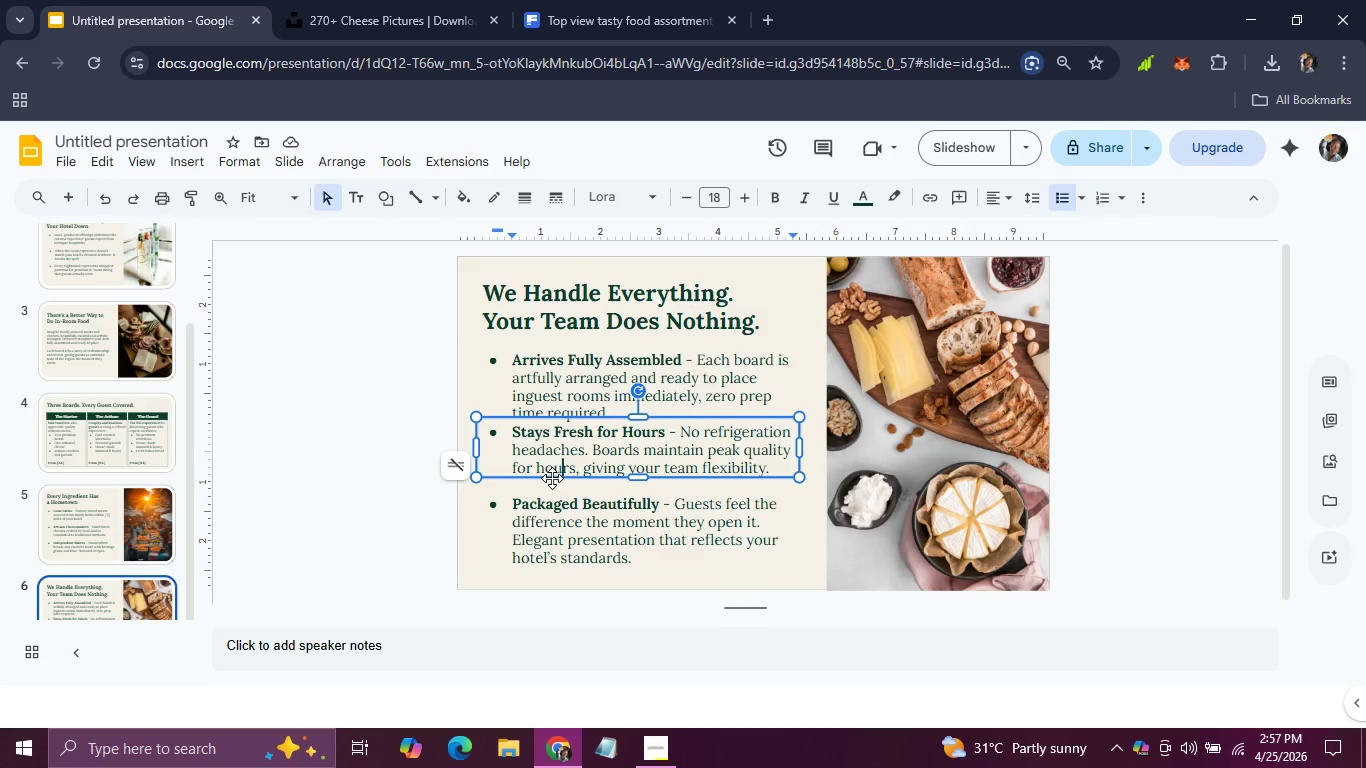 
left_click([552, 478])
 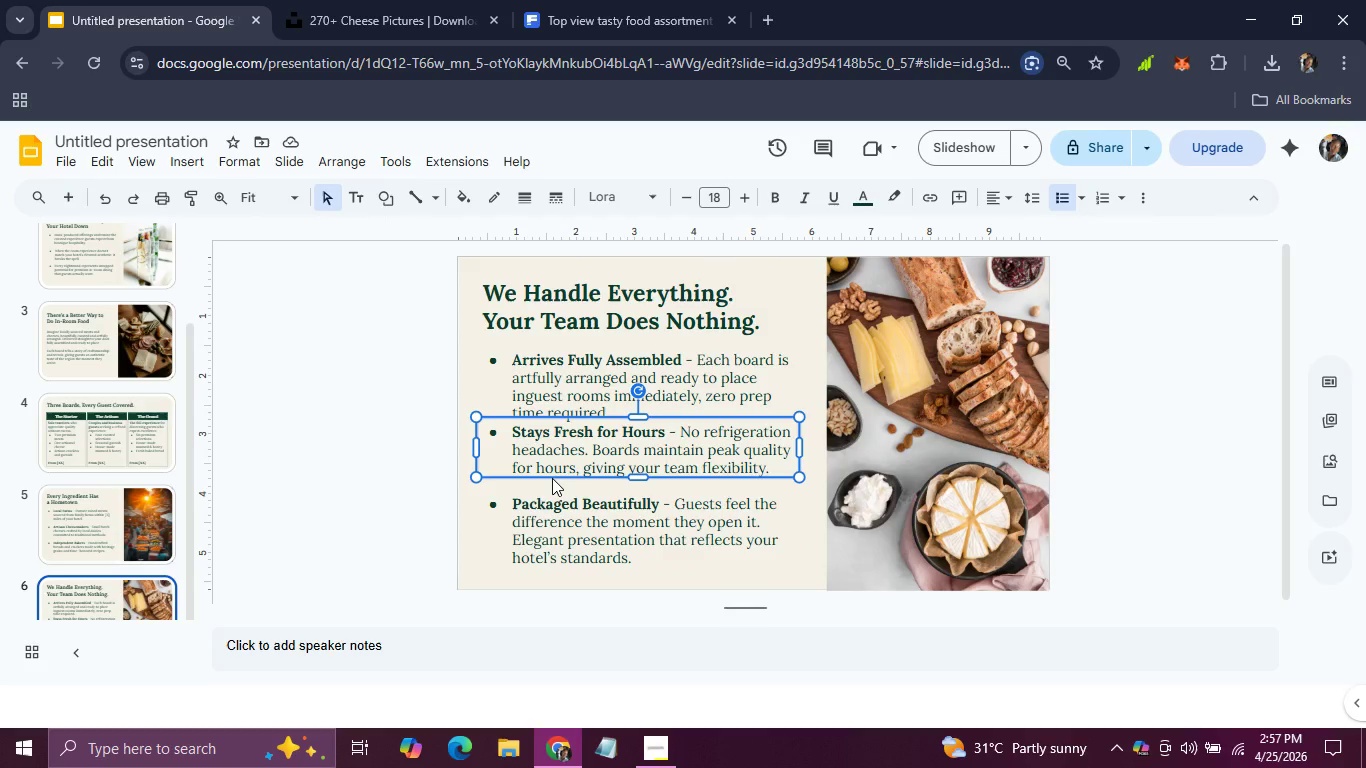 
hold_key(key=ArrowDown, duration=0.69)
 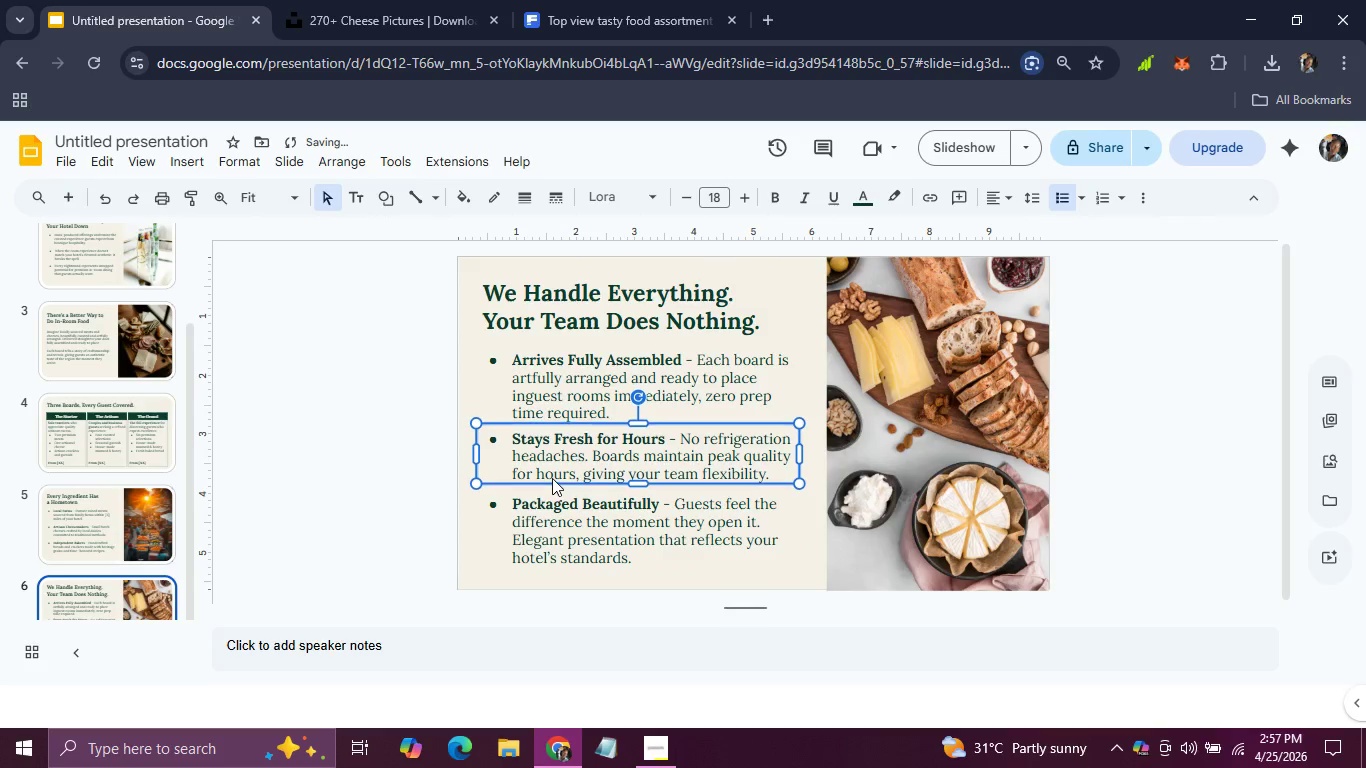 
key(ArrowDown)
 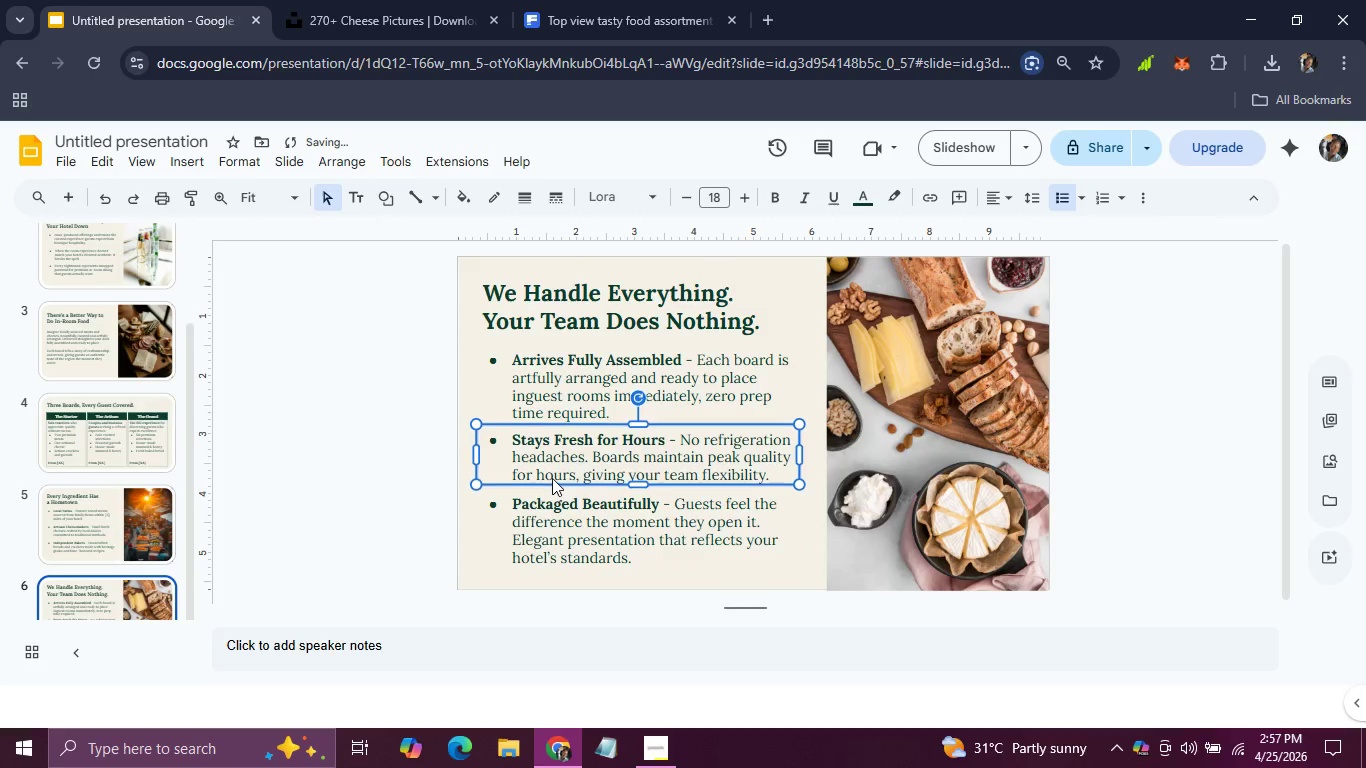 
key(ArrowDown)
 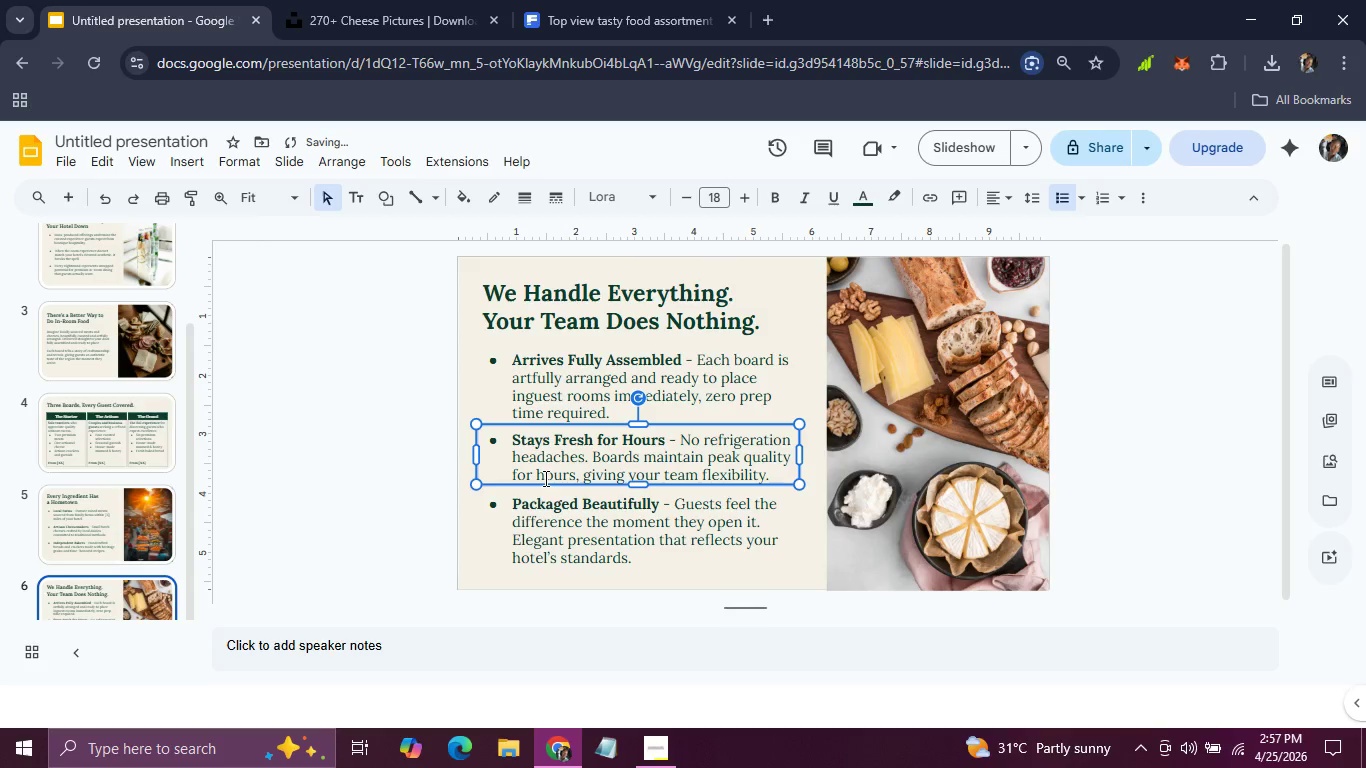 
left_click([365, 463])
 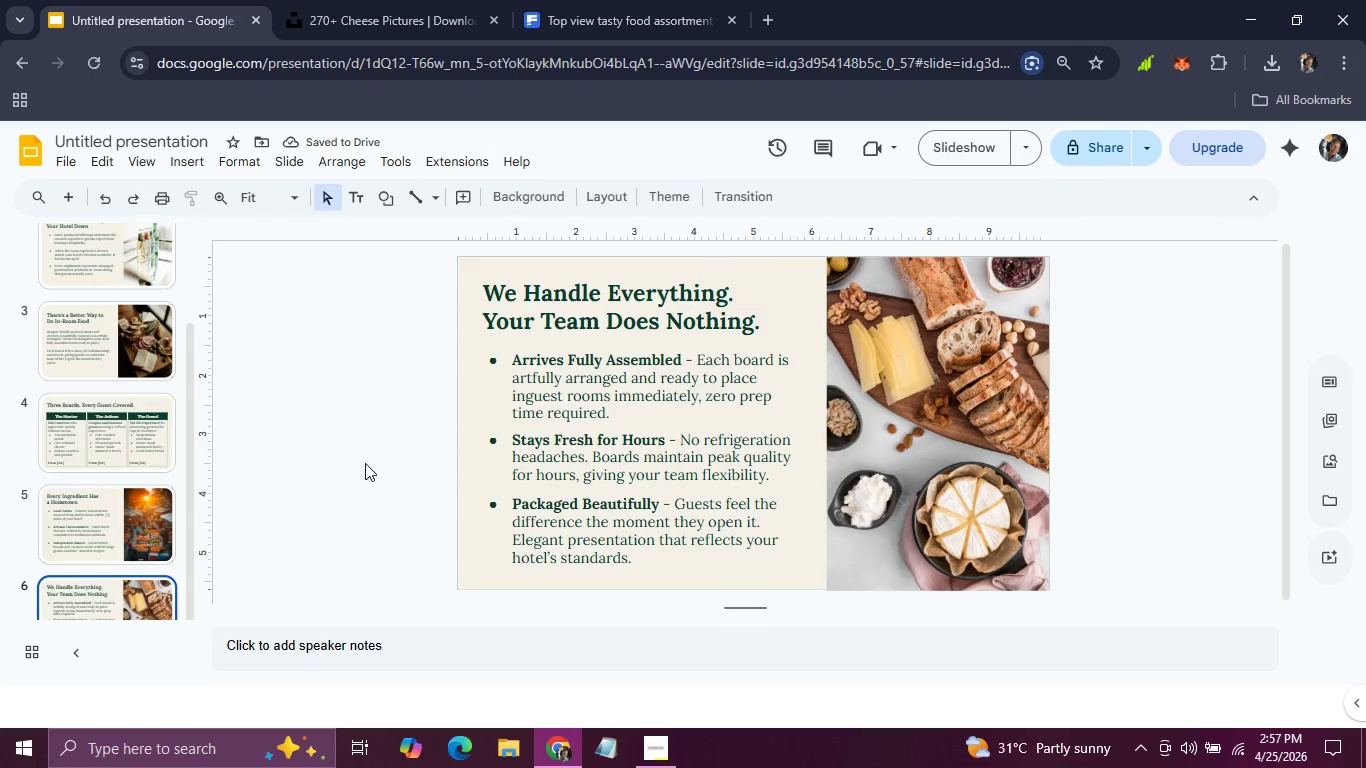 
left_click([131, 458])
 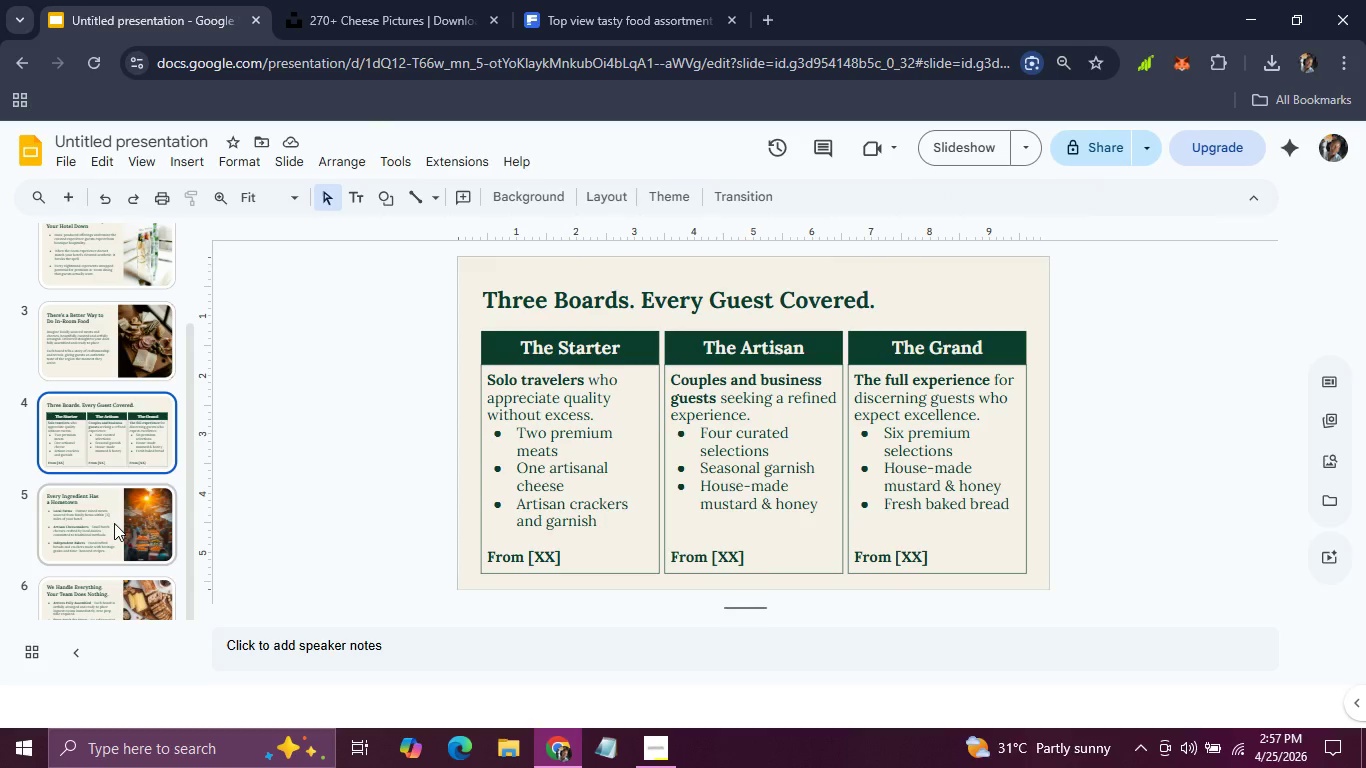 
left_click([114, 523])
 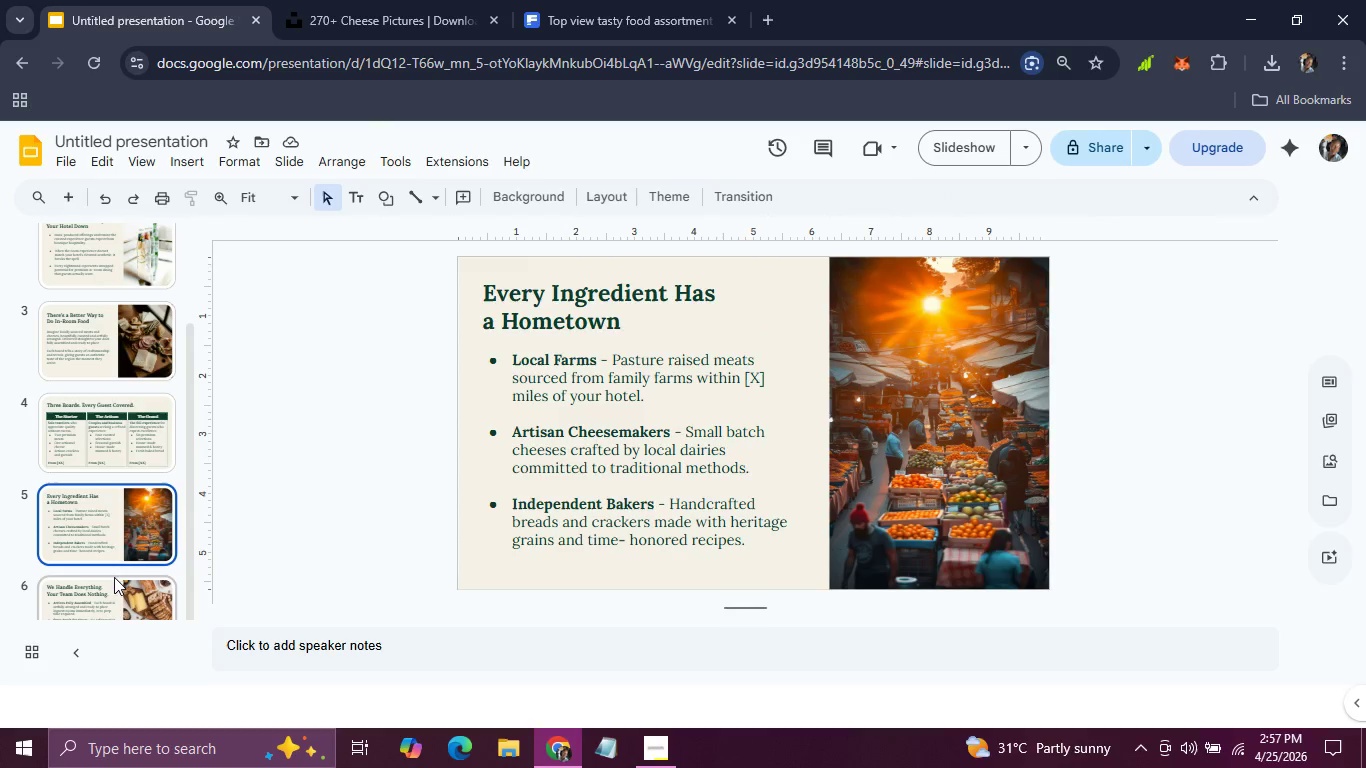 
left_click([112, 585])
 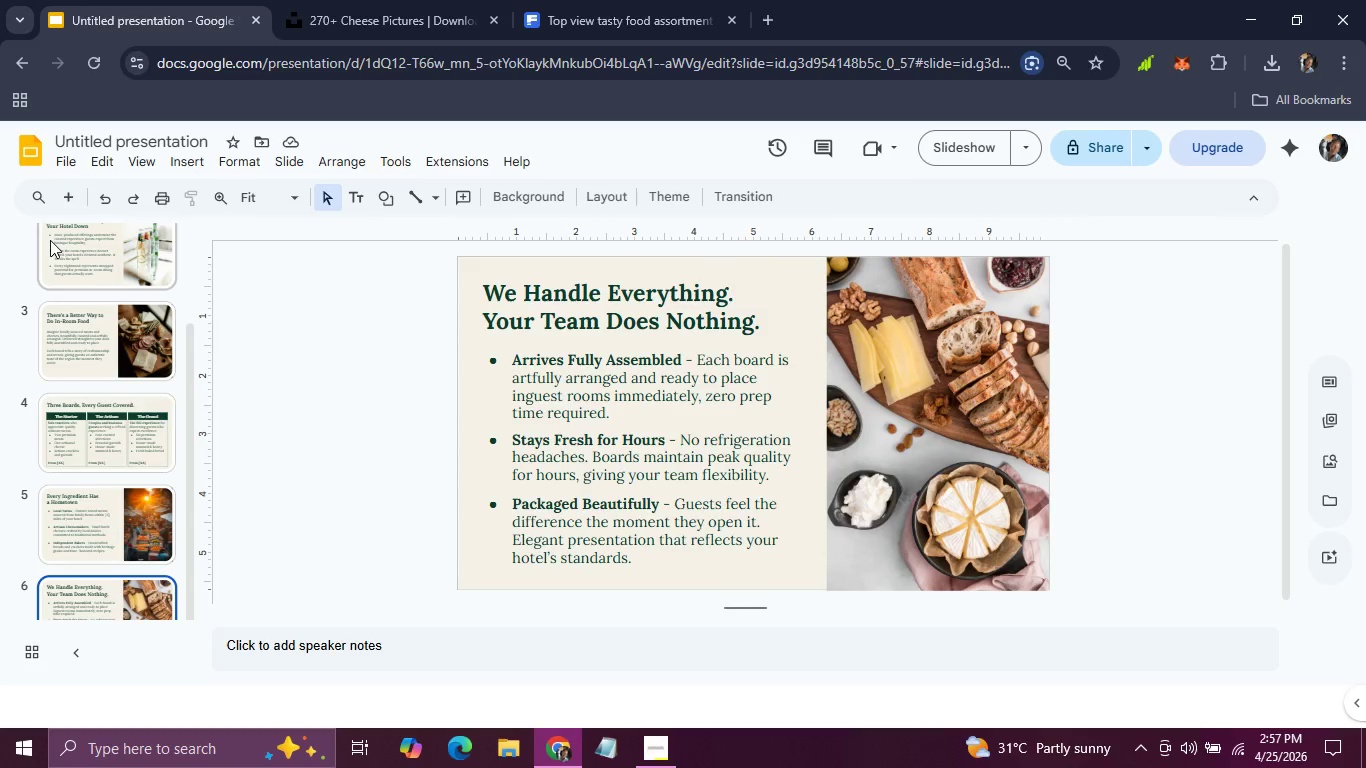 
left_click([65, 203])
 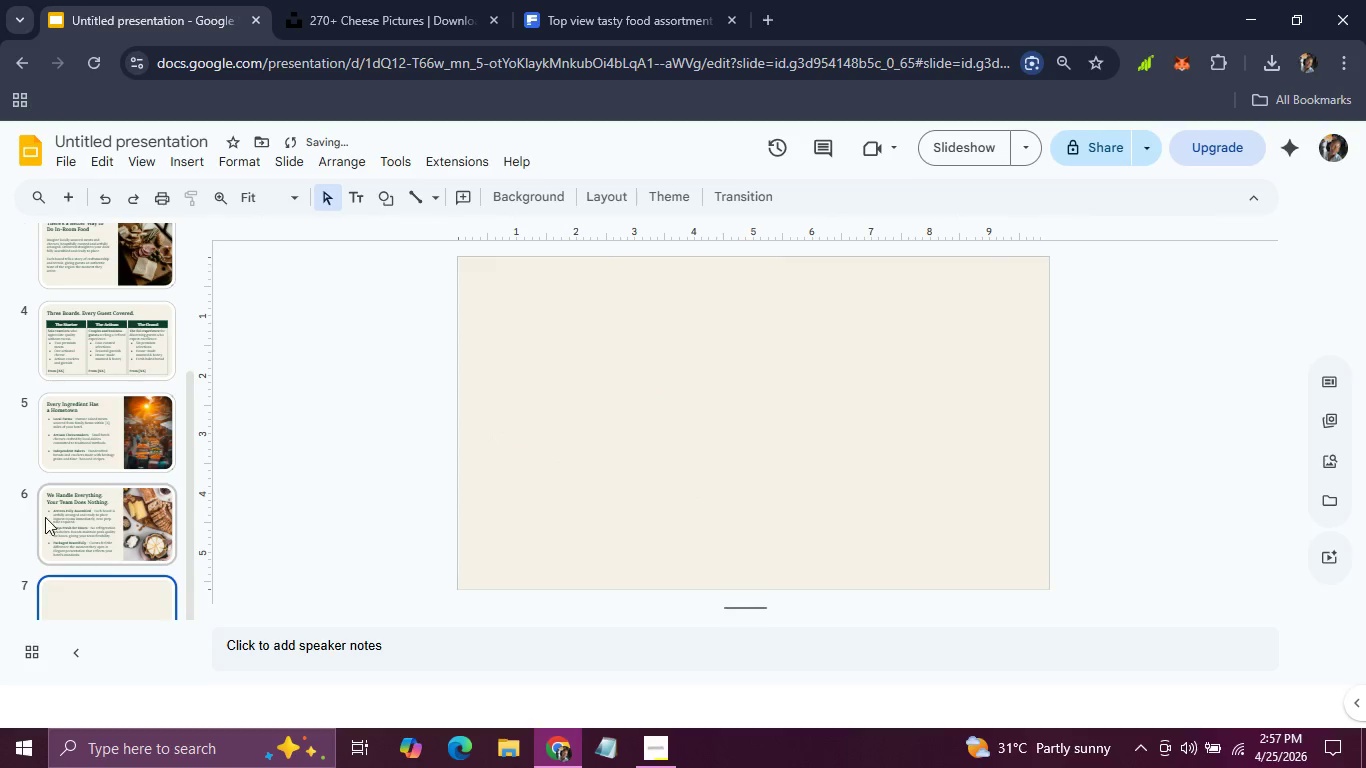 
left_click([48, 516])
 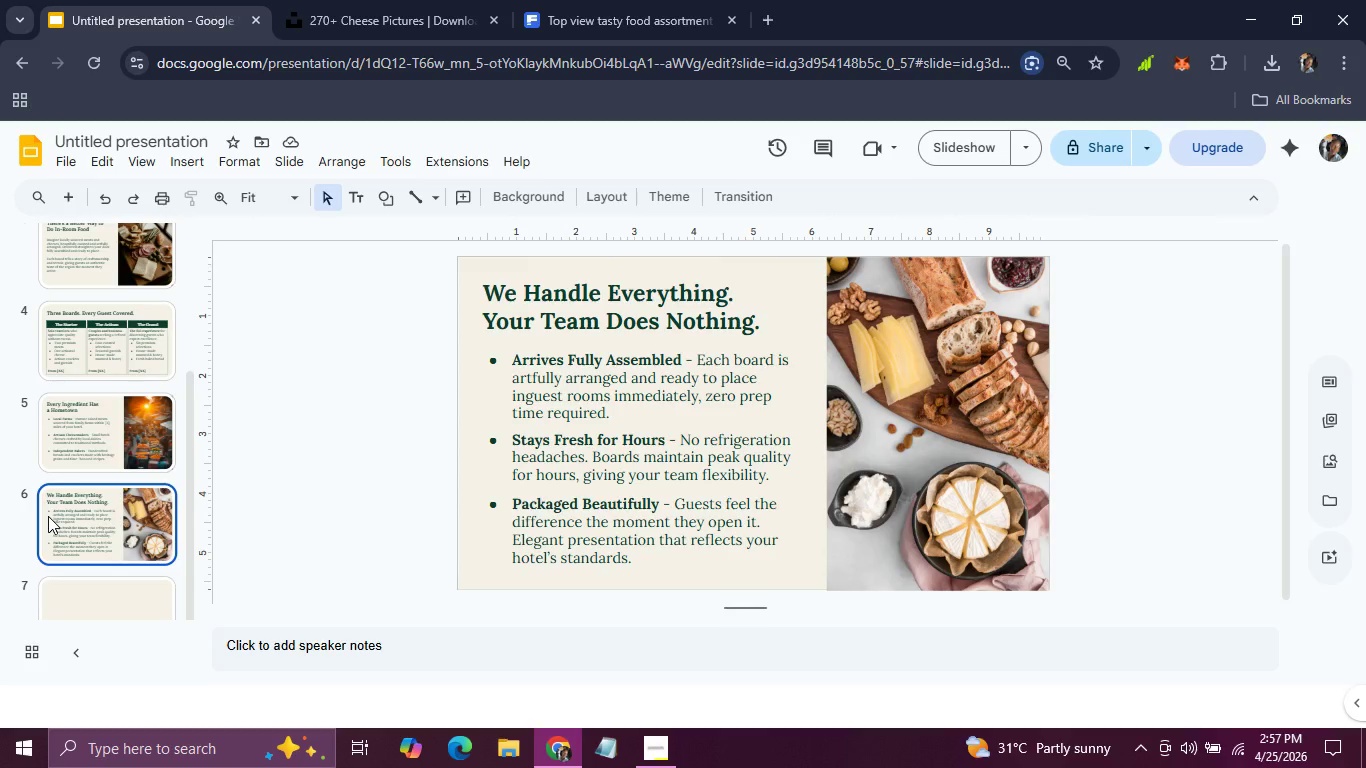 
wait(13.91)
 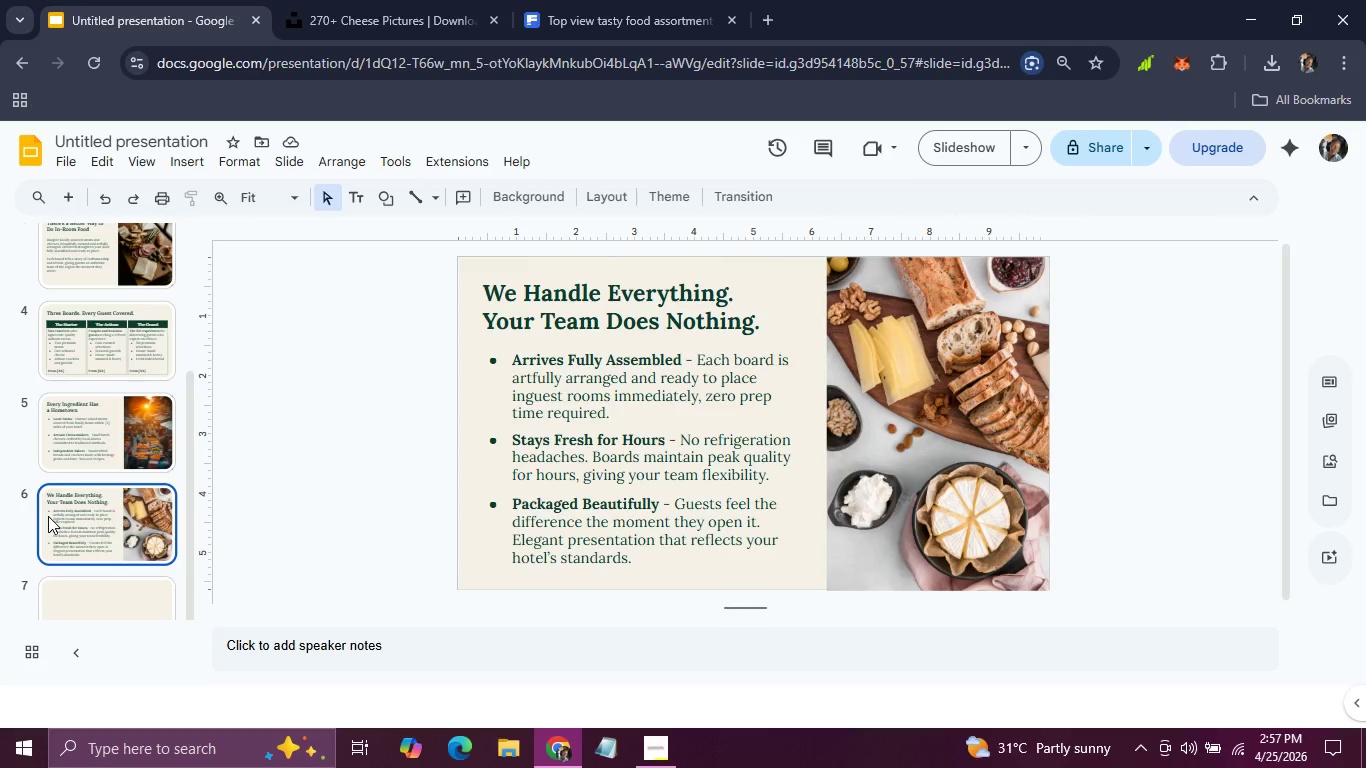 
left_click([484, 340])
 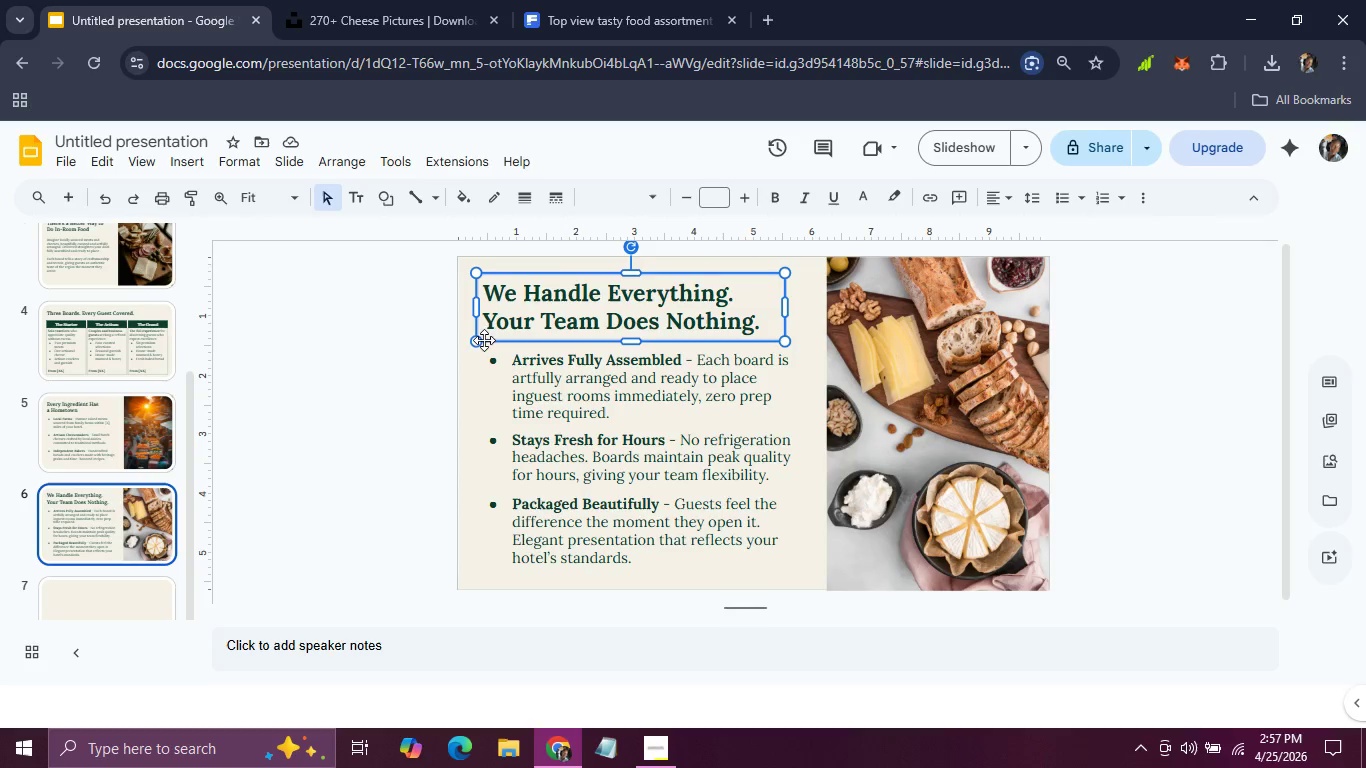 
key(Control+C)
 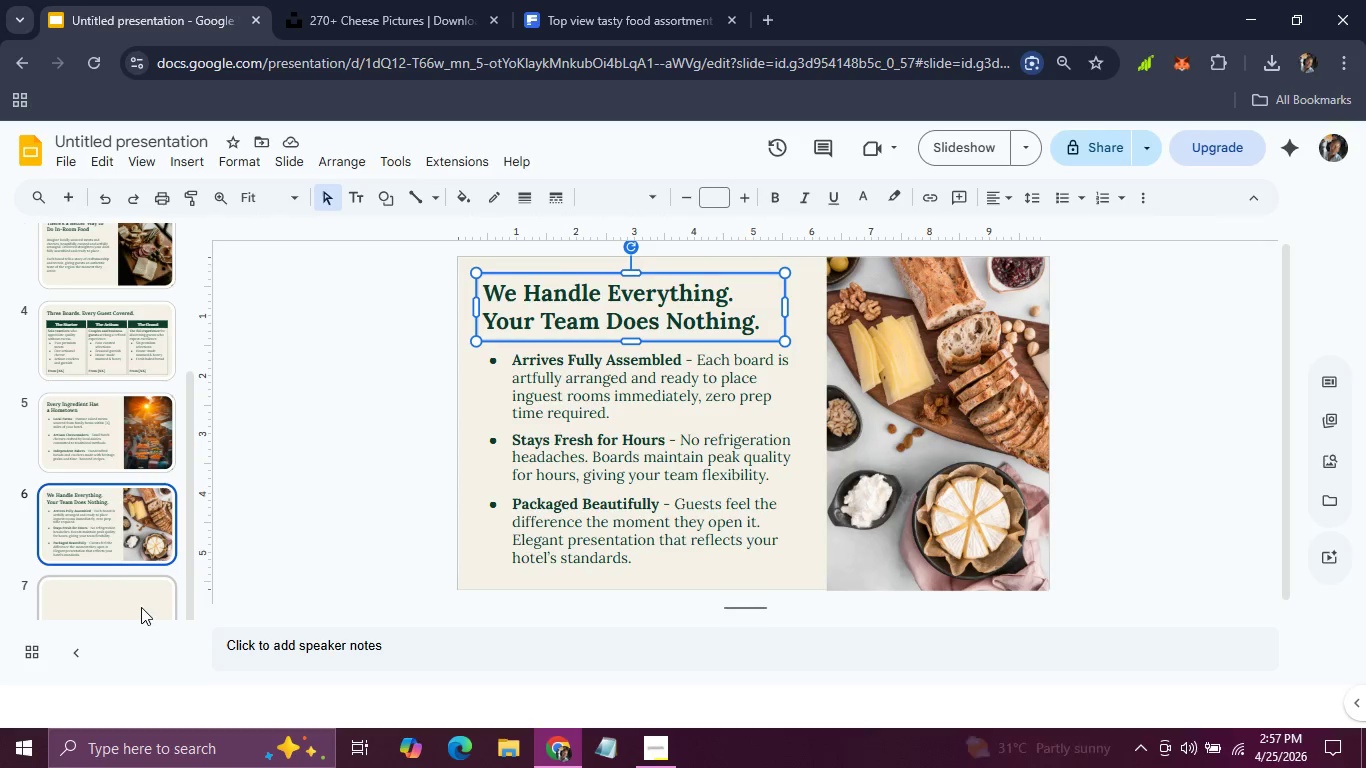 
left_click([128, 590])
 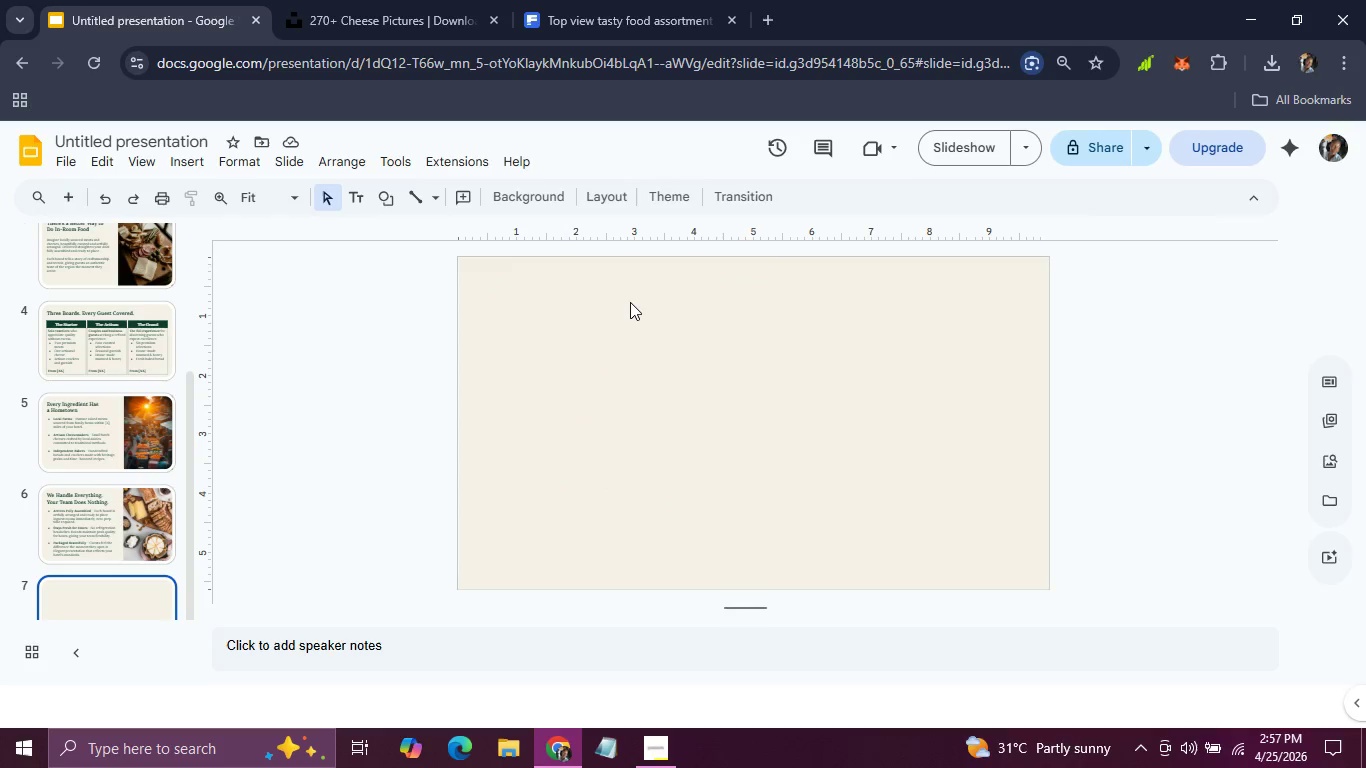 
key(Control+V)
 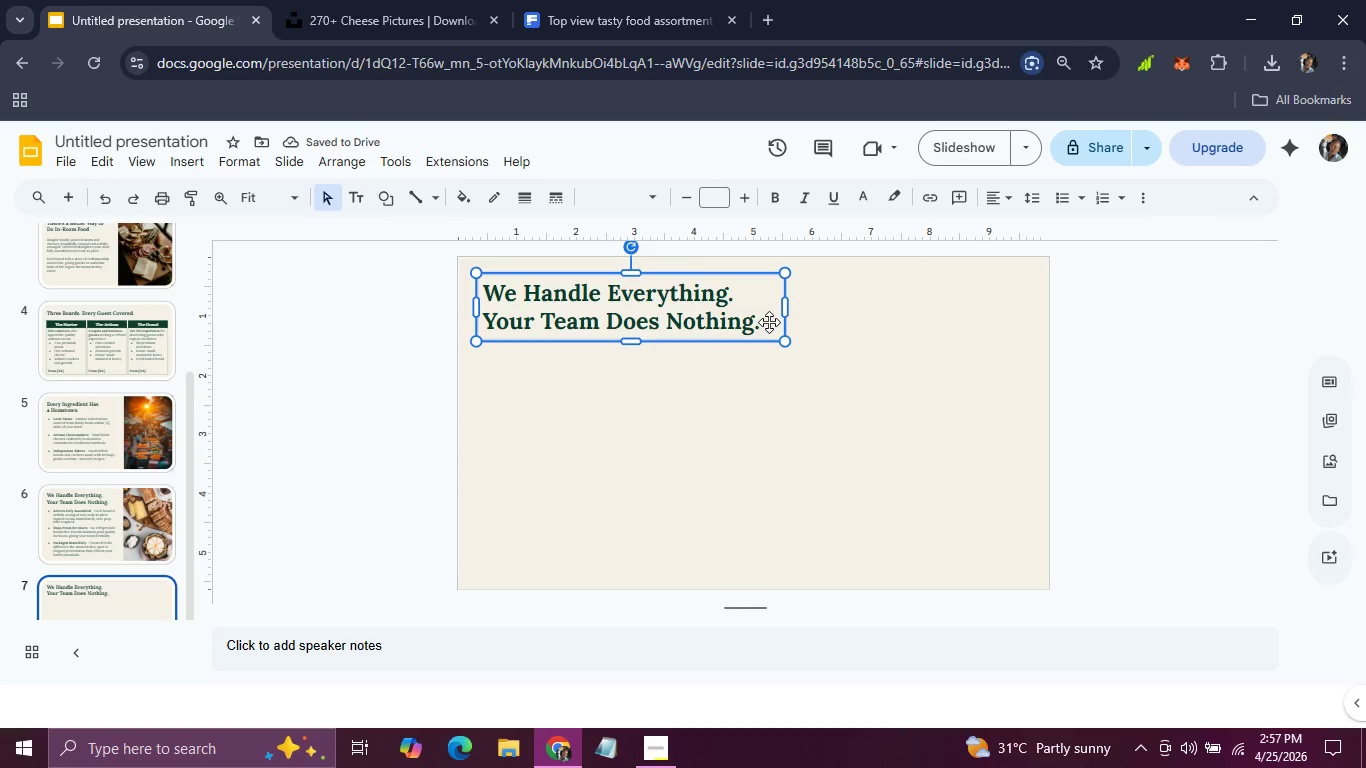 
wait(5.53)
 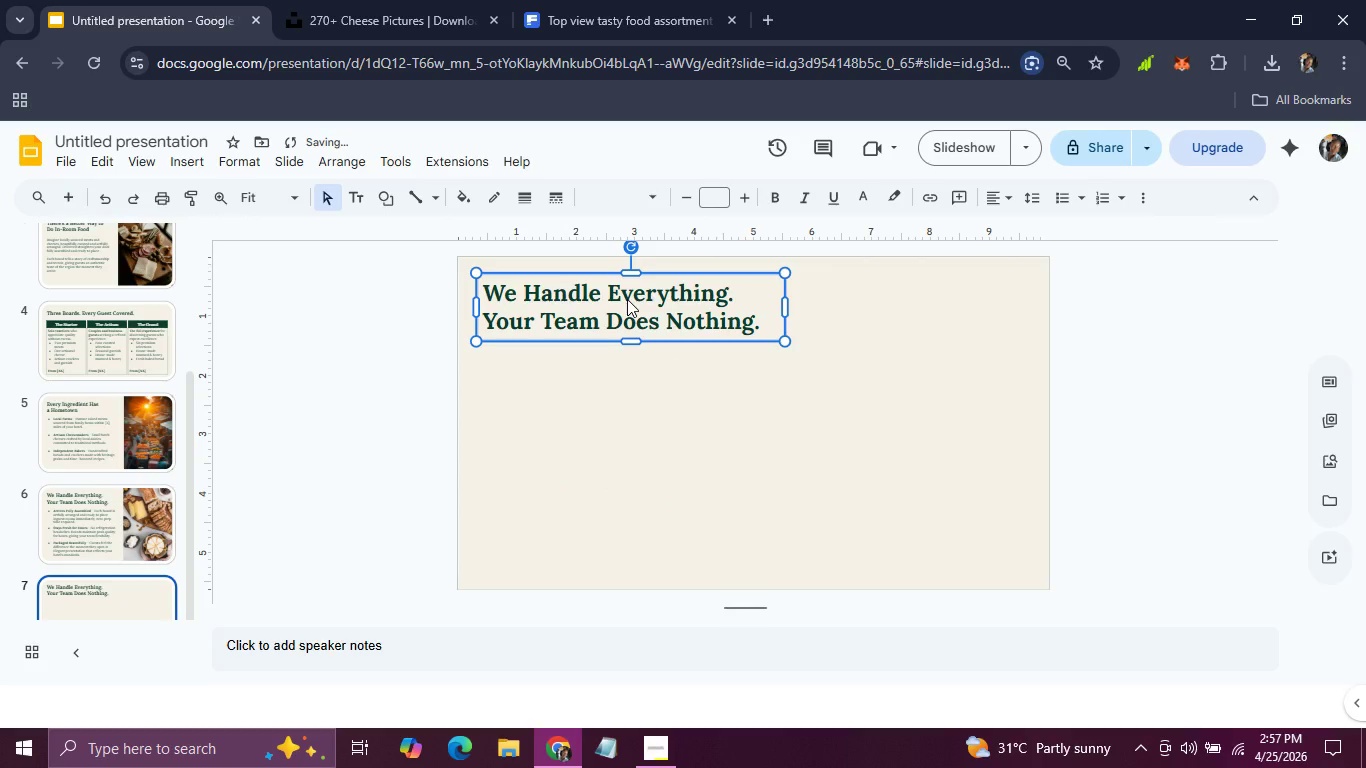 
left_click([726, 328])
 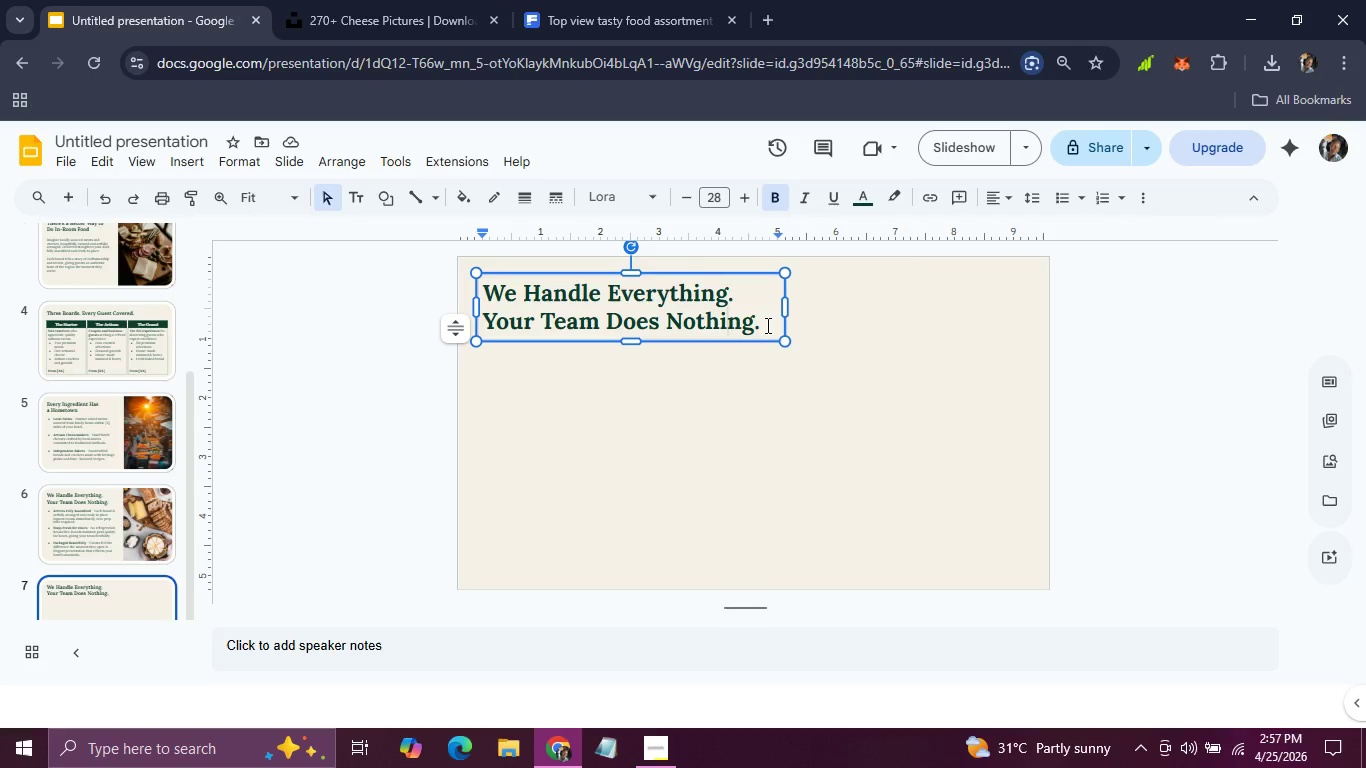 
left_click_drag(start_coordinate=[763, 325], to_coordinate=[467, 285])
 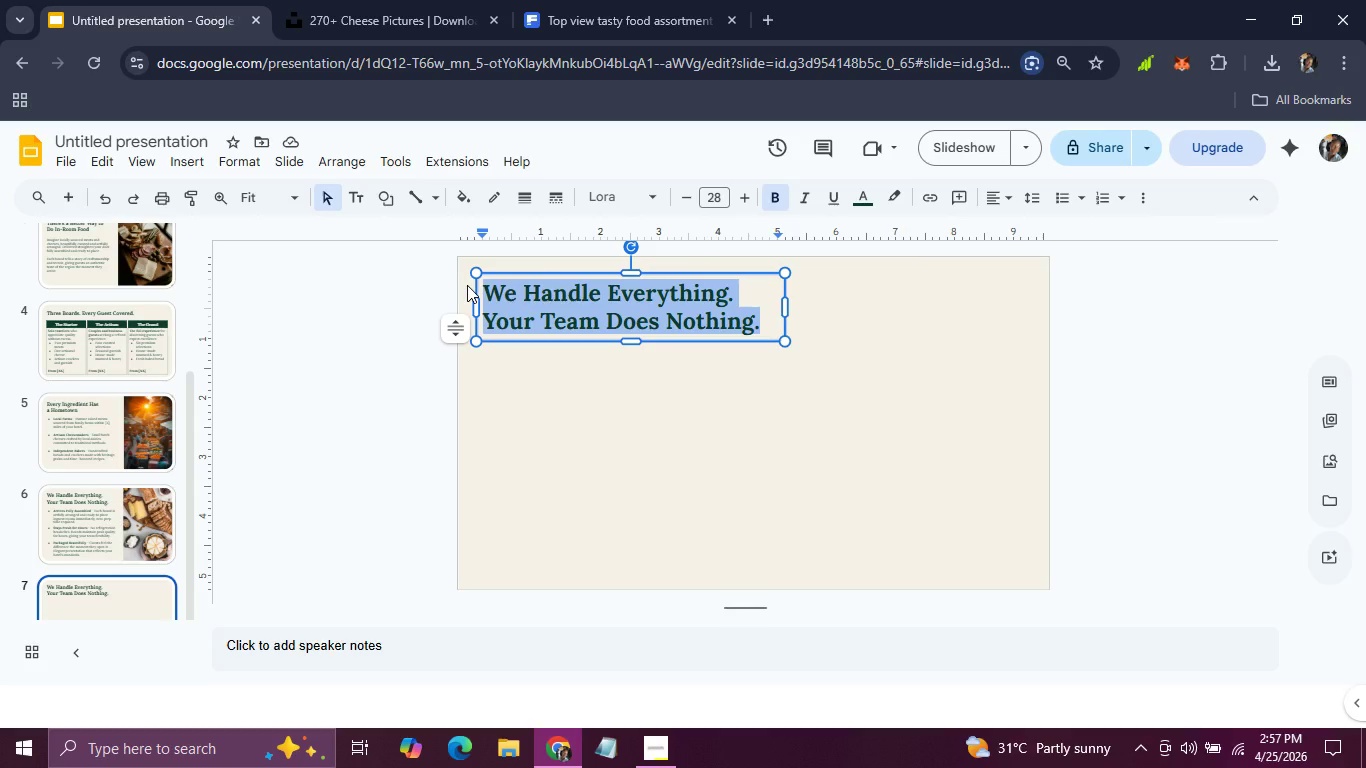 
type(R)
key(Backspace)
type(Trusted by Those Who Demand r)
key(Backspace)
type(the Best)
 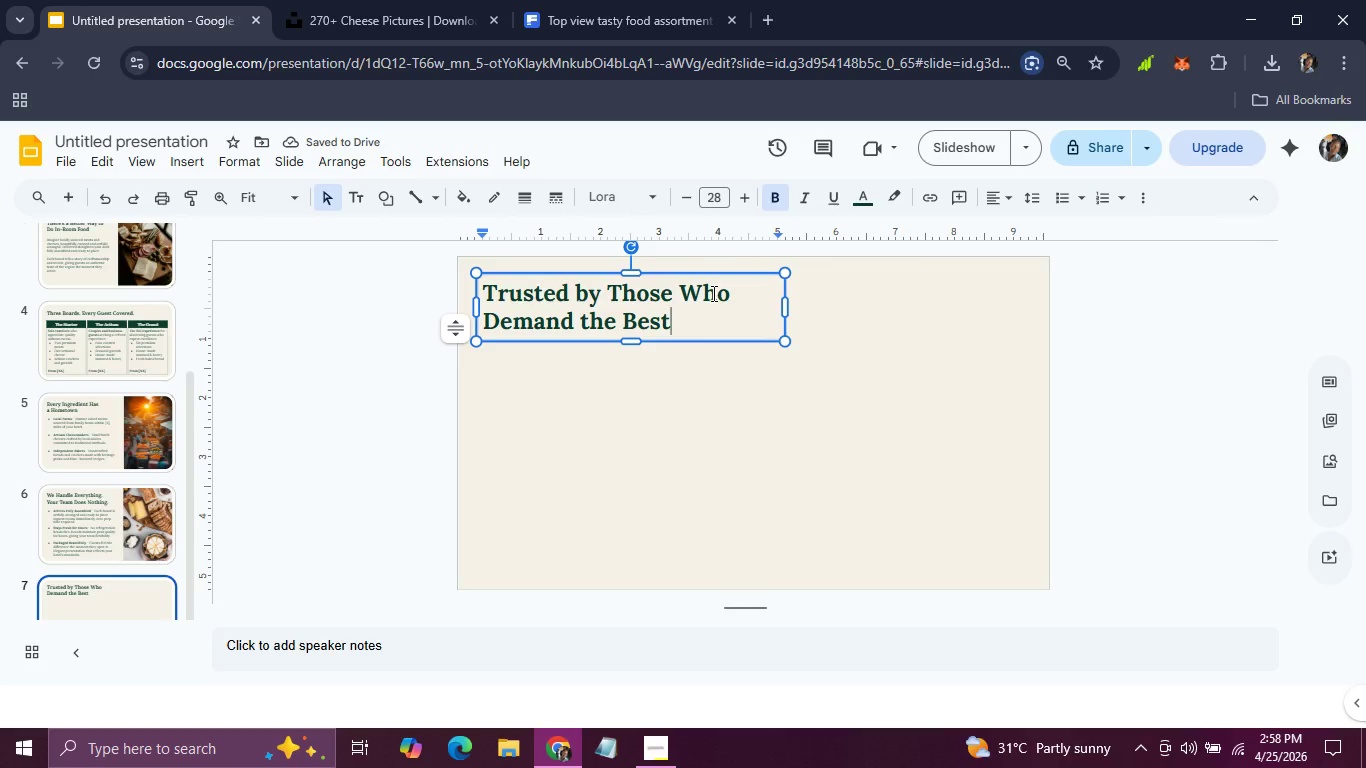 
wait(5.08)
 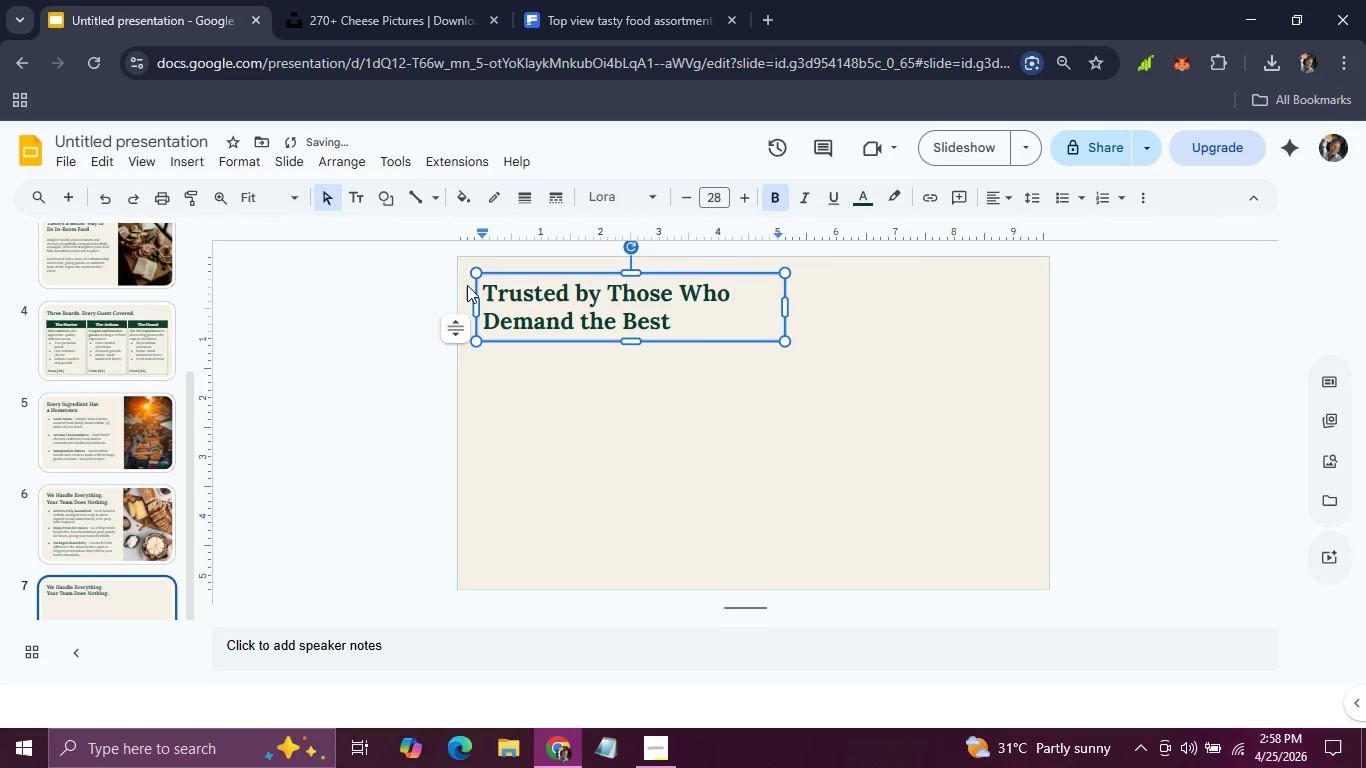 
left_click_drag(start_coordinate=[787, 302], to_coordinate=[899, 290])
 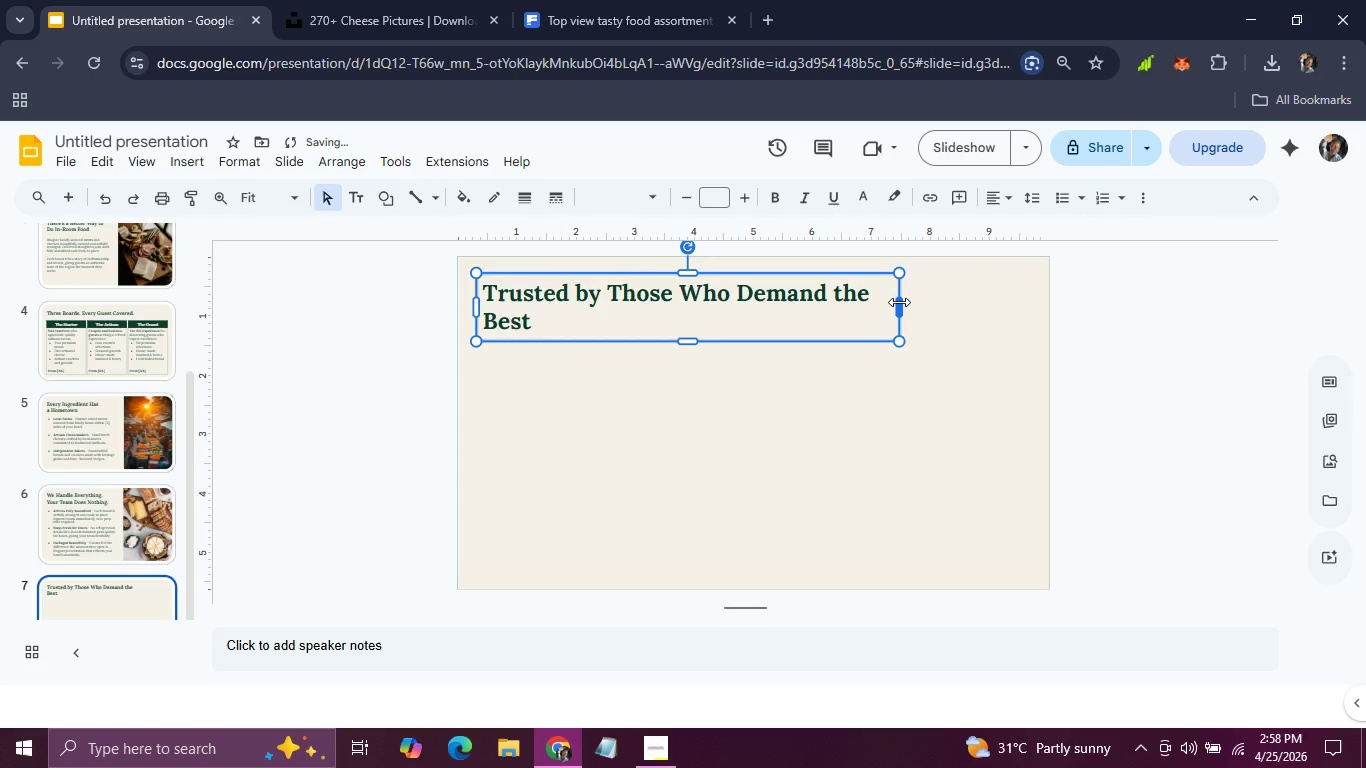 
left_click_drag(start_coordinate=[899, 303], to_coordinate=[933, 303])
 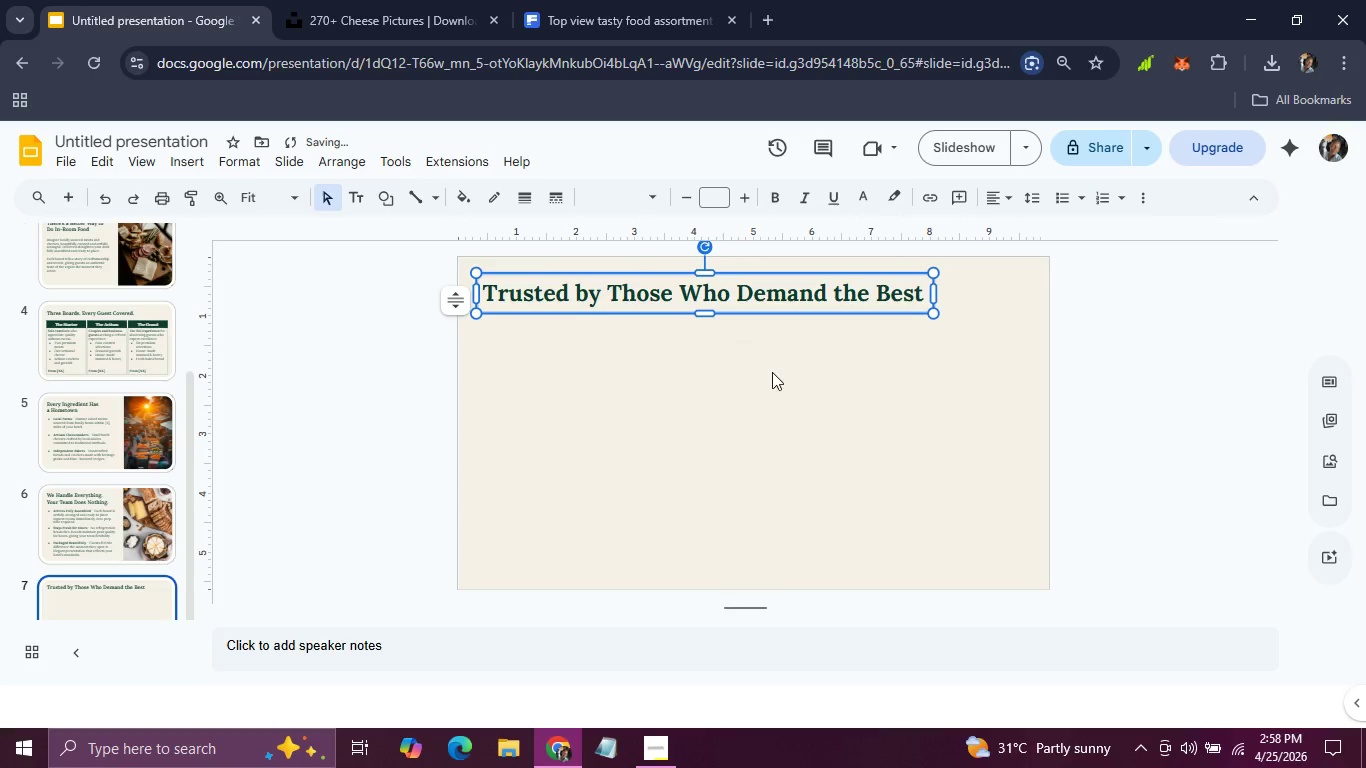 
left_click([772, 373])
 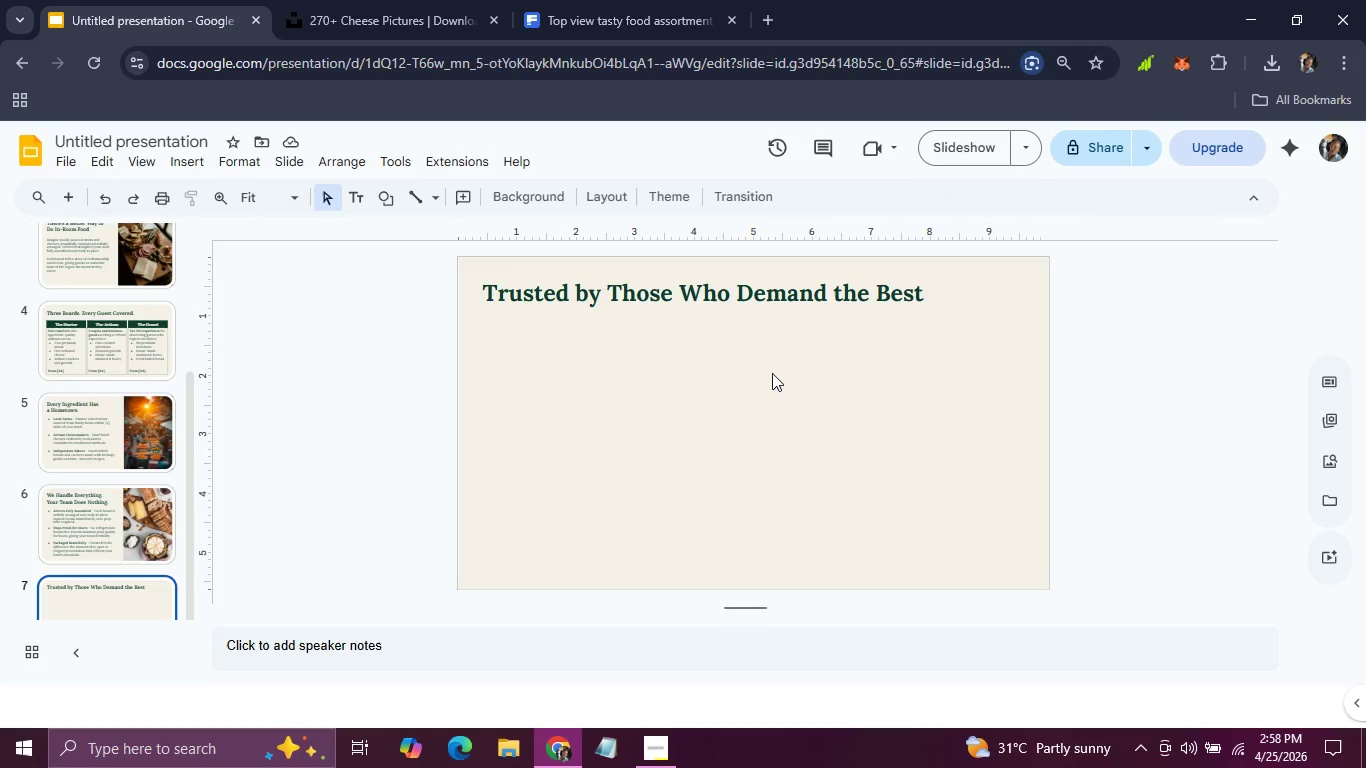 
wait(21.34)
 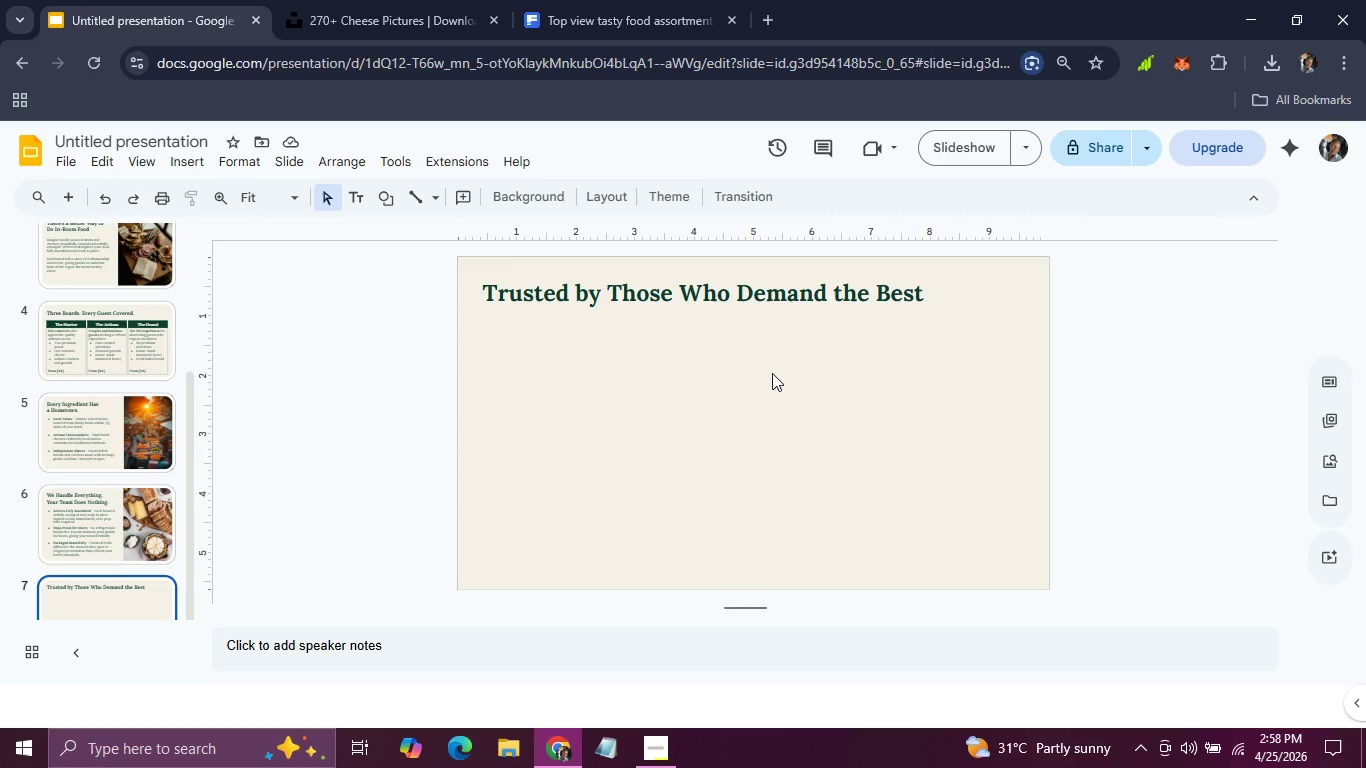 
left_click([185, 165])
 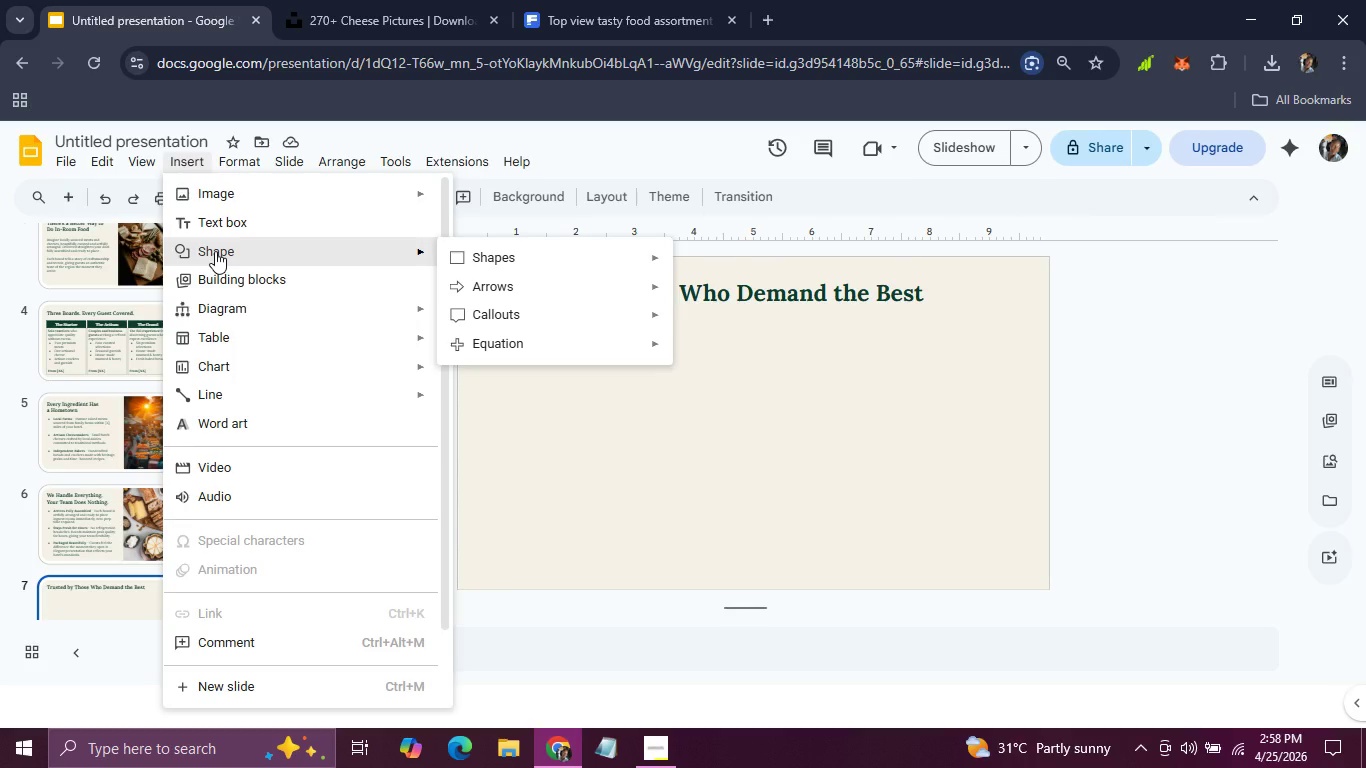 
mouse_move([508, 253])
 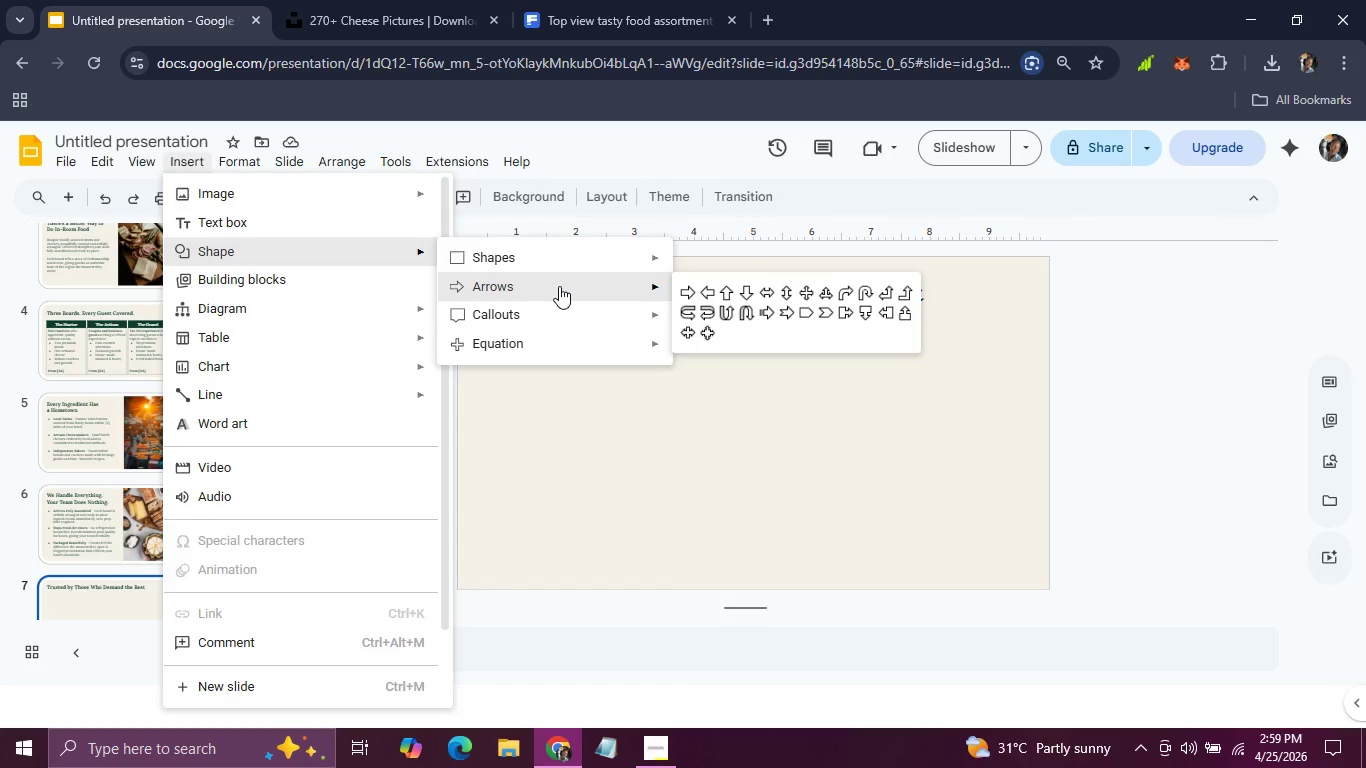 
wait(16.19)
 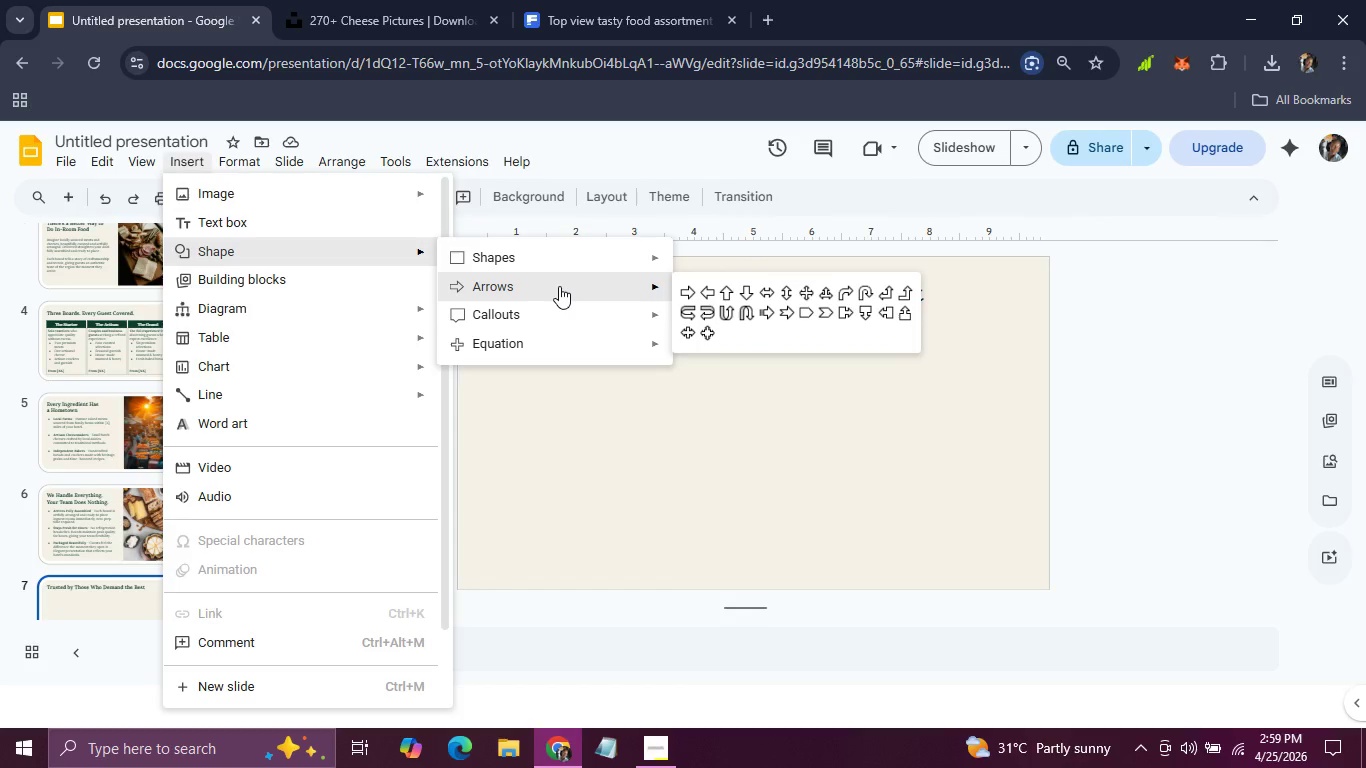 
mouse_move([553, 306])
 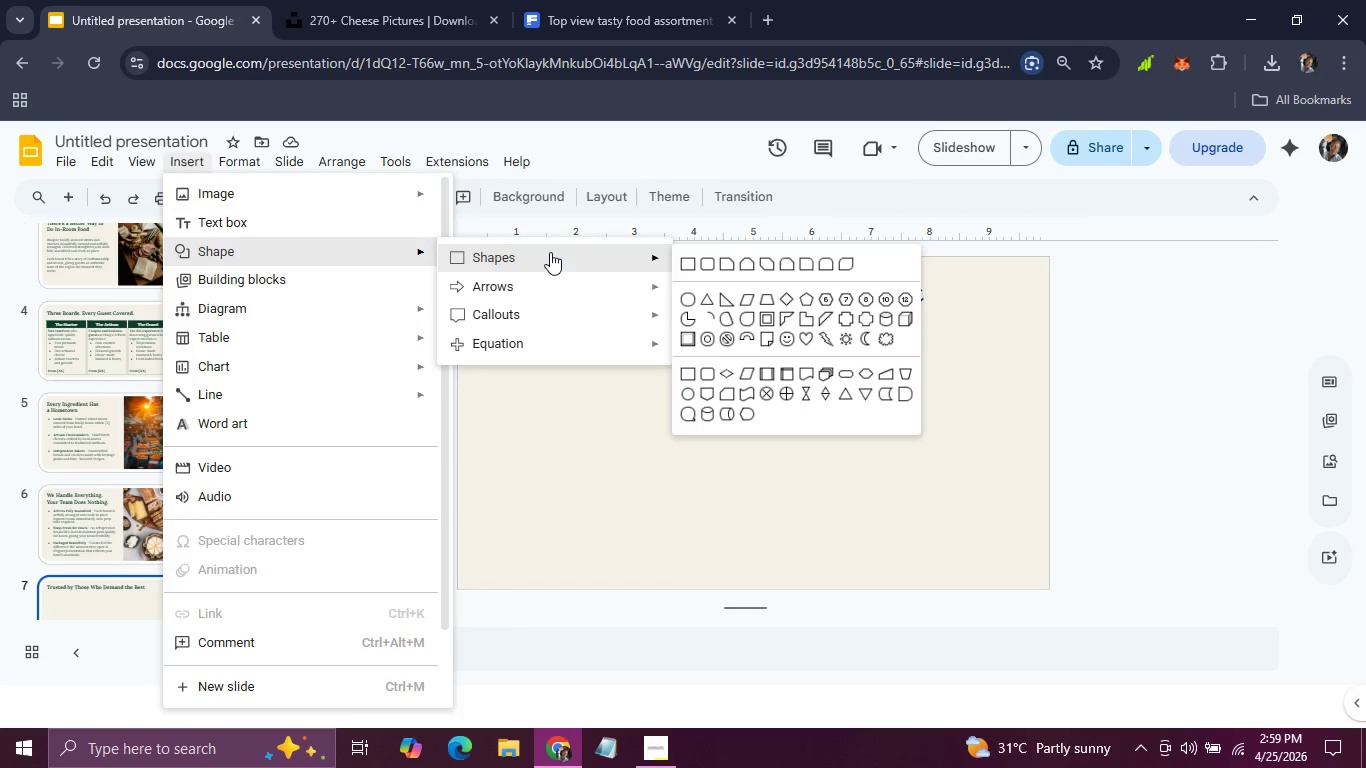 
wait(32.77)
 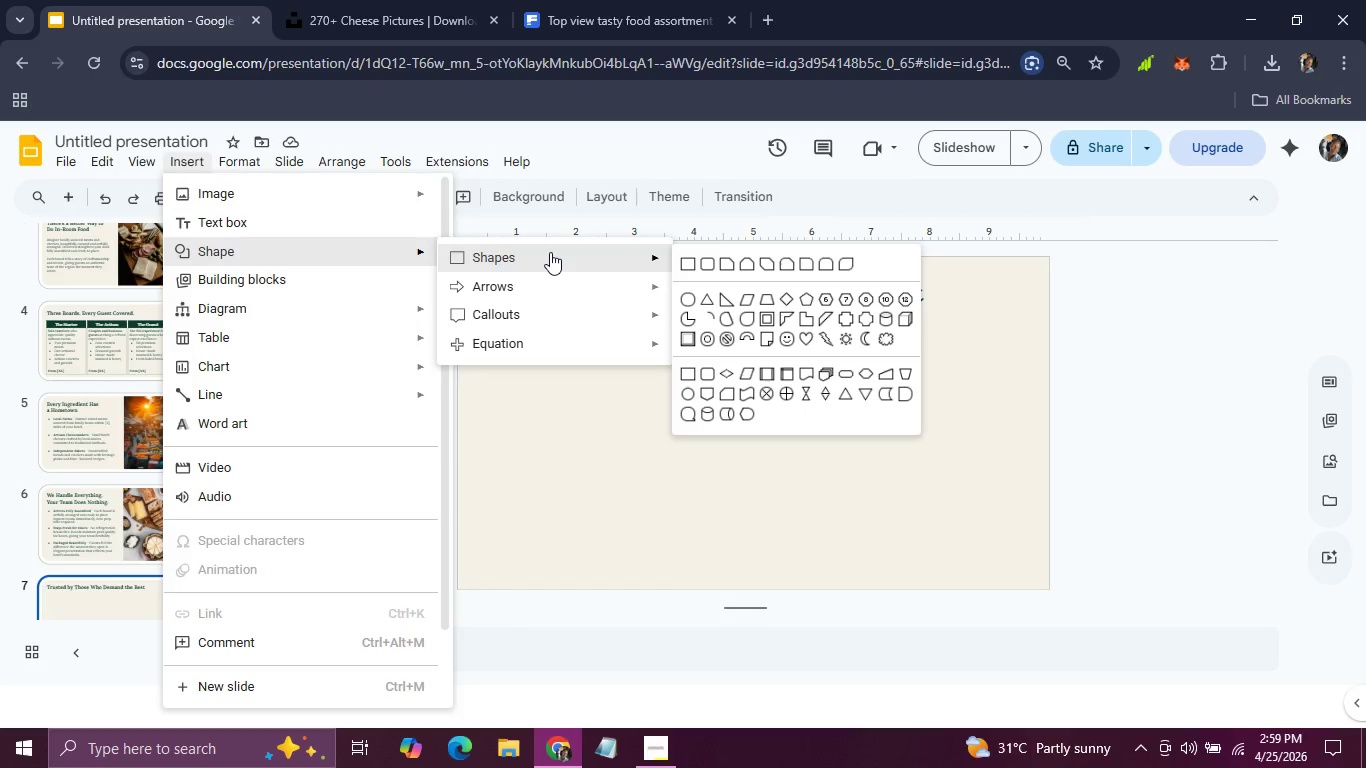 
left_click([890, 355])
 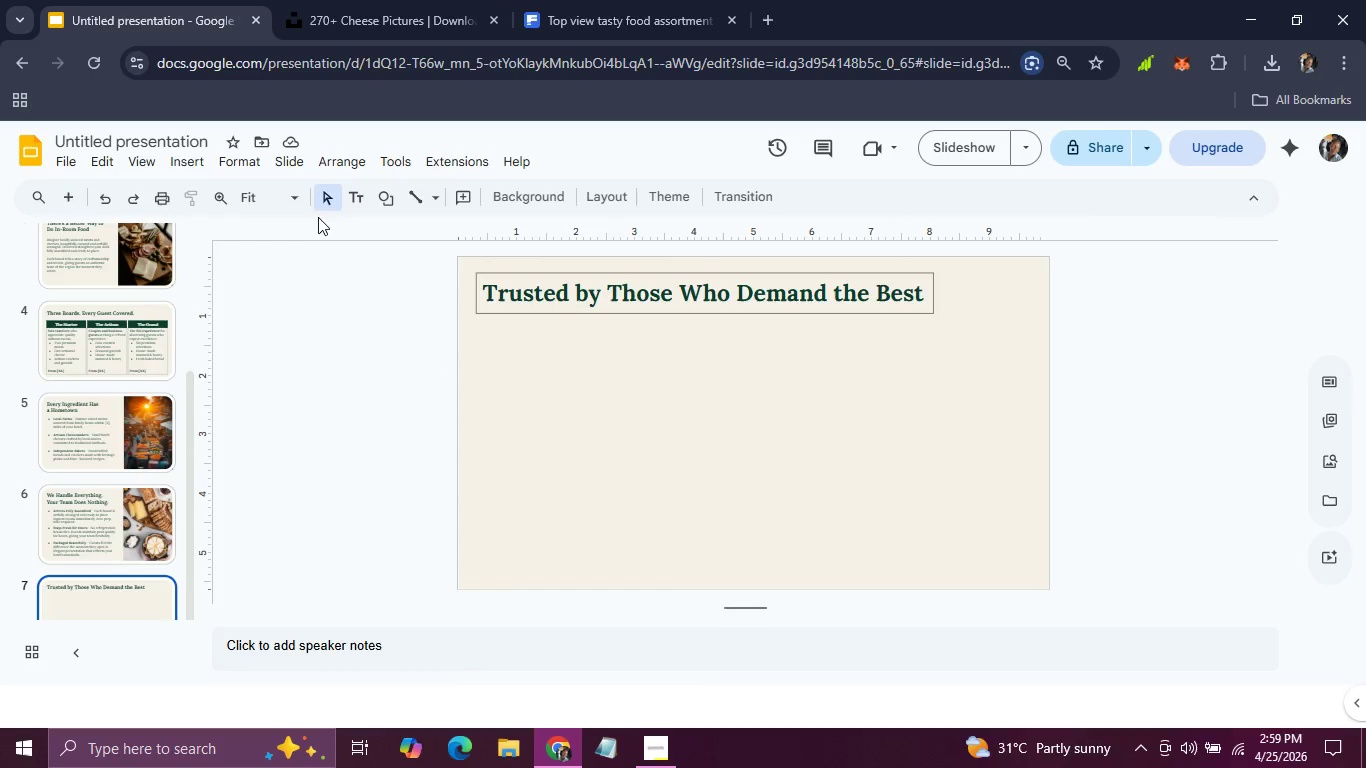 
left_click([179, 164])
 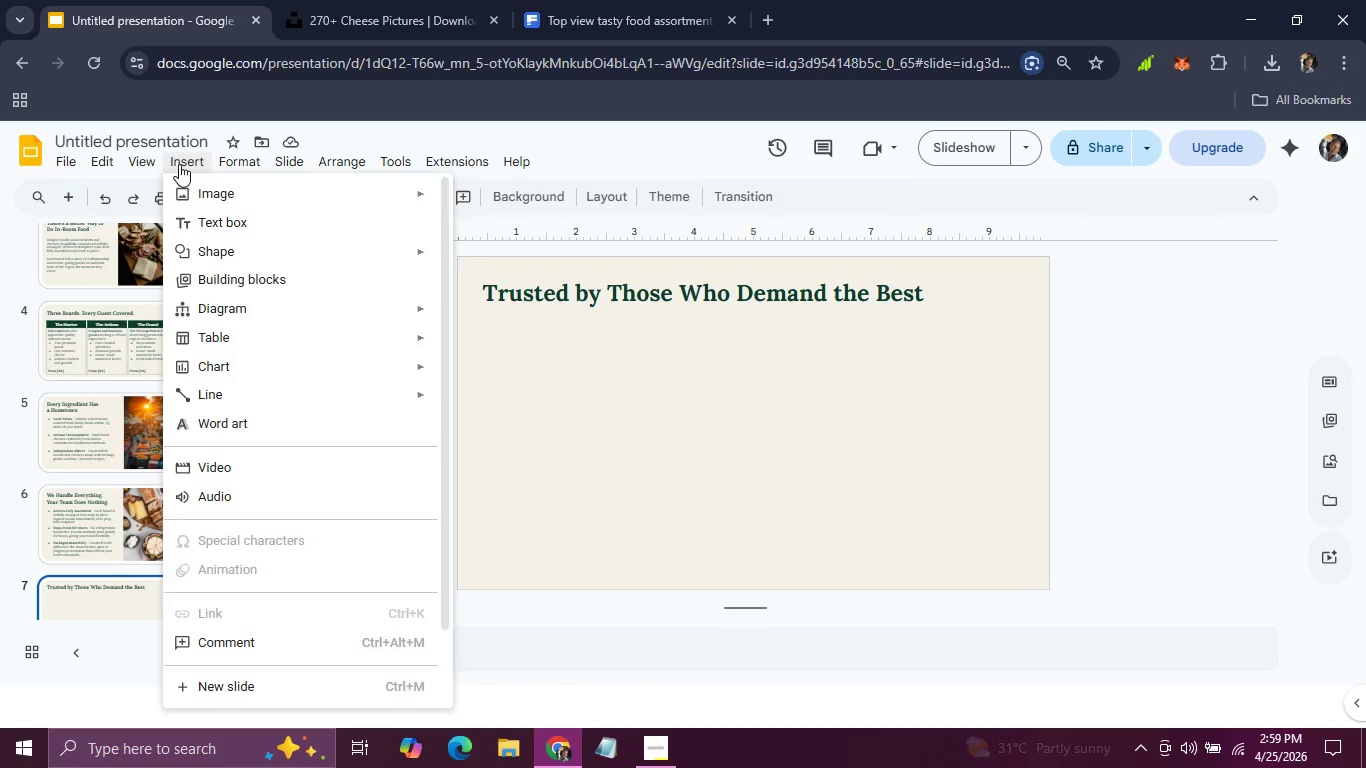 
mouse_move([235, 257])
 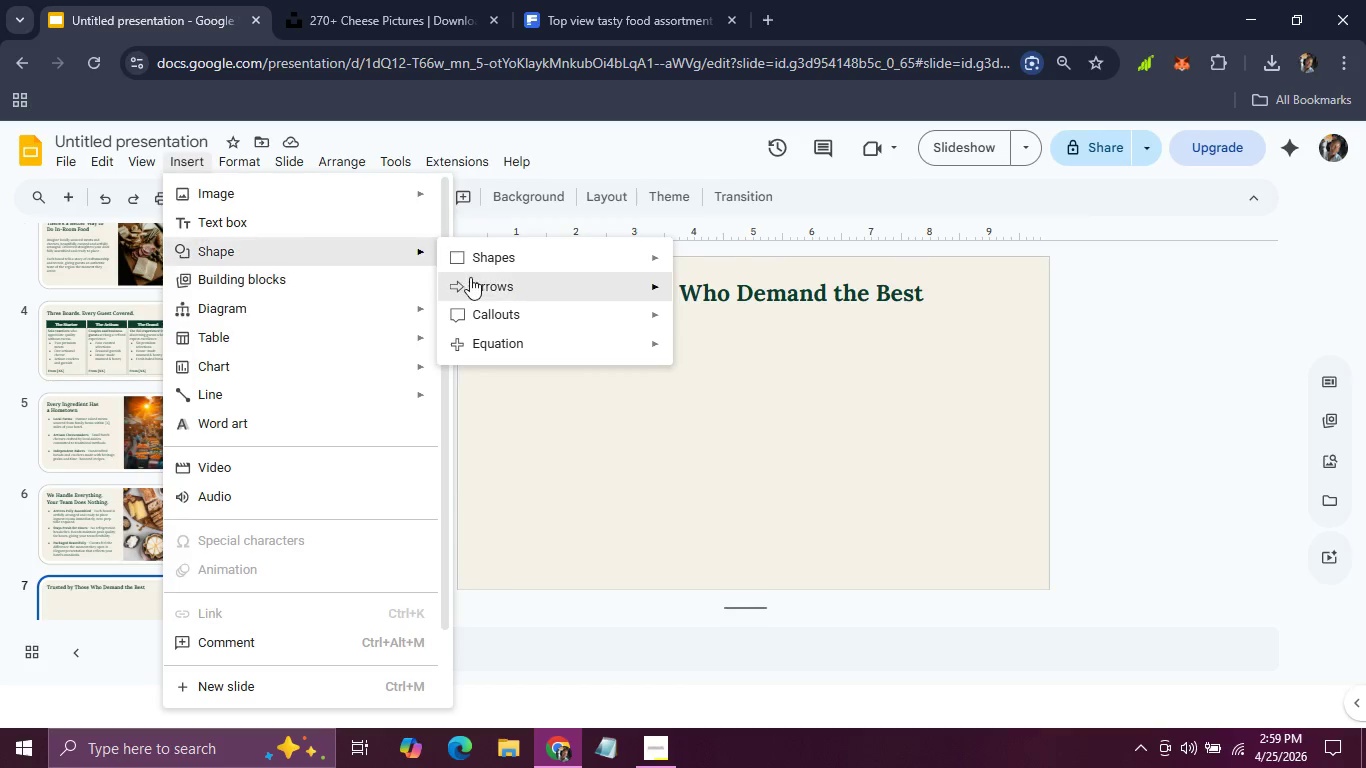 
mouse_move([507, 295])
 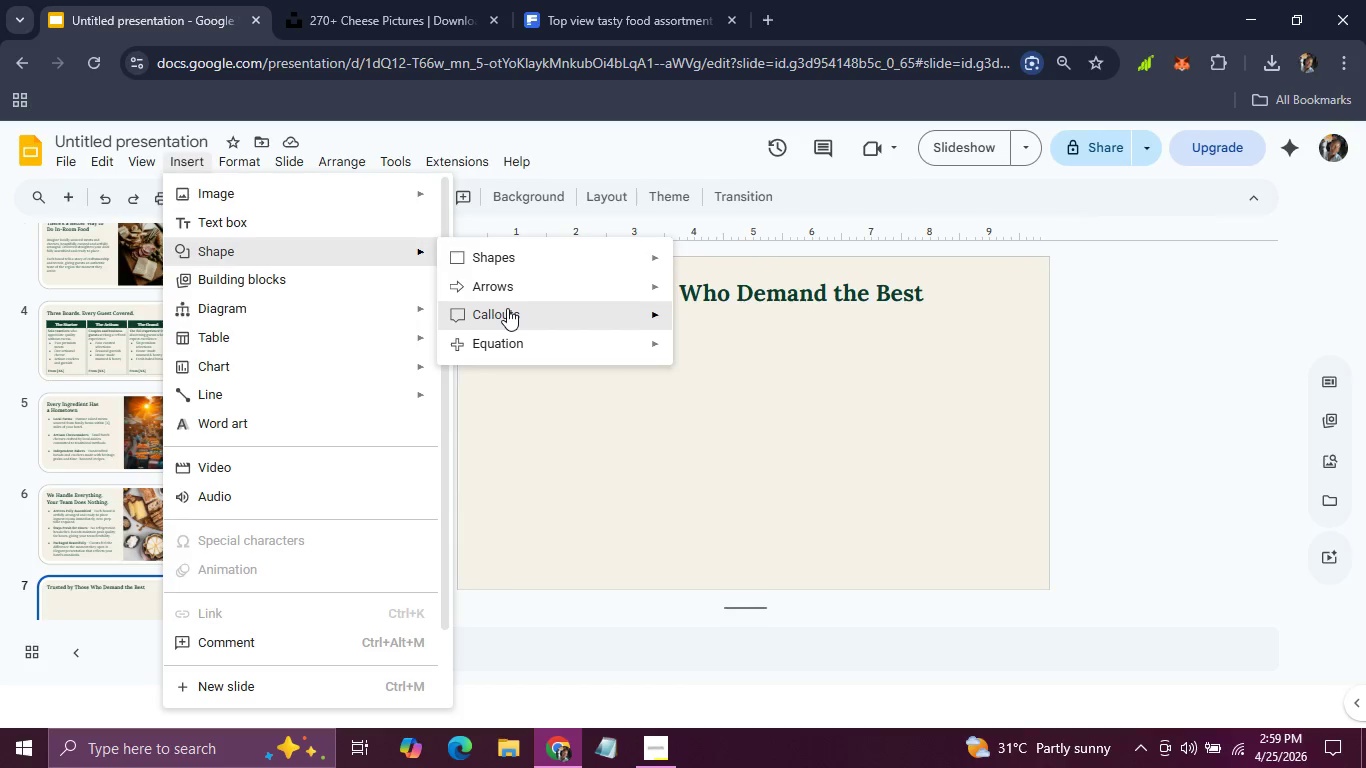 
mouse_move([514, 274])
 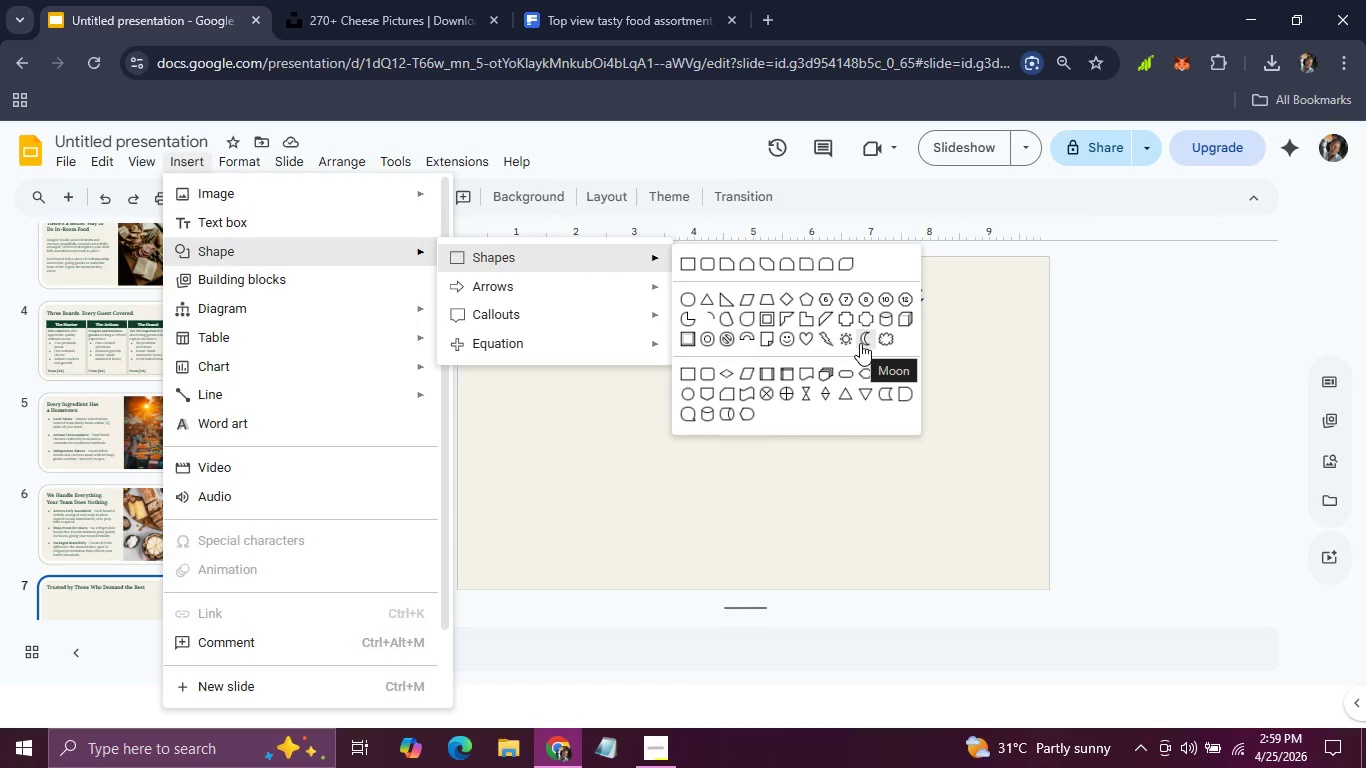 
left_click([860, 343])
 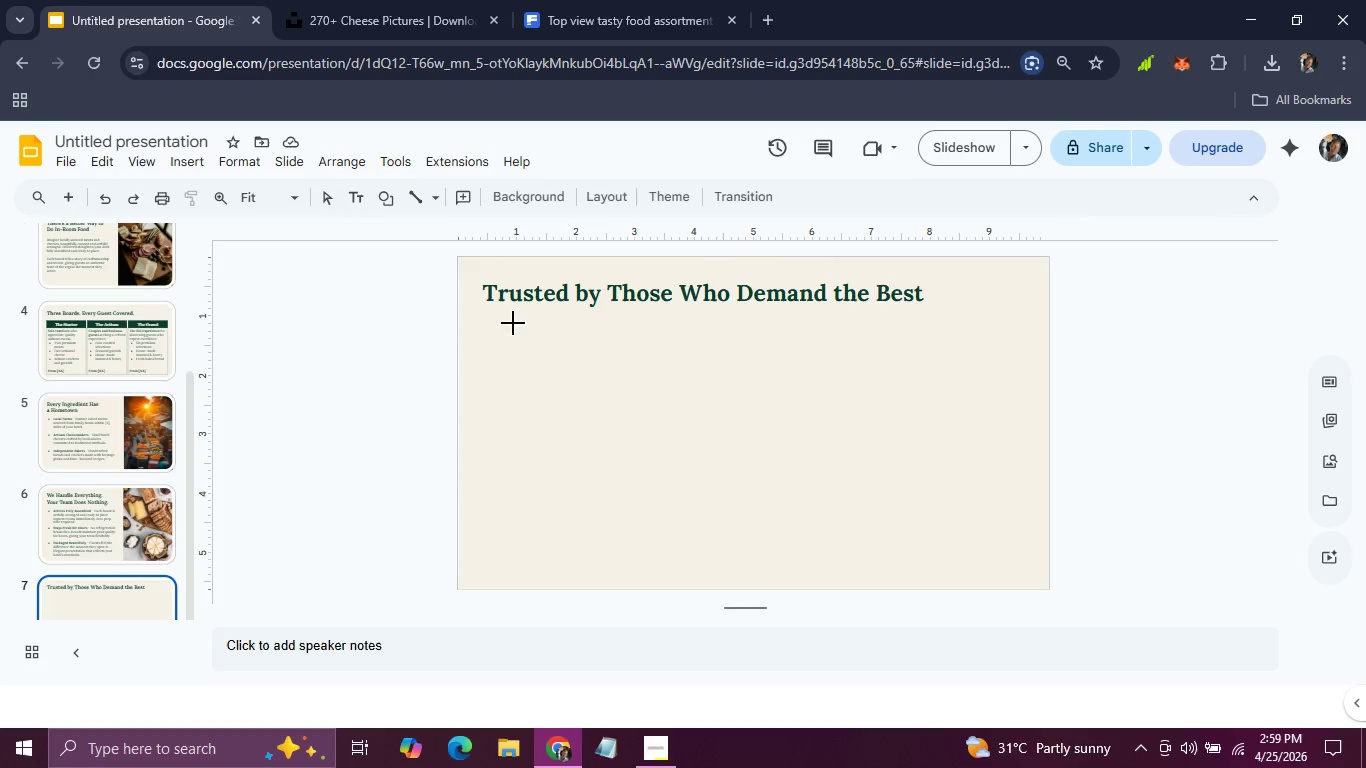 
left_click_drag(start_coordinate=[508, 324], to_coordinate=[589, 389])
 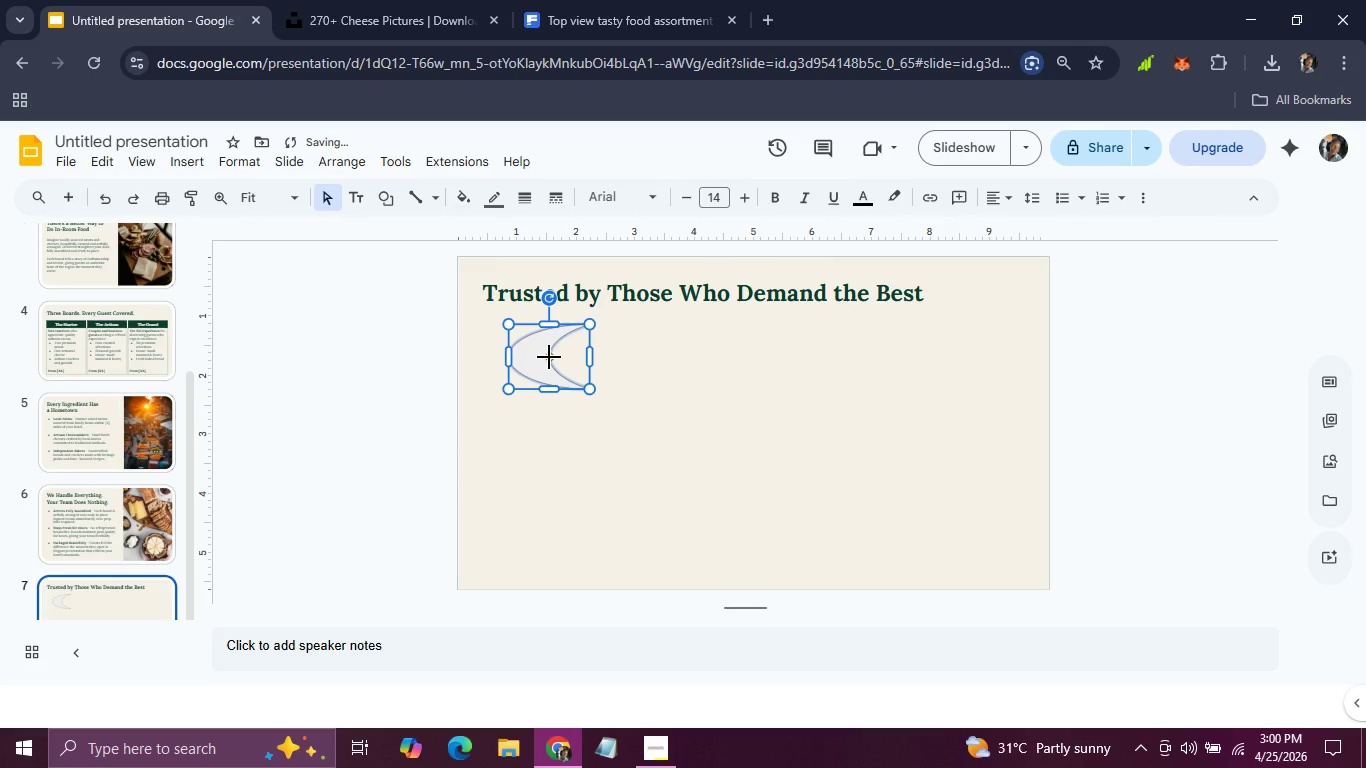 
left_click_drag(start_coordinate=[549, 357], to_coordinate=[566, 361])
 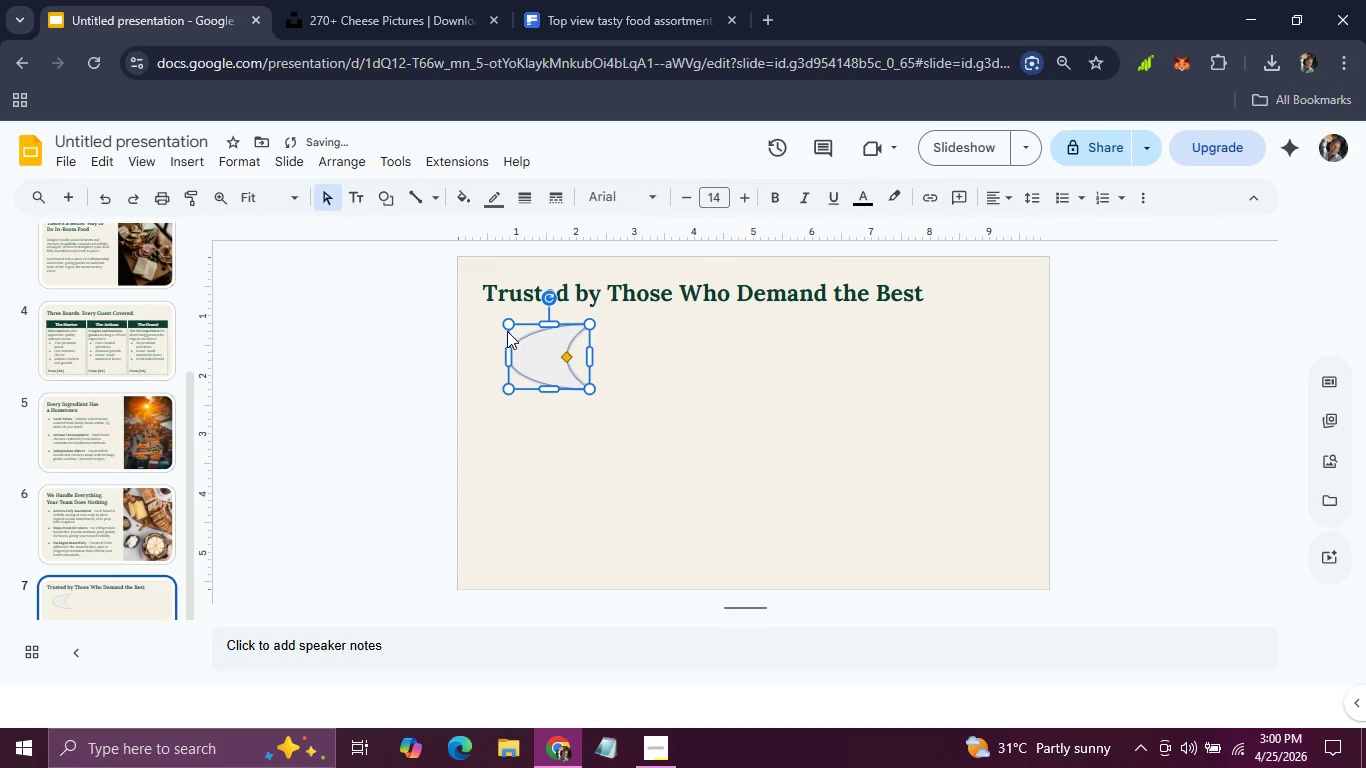 
left_click_drag(start_coordinate=[504, 323], to_coordinate=[557, 353])
 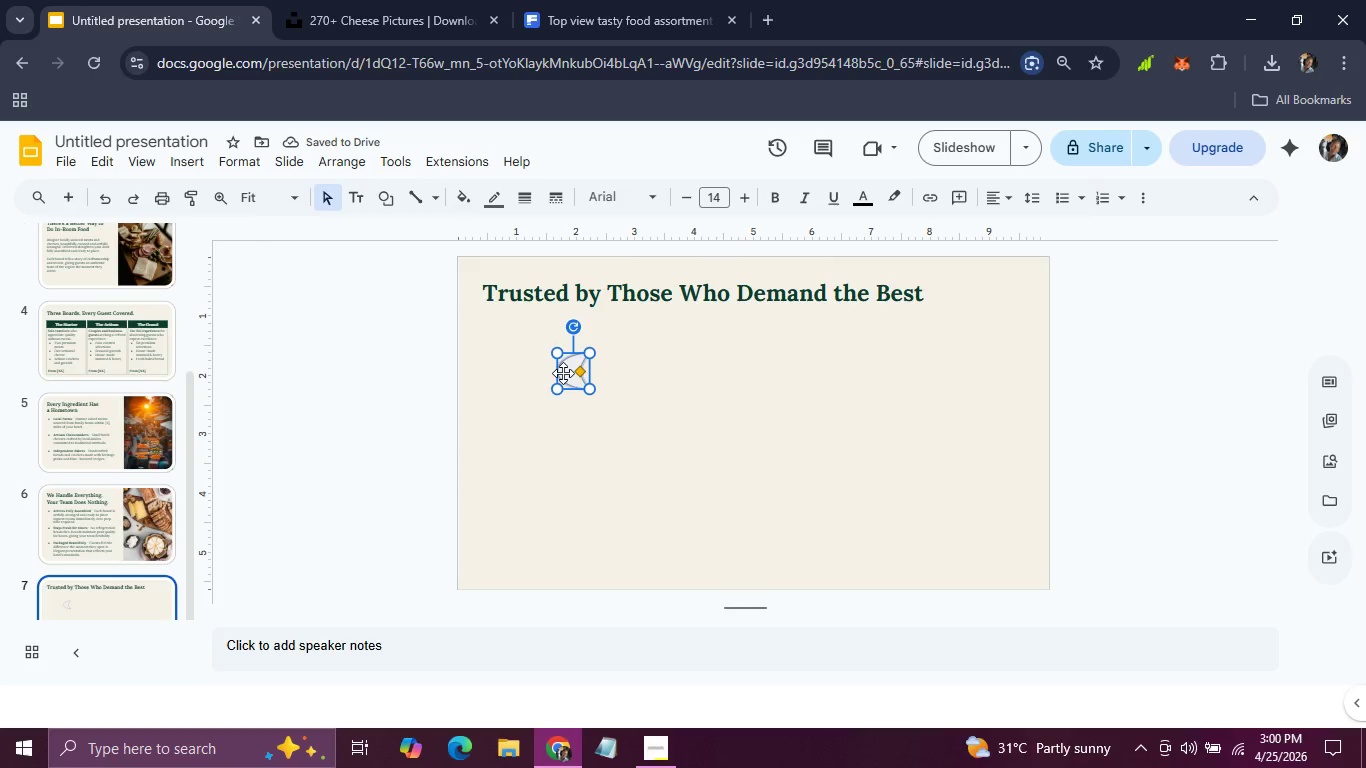 
wait(10.17)
 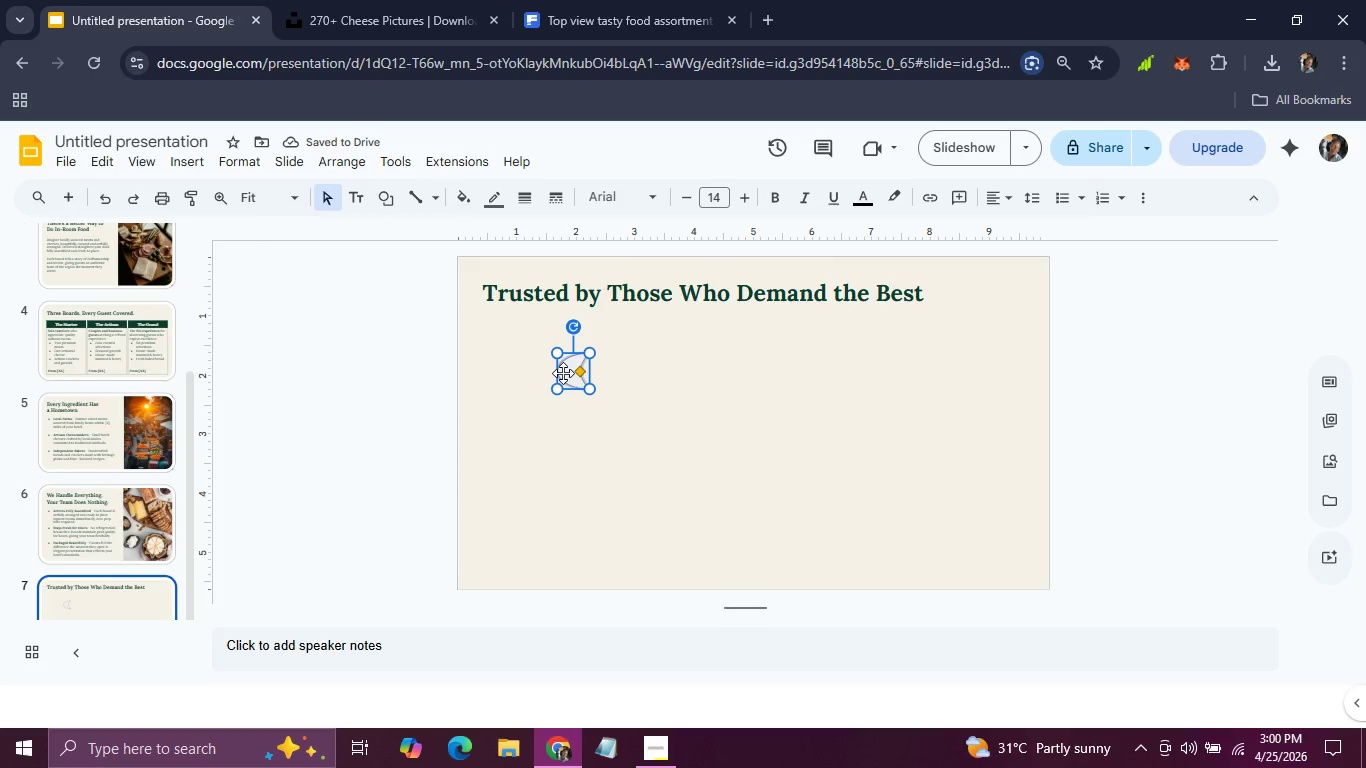 
left_click_drag(start_coordinate=[580, 373], to_coordinate=[597, 373])
 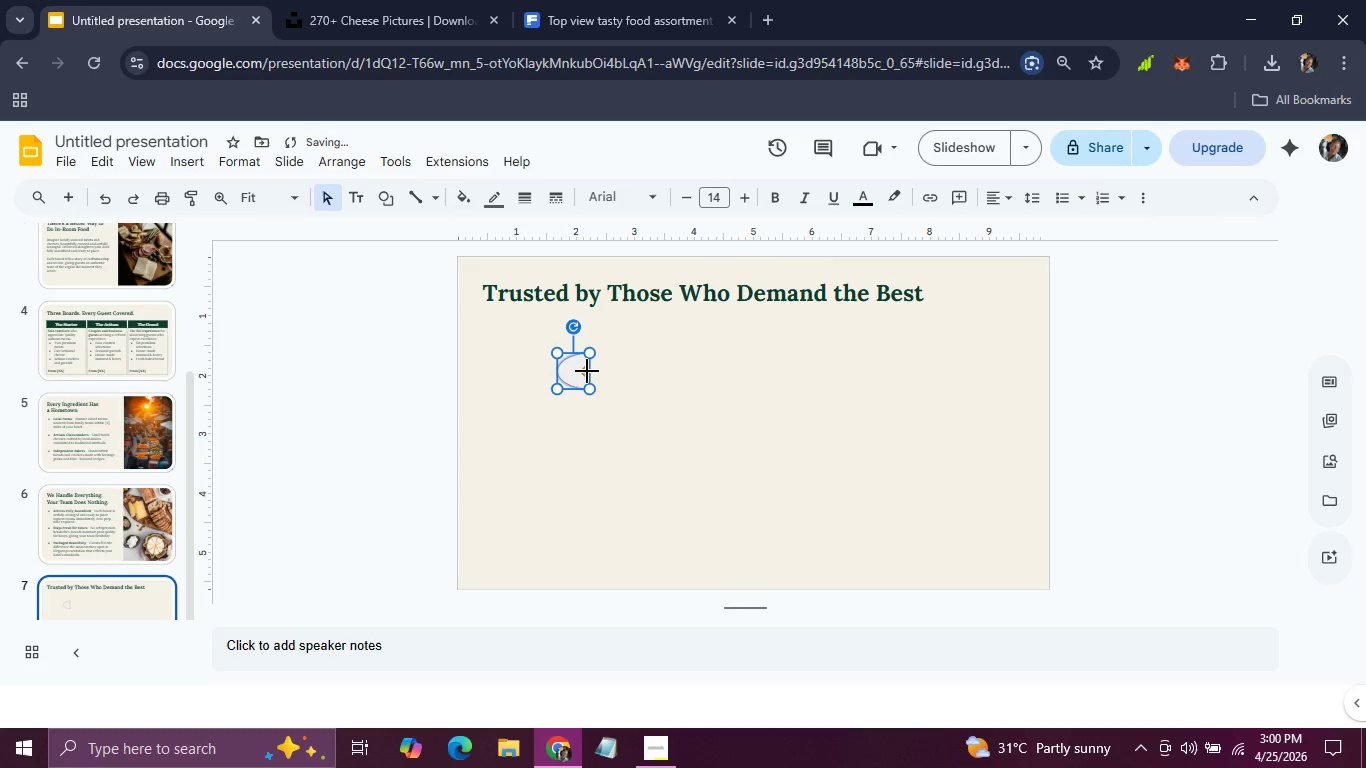 
left_click_drag(start_coordinate=[586, 371], to_coordinate=[608, 370])
 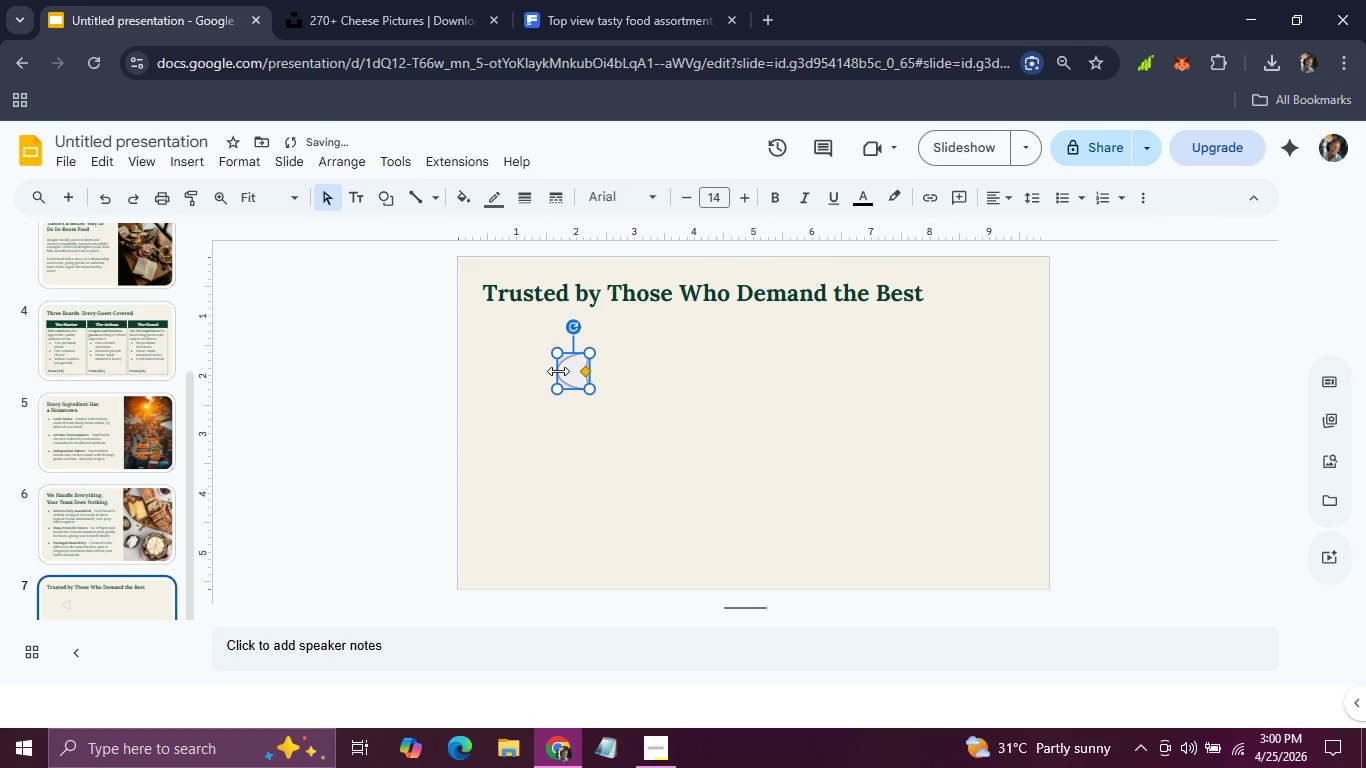 
left_click_drag(start_coordinate=[558, 371], to_coordinate=[529, 369])
 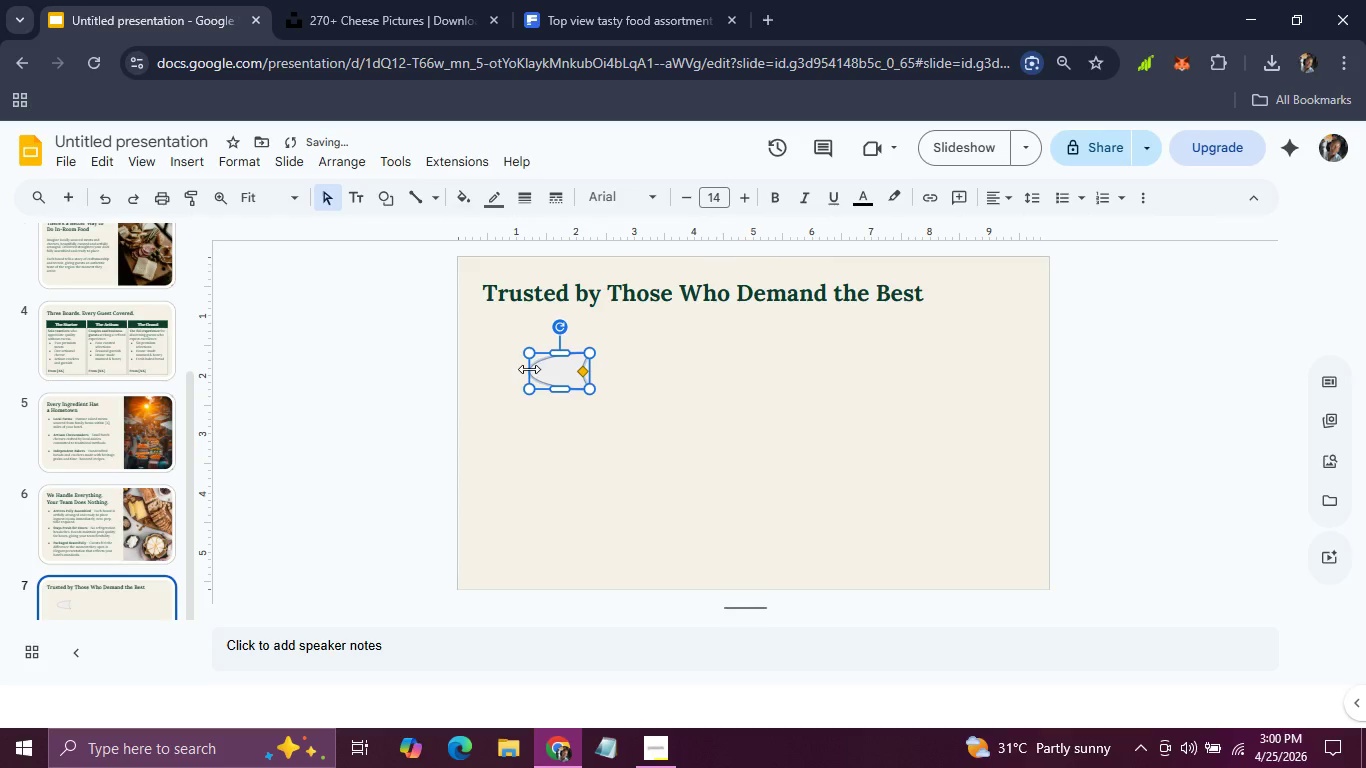 
left_click([594, 484])
 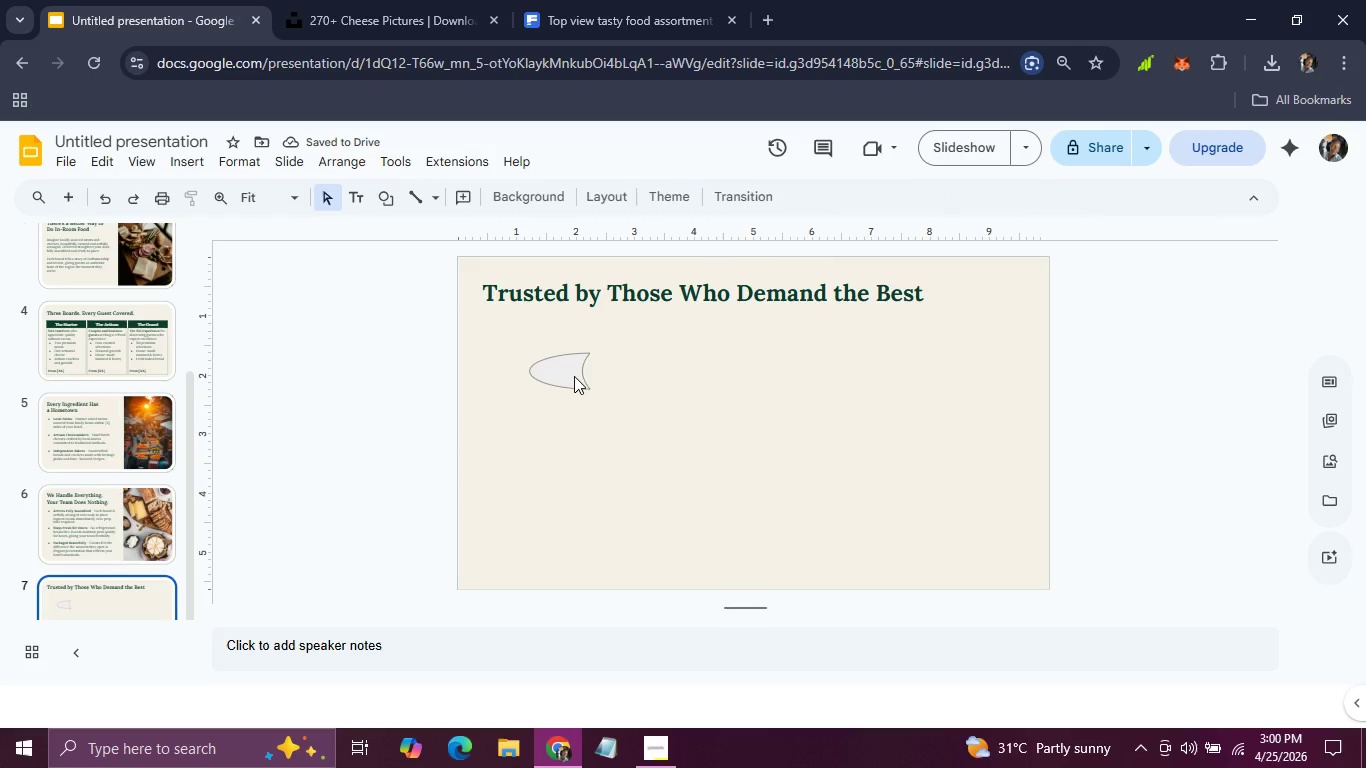 
left_click([574, 376])
 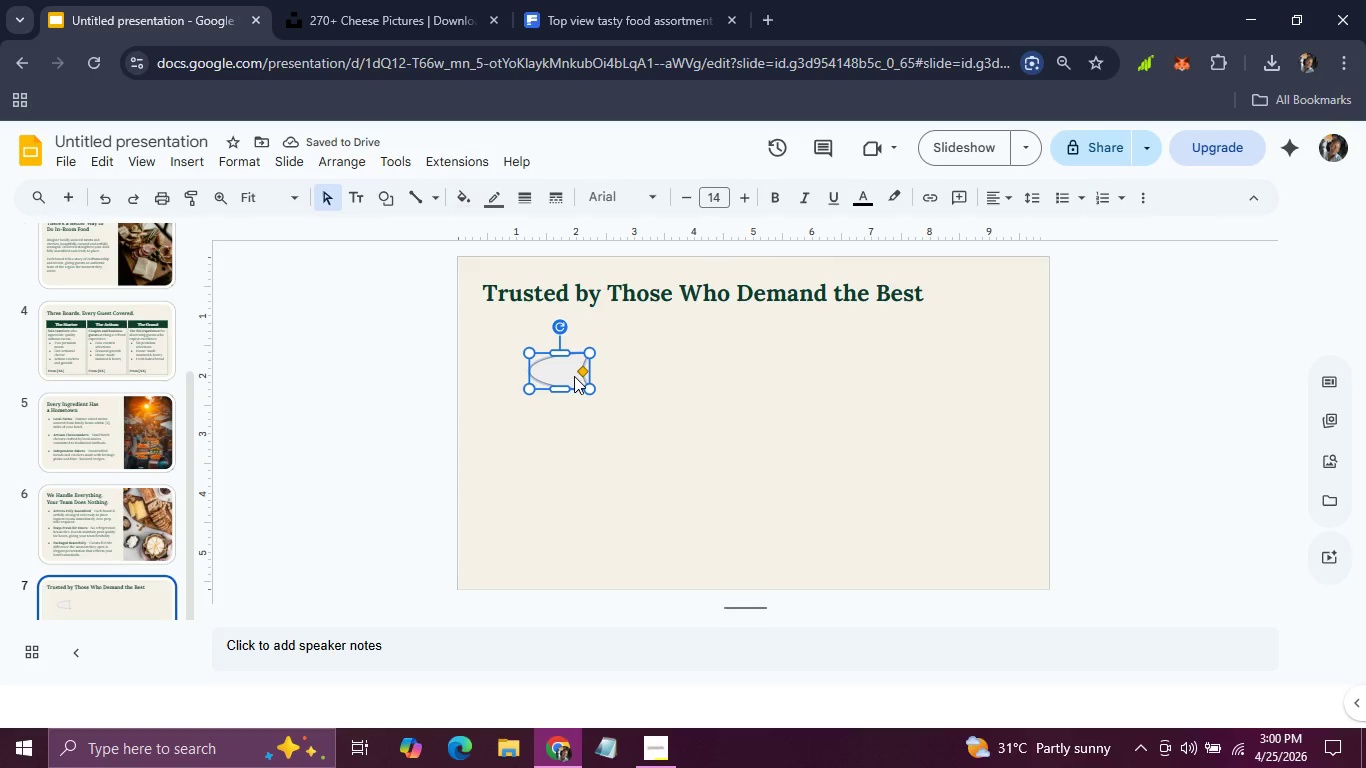 
key(Backspace)
 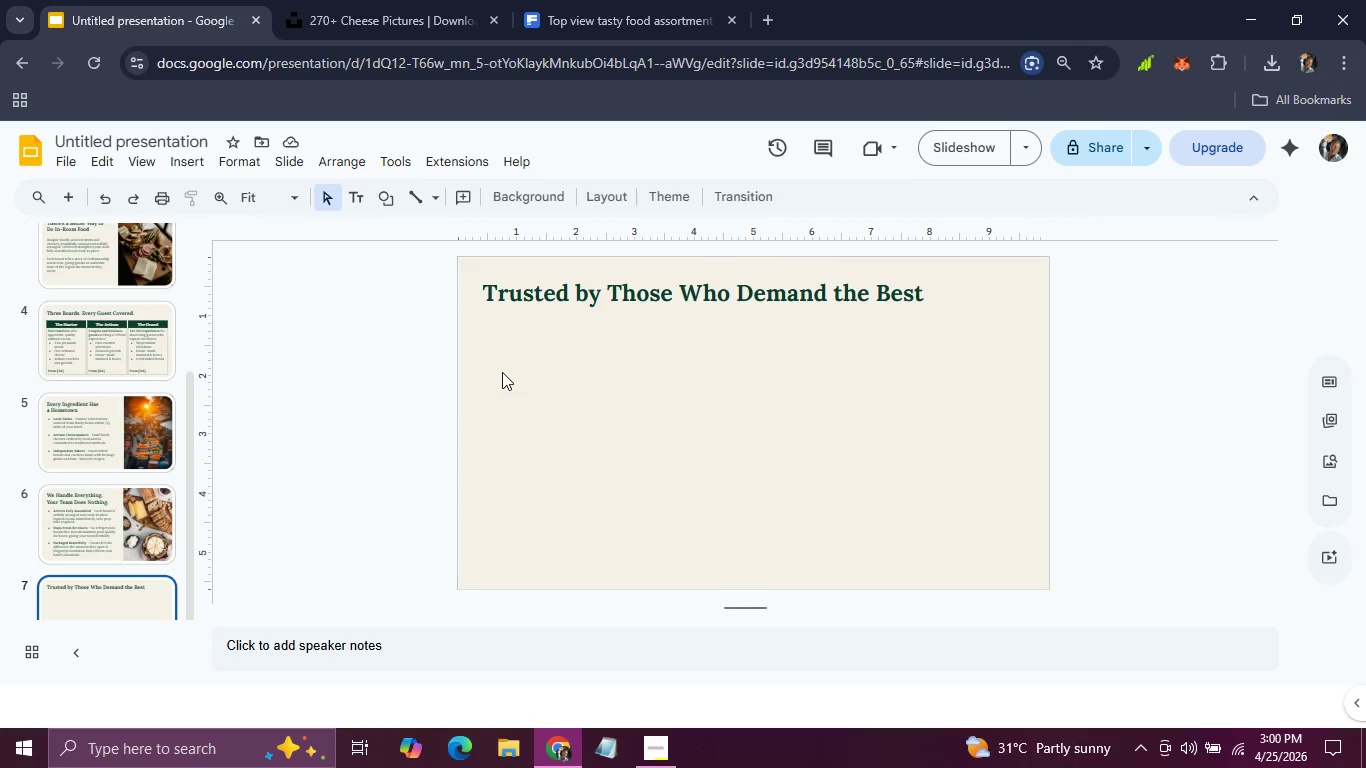 
wait(14.16)
 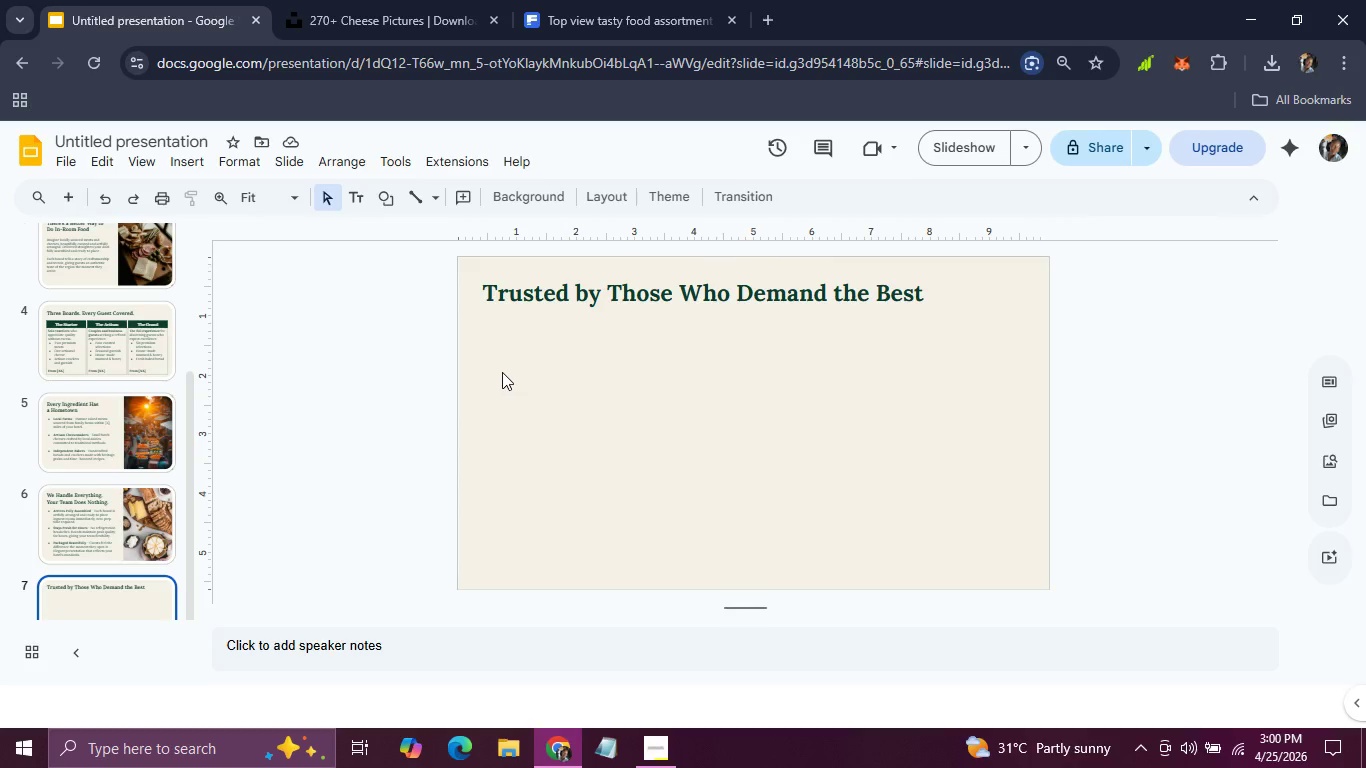 
left_click([115, 317])
 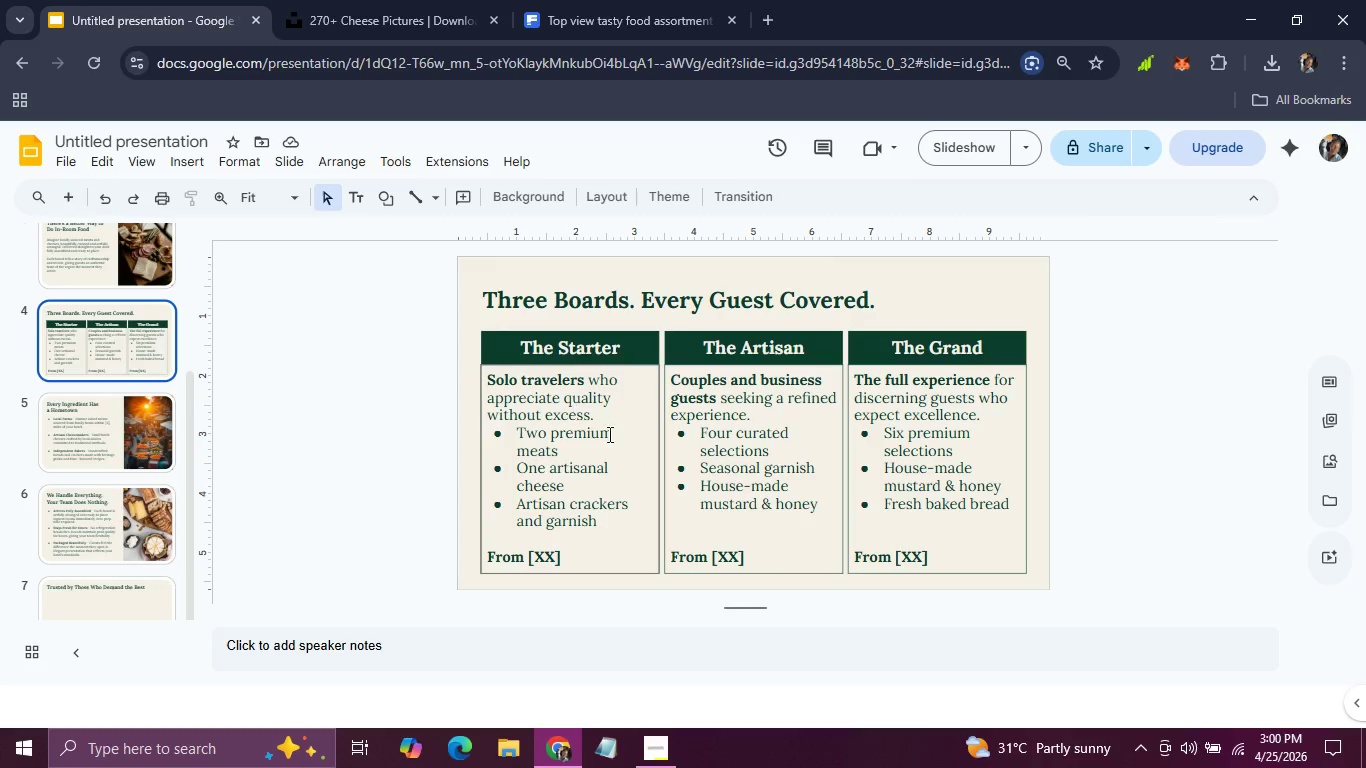 
left_click([630, 439])
 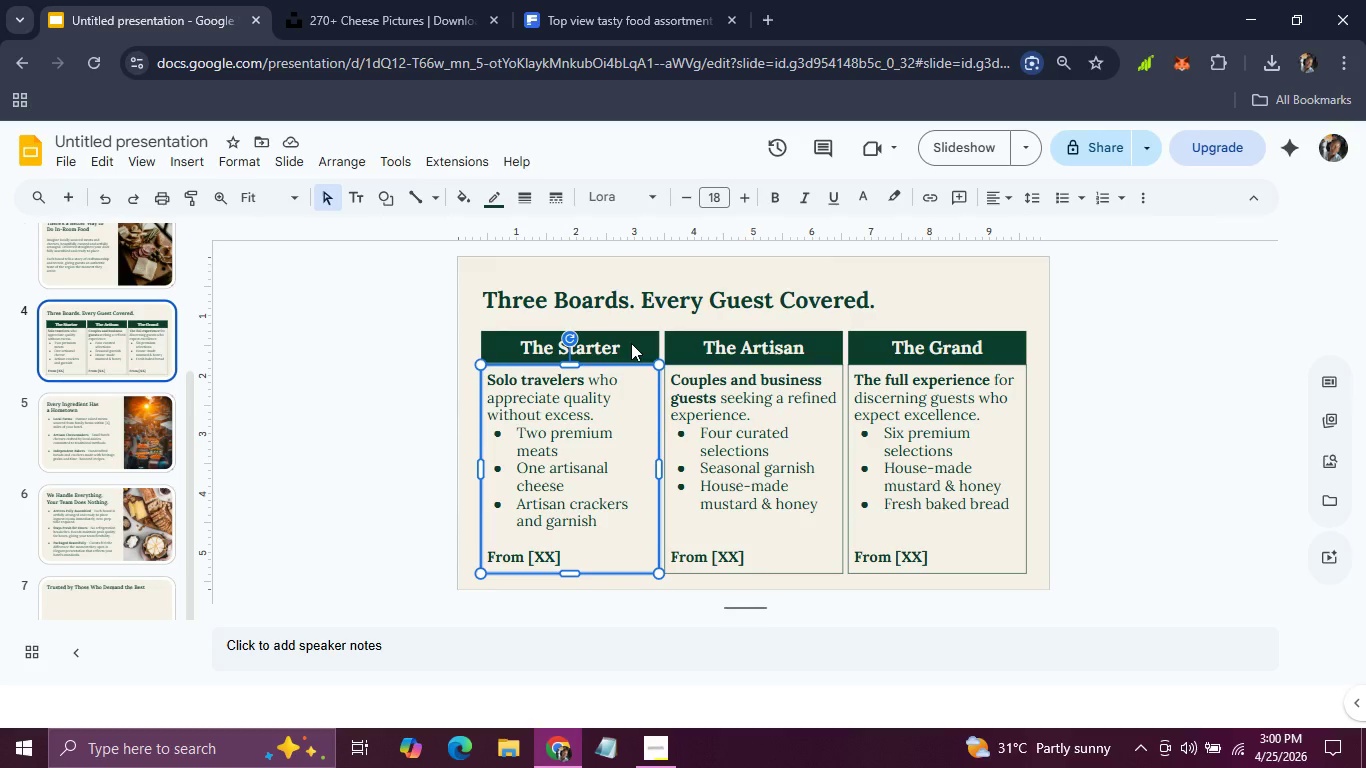 
hold_key(key=ShiftLeft, duration=0.67)
left_click([631, 343])
 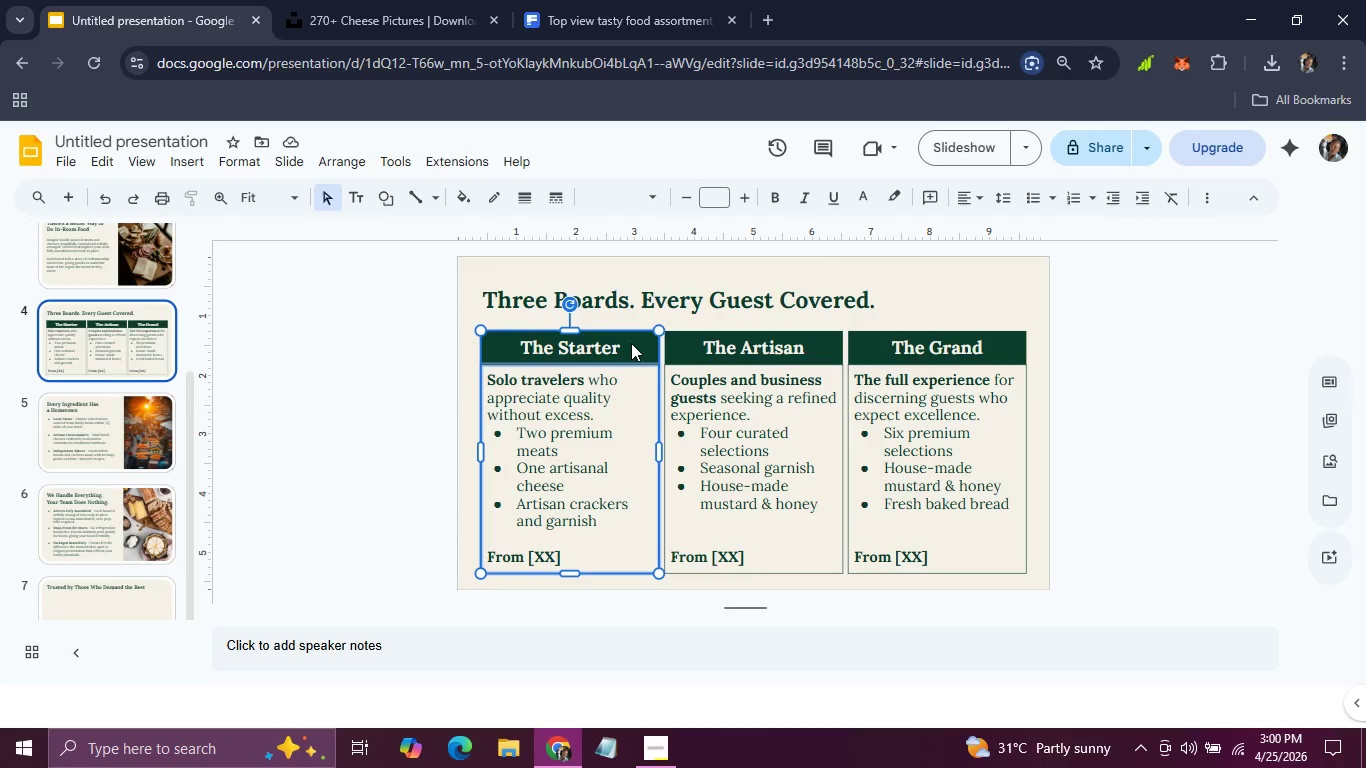 
key(Control+C)
 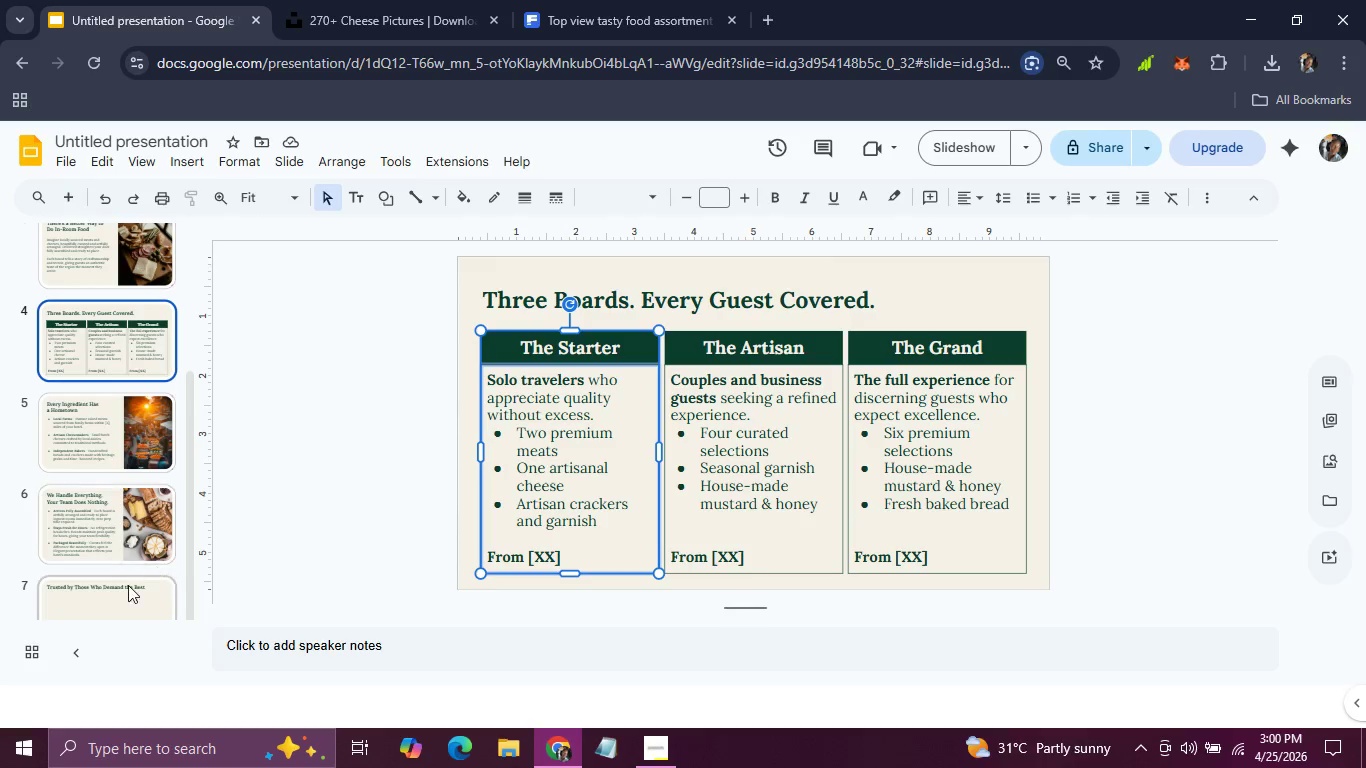 
left_click([122, 589])
 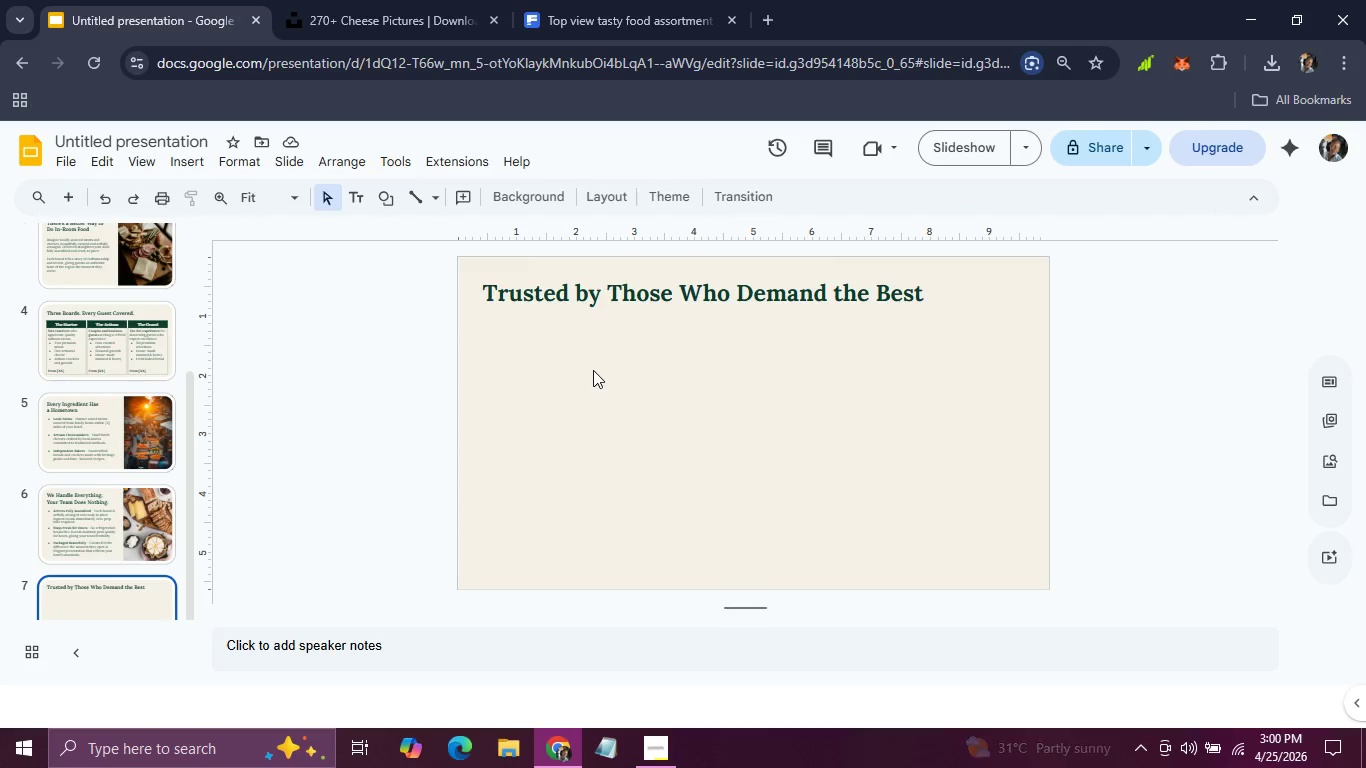 
key(Control+V)
 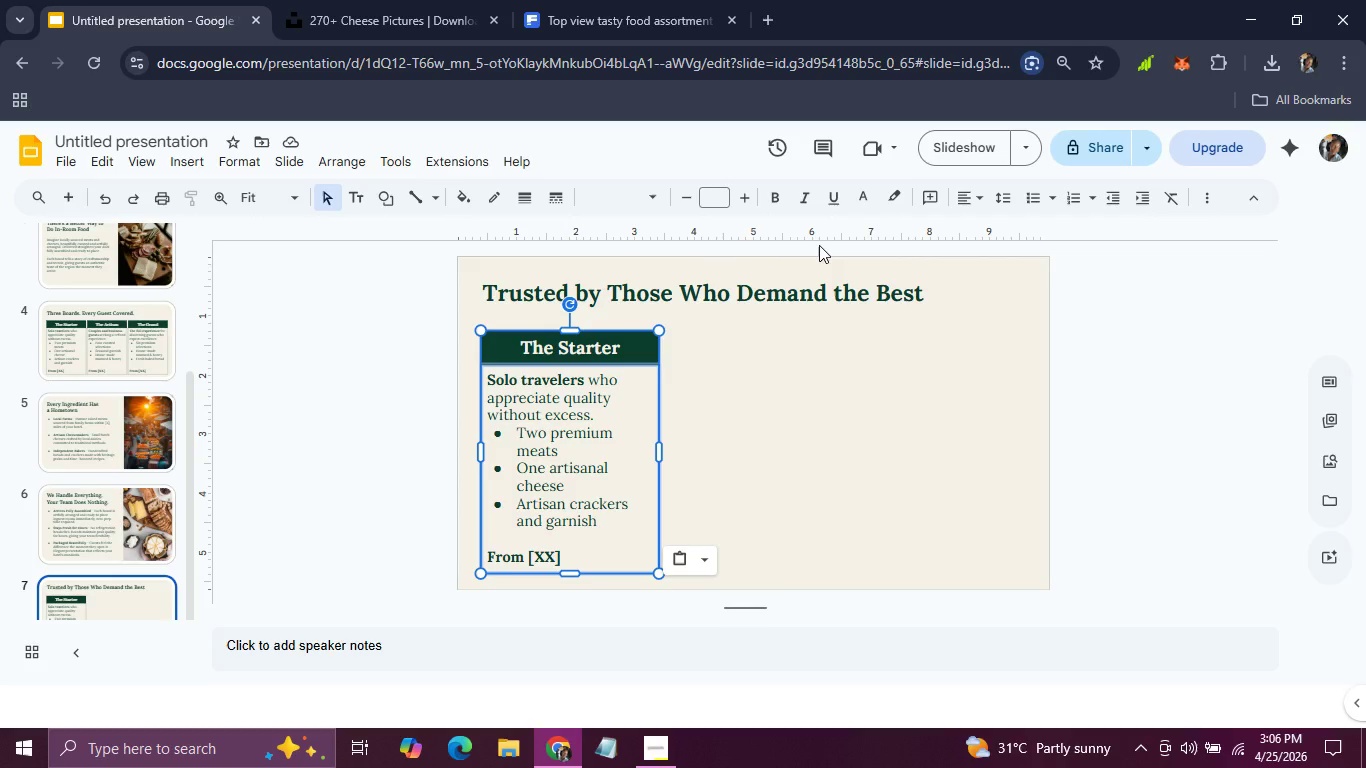 
wait(341.03)
 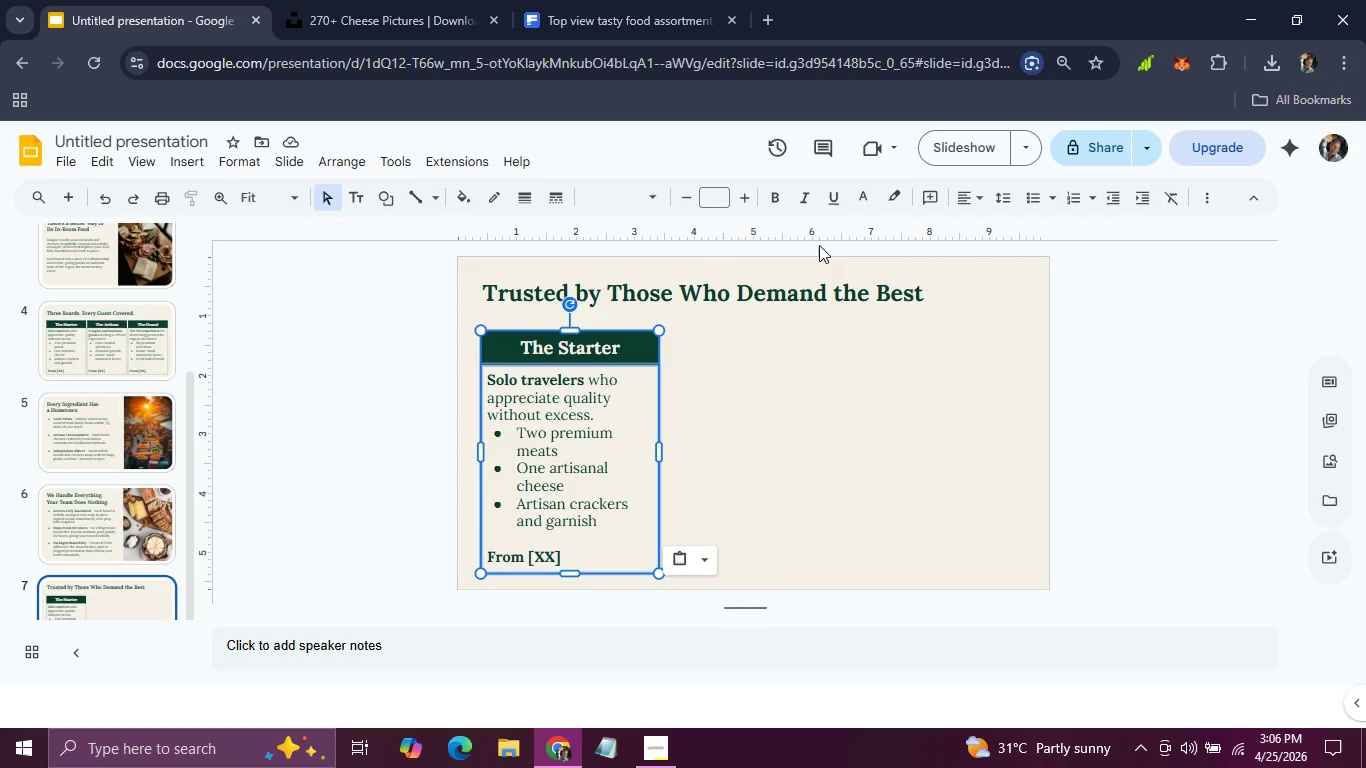 
left_click_drag(start_coordinate=[660, 447], to_coordinate=[711, 456])
 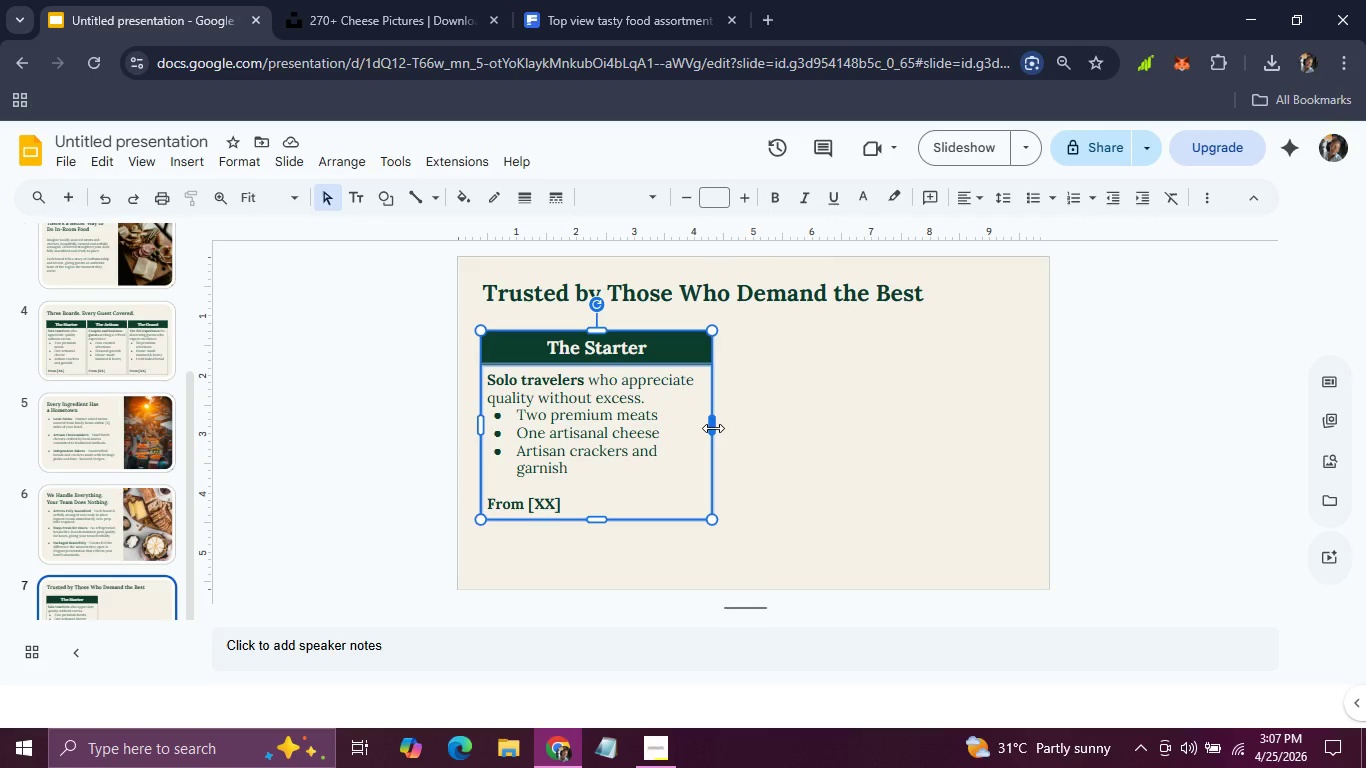 
wait(87.53)
 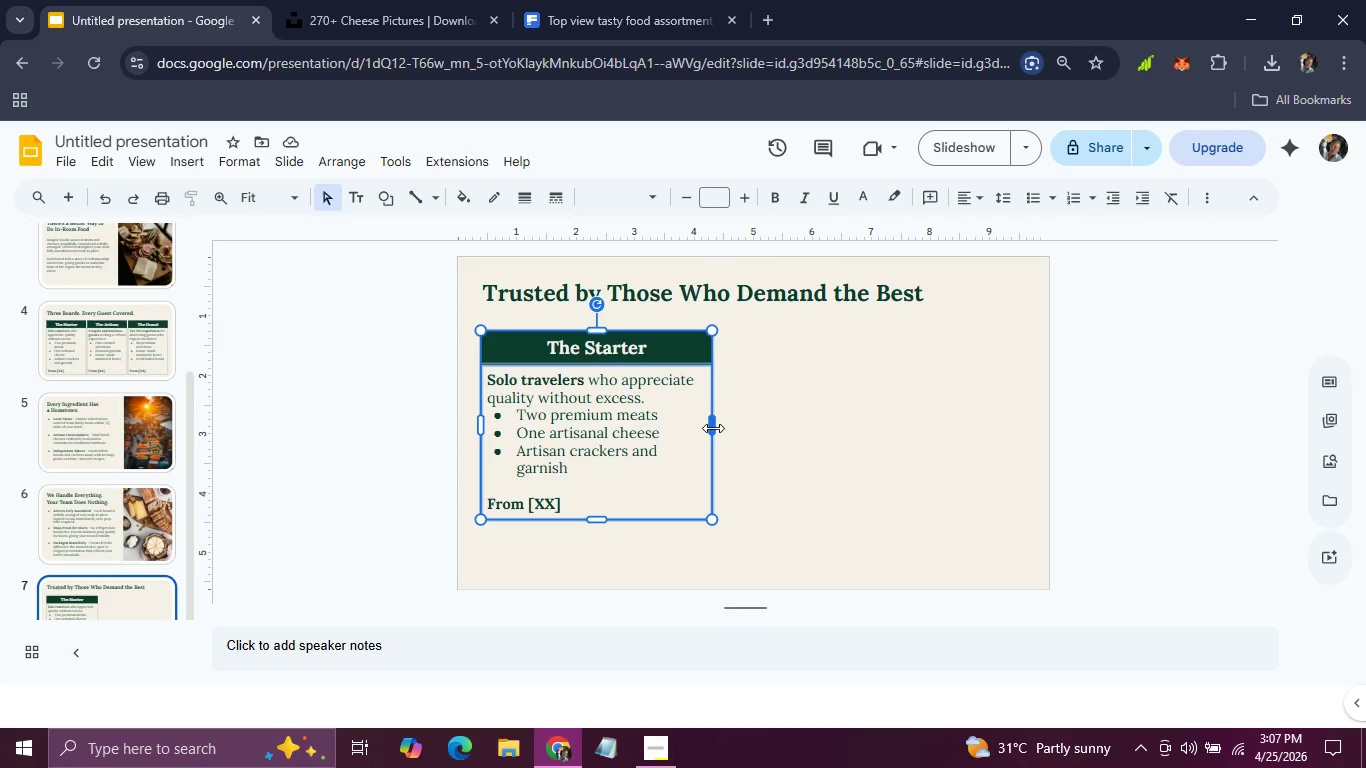 
left_click_drag(start_coordinate=[713, 428], to_coordinate=[722, 428])
 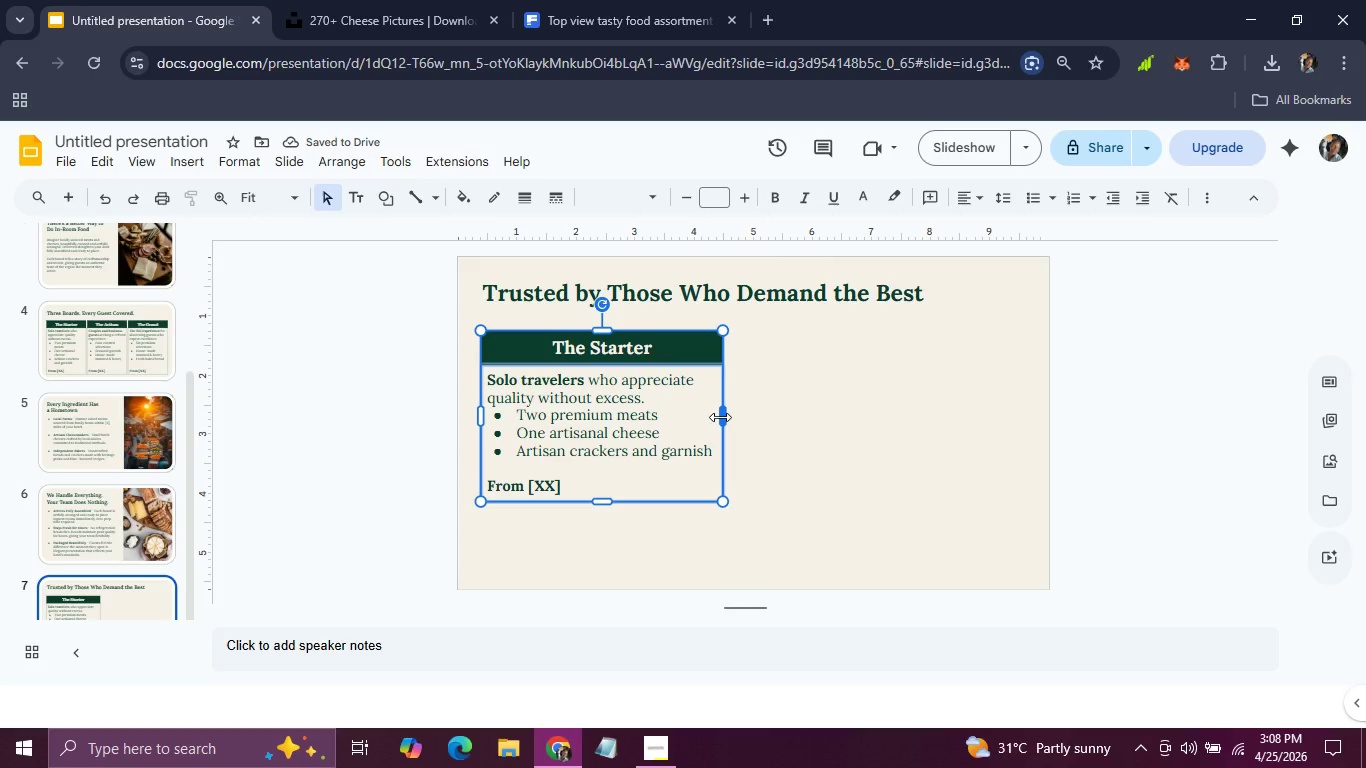 
left_click_drag(start_coordinate=[720, 417], to_coordinate=[731, 417])
 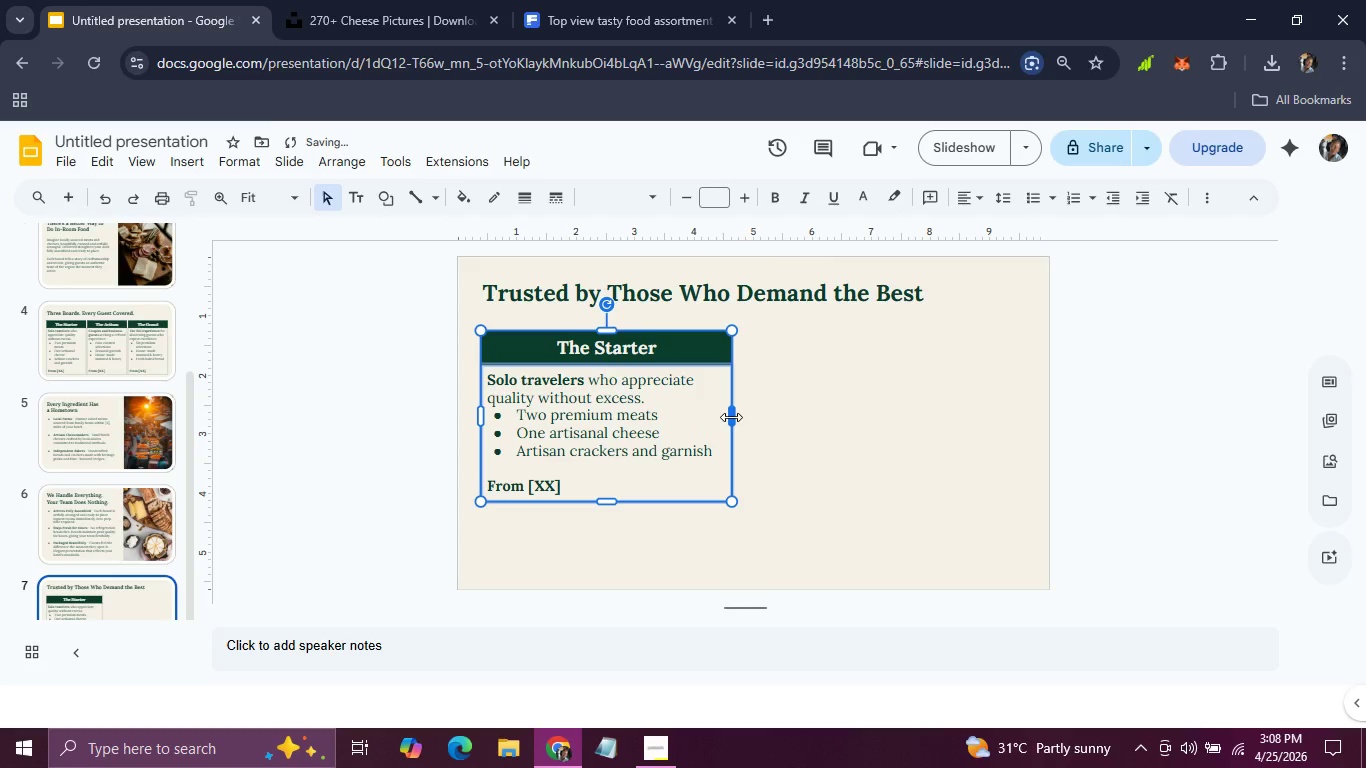 
key(Control+D)
 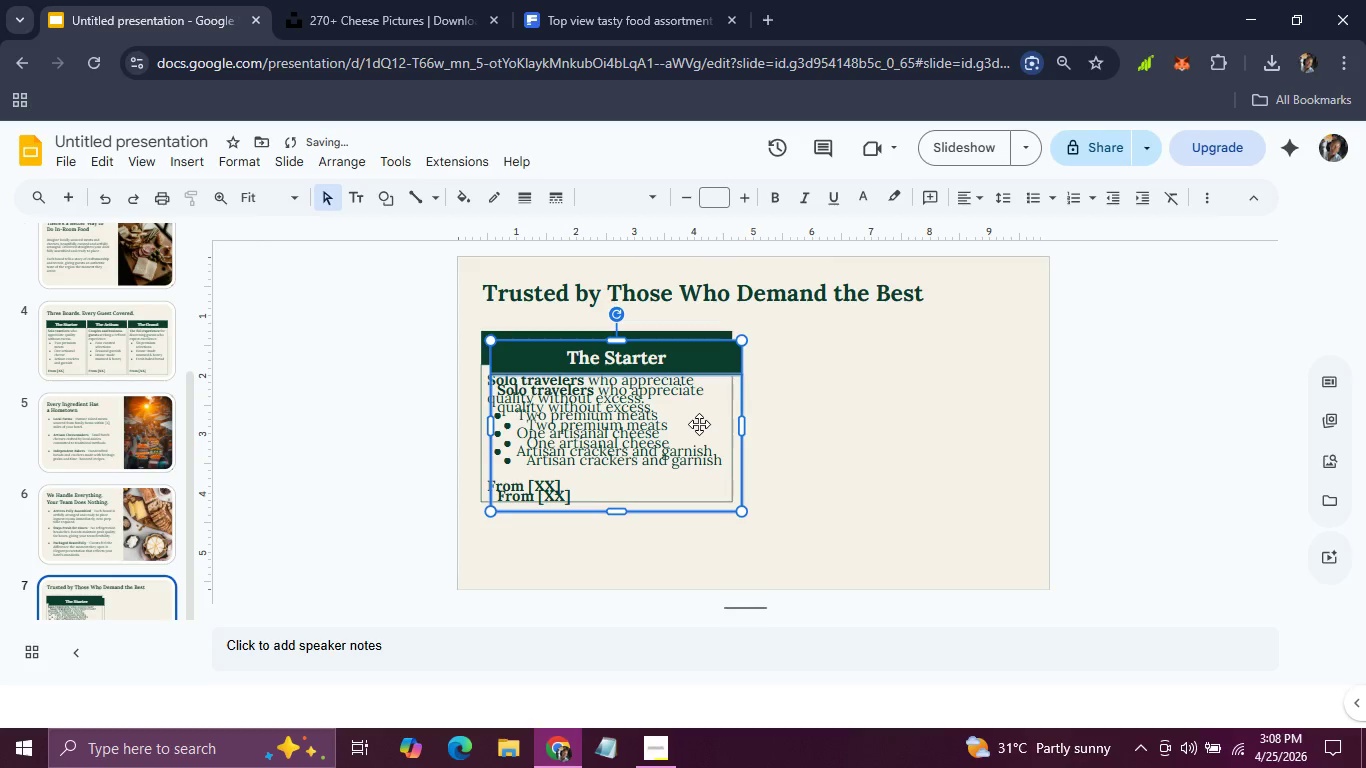 
left_click_drag(start_coordinate=[698, 424], to_coordinate=[956, 413])
 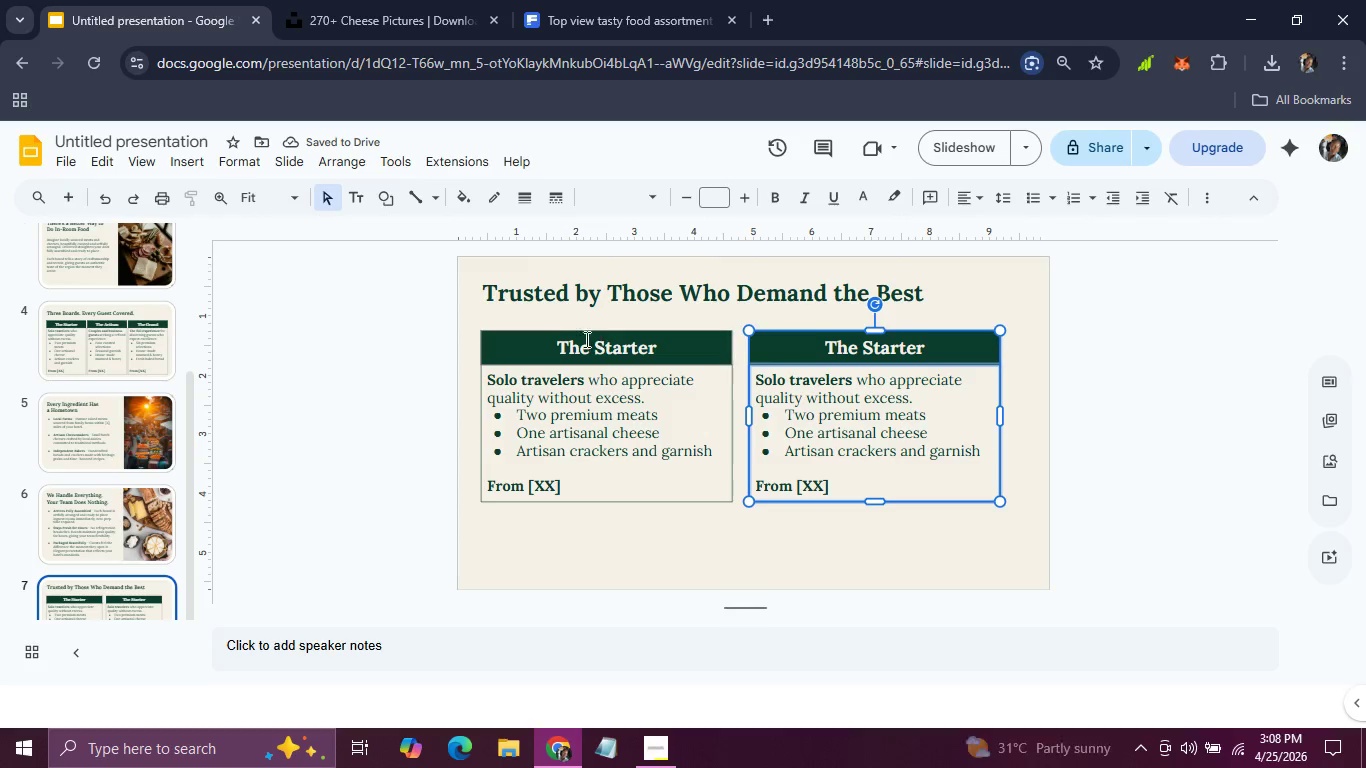 
left_click([469, 319])
 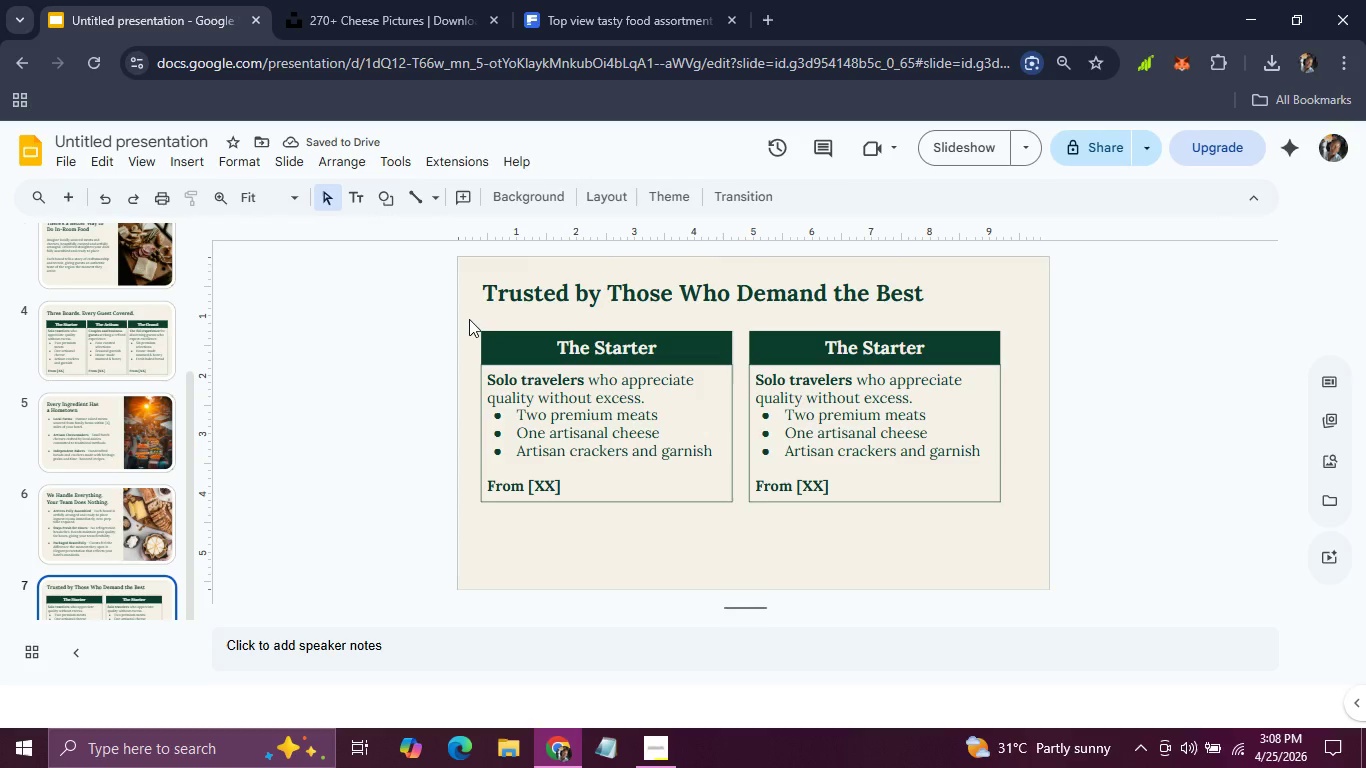 
left_click_drag(start_coordinate=[469, 319], to_coordinate=[1017, 510])
 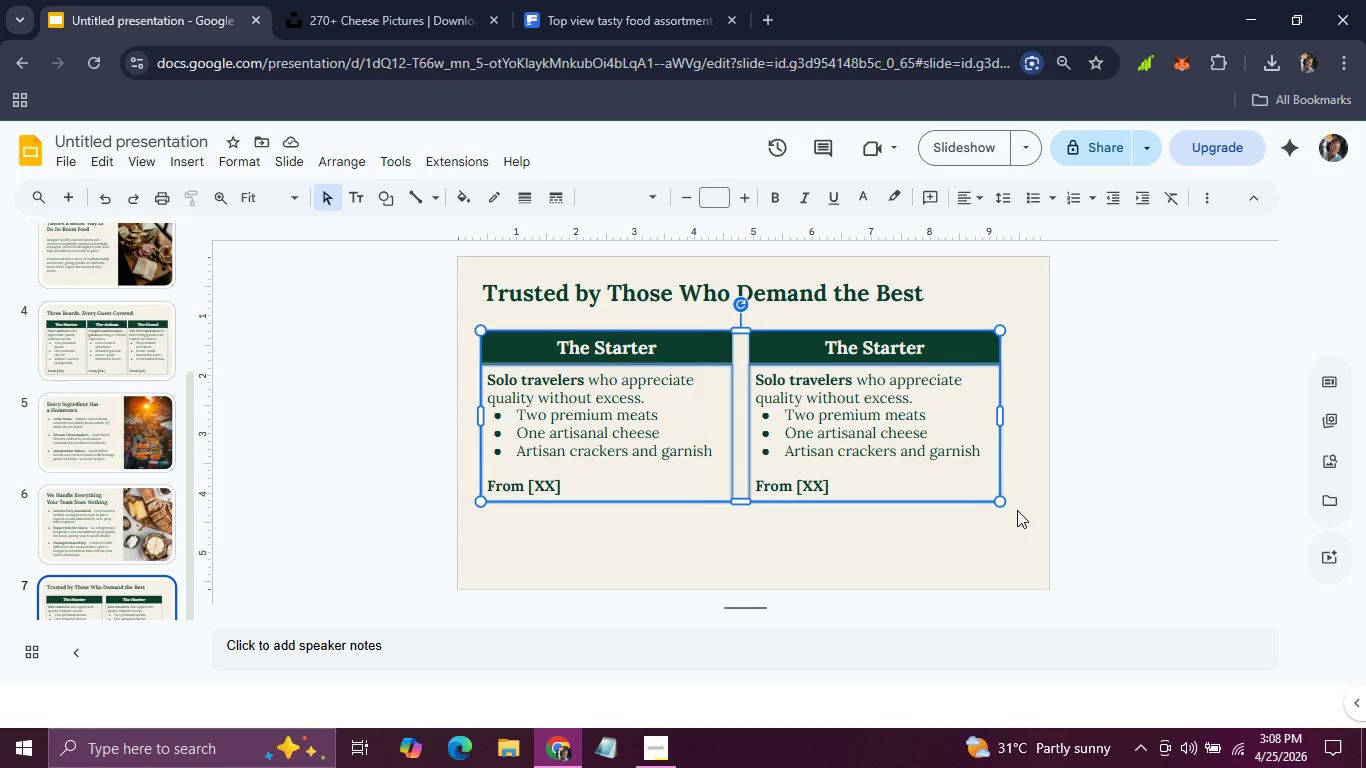 
hold_key(key=ArrowRight, duration=0.72)
 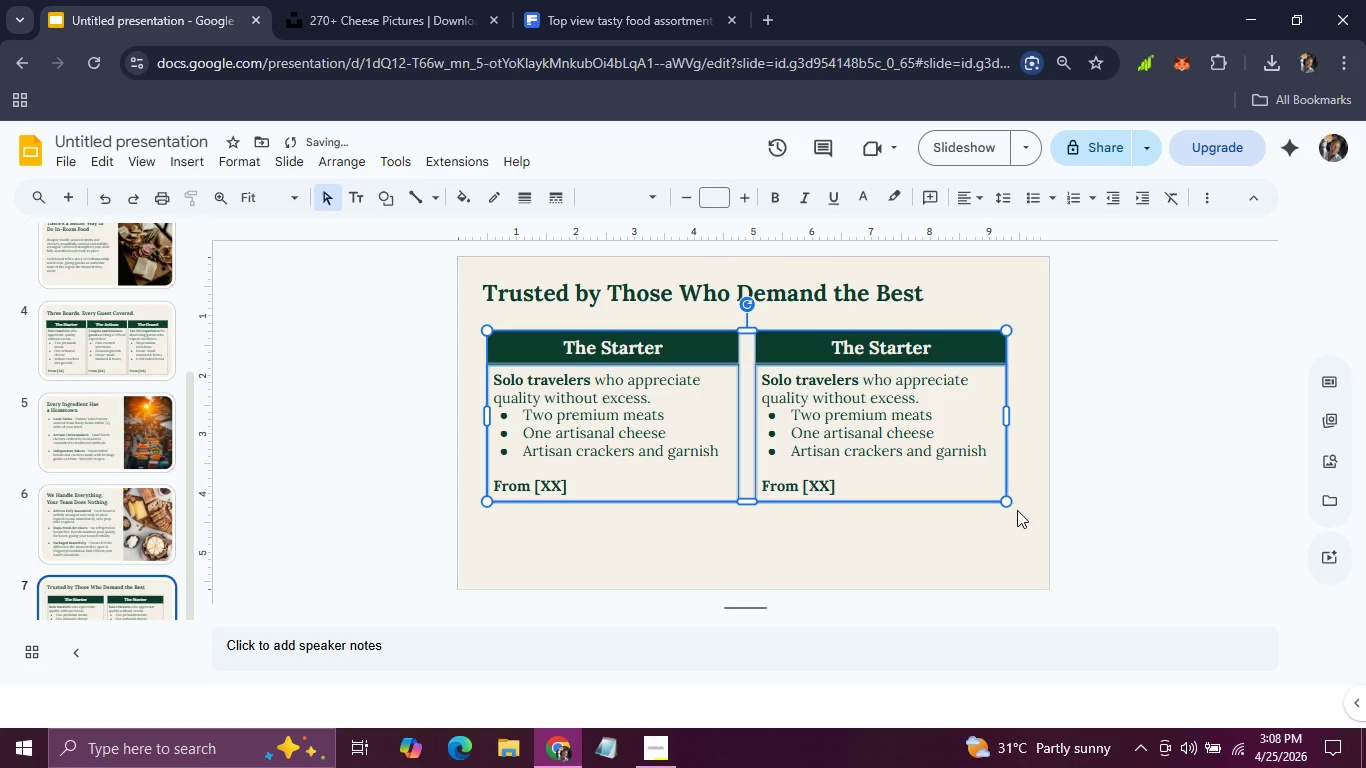 
hold_key(key=ArrowRight, duration=2.95)
 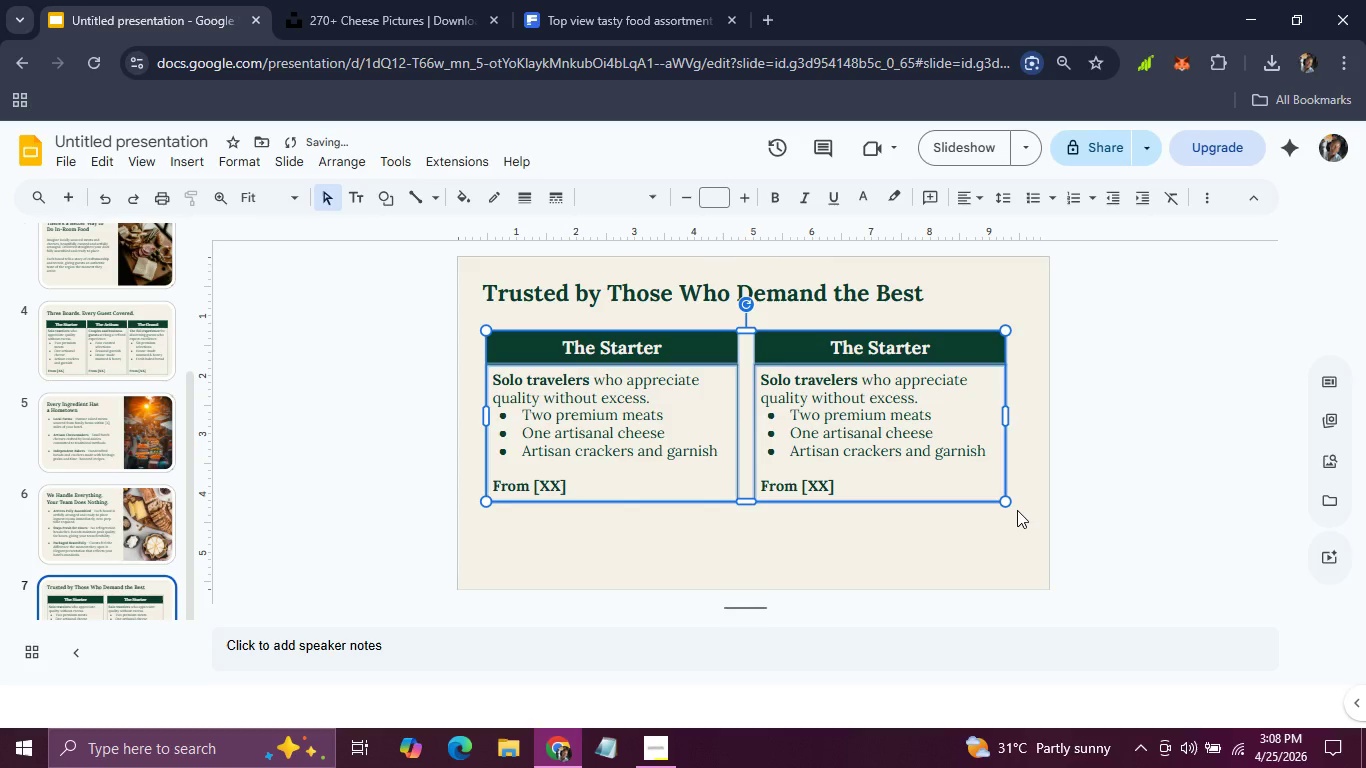 
key(ArrowLeft)
 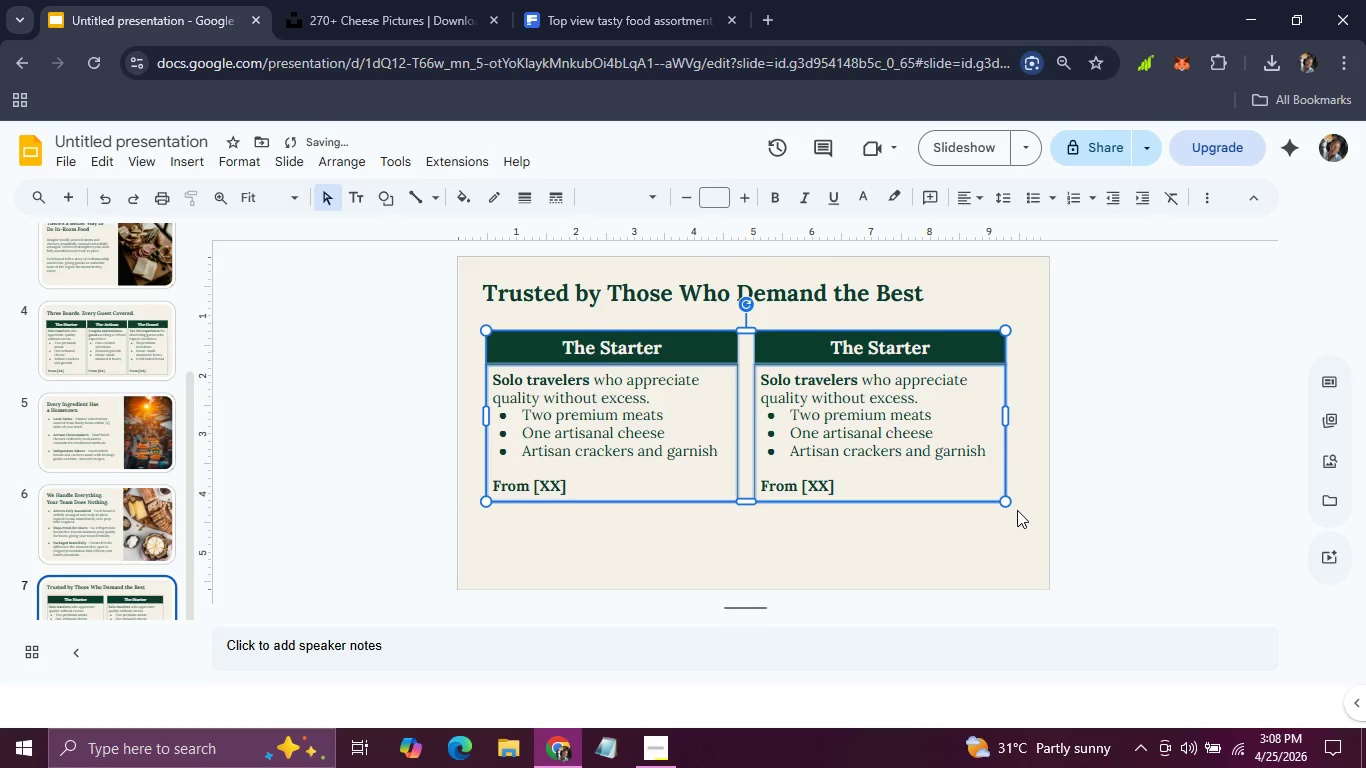 
key(ArrowLeft)
 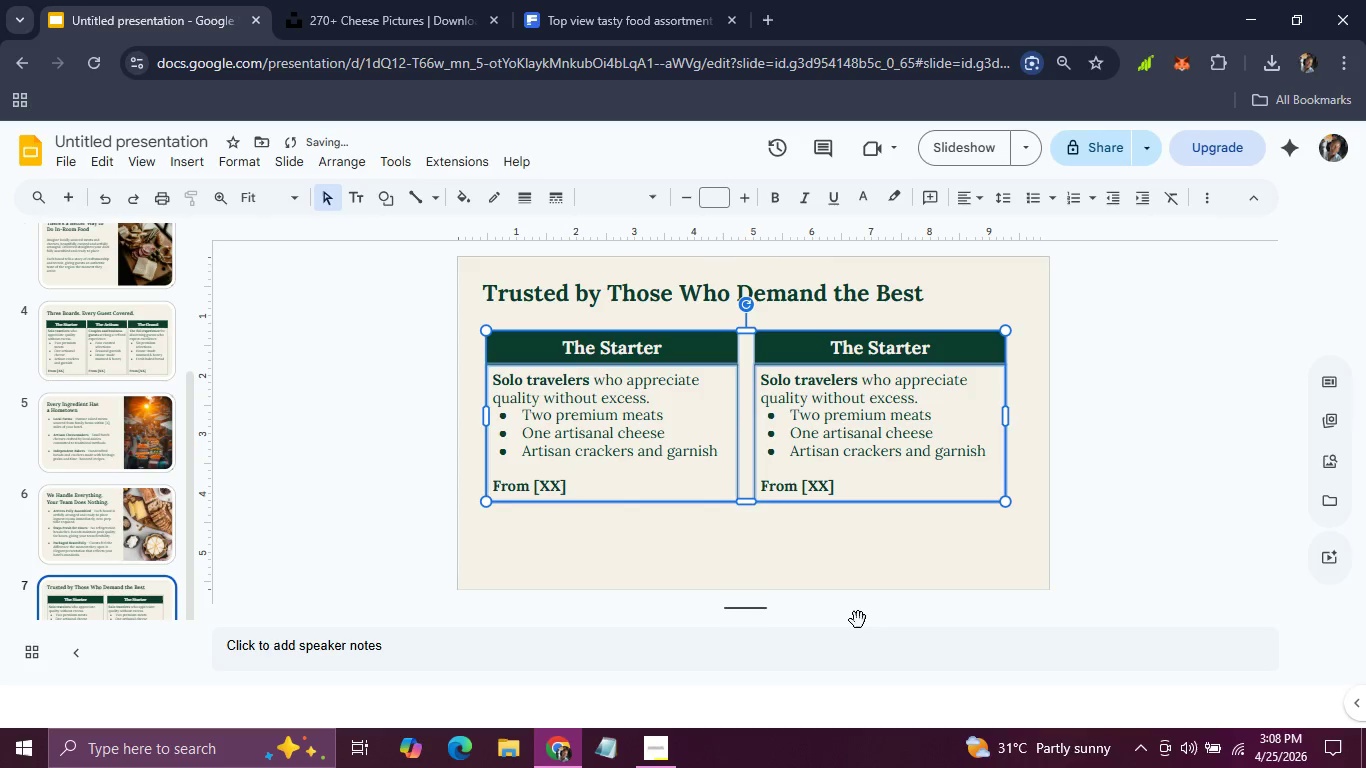 
left_click([832, 634])
 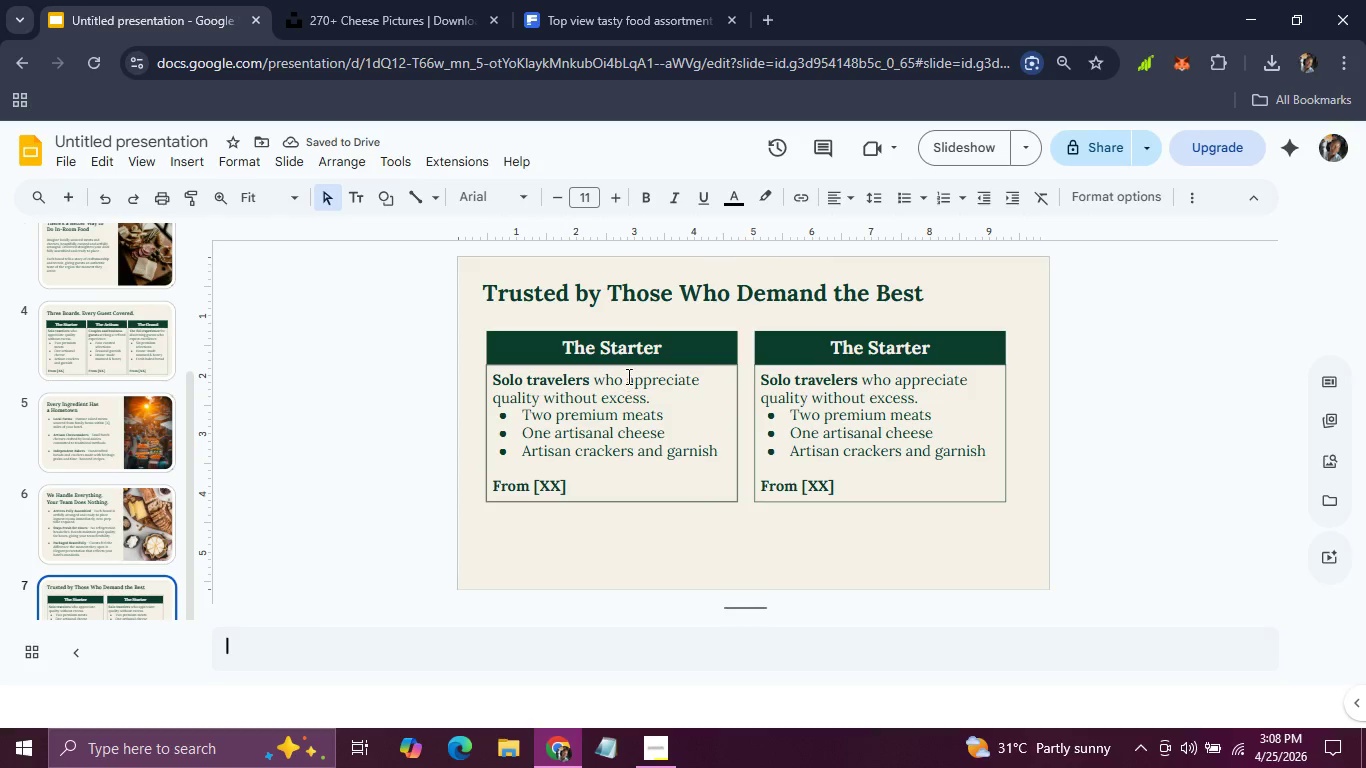 
left_click([627, 376])
 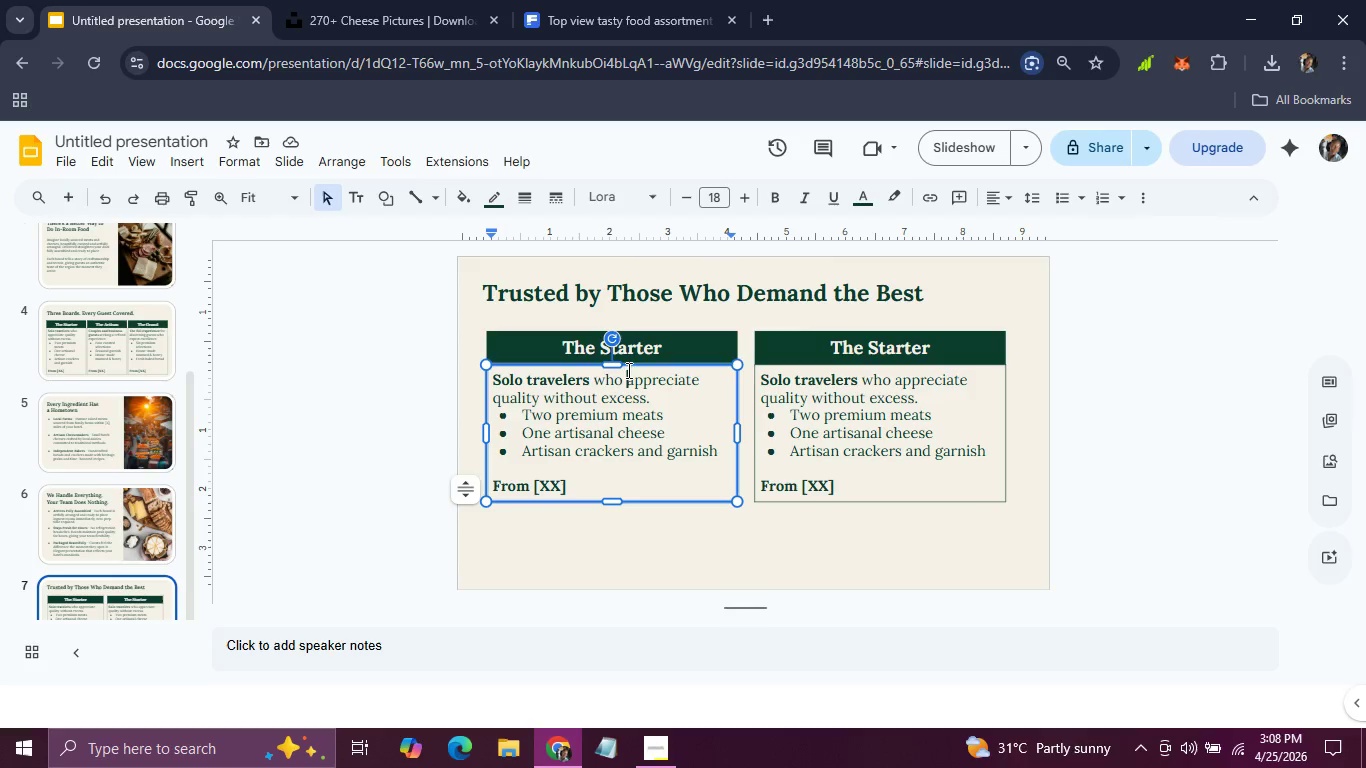 
double_click([637, 346])
 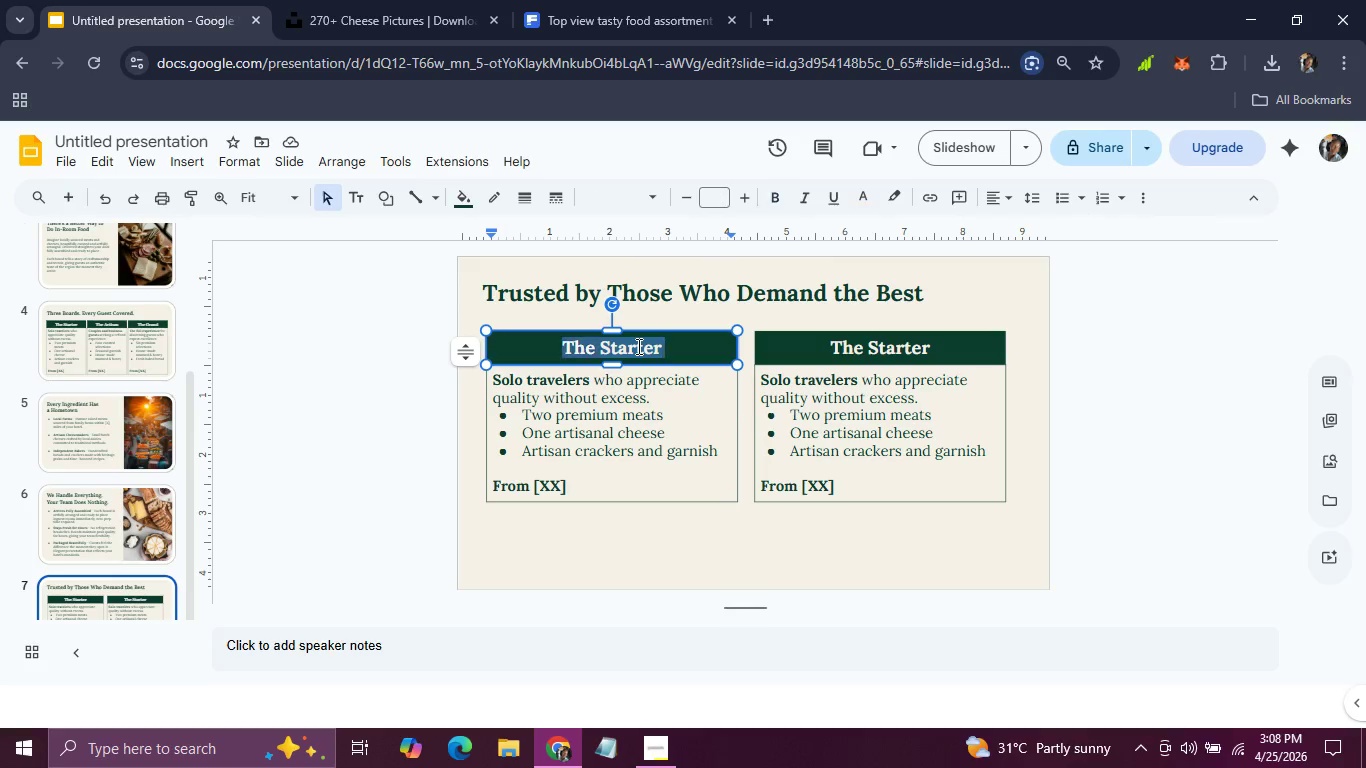 
triple_click([637, 346])
 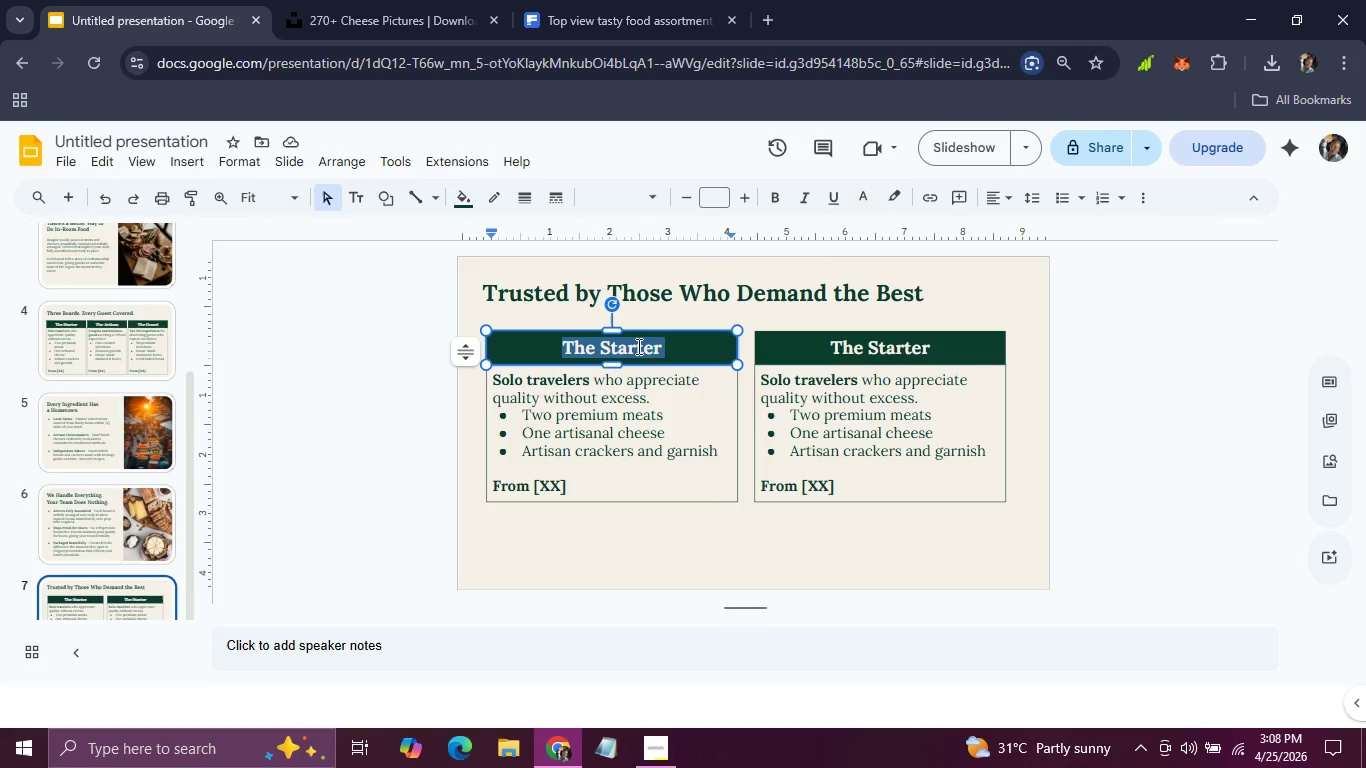 
wait(6.94)
 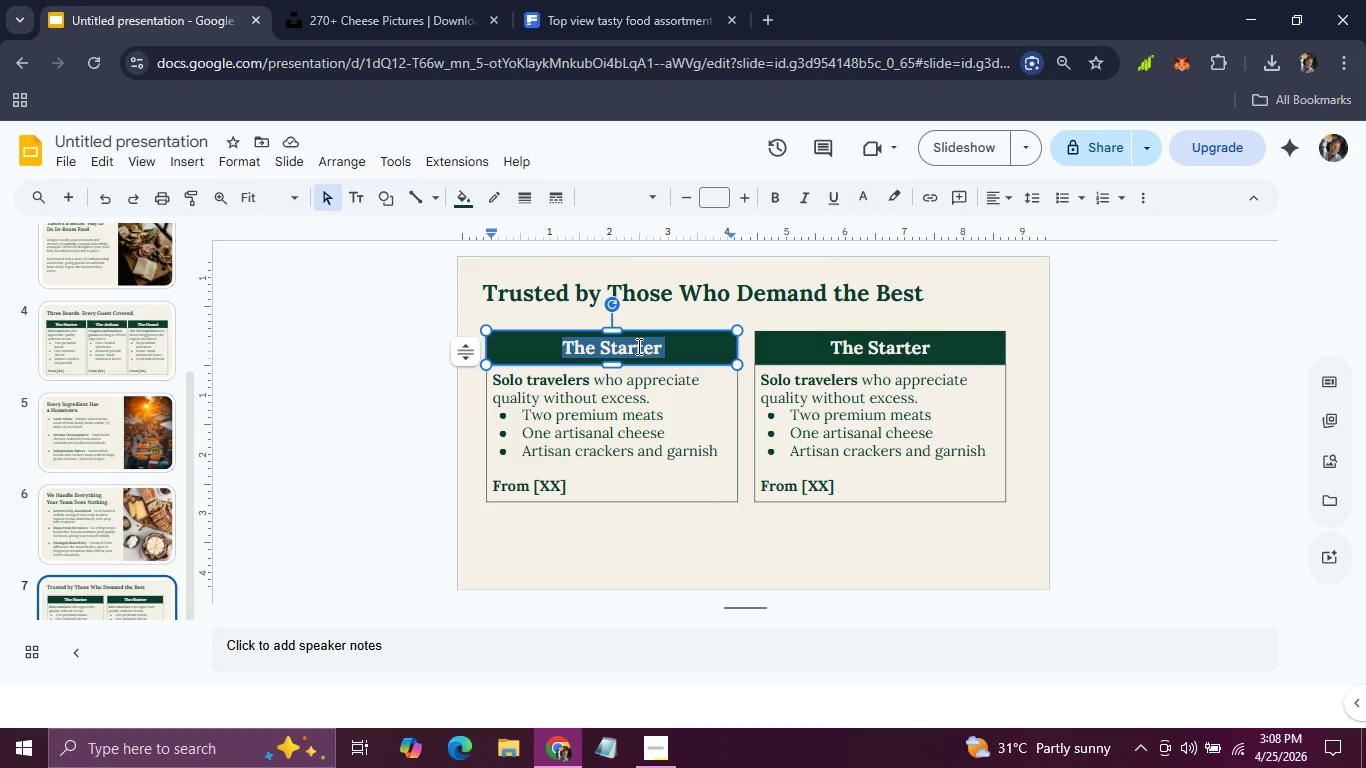 
type([Partner Name], [Titk)
key(Backspace)
type(le])
 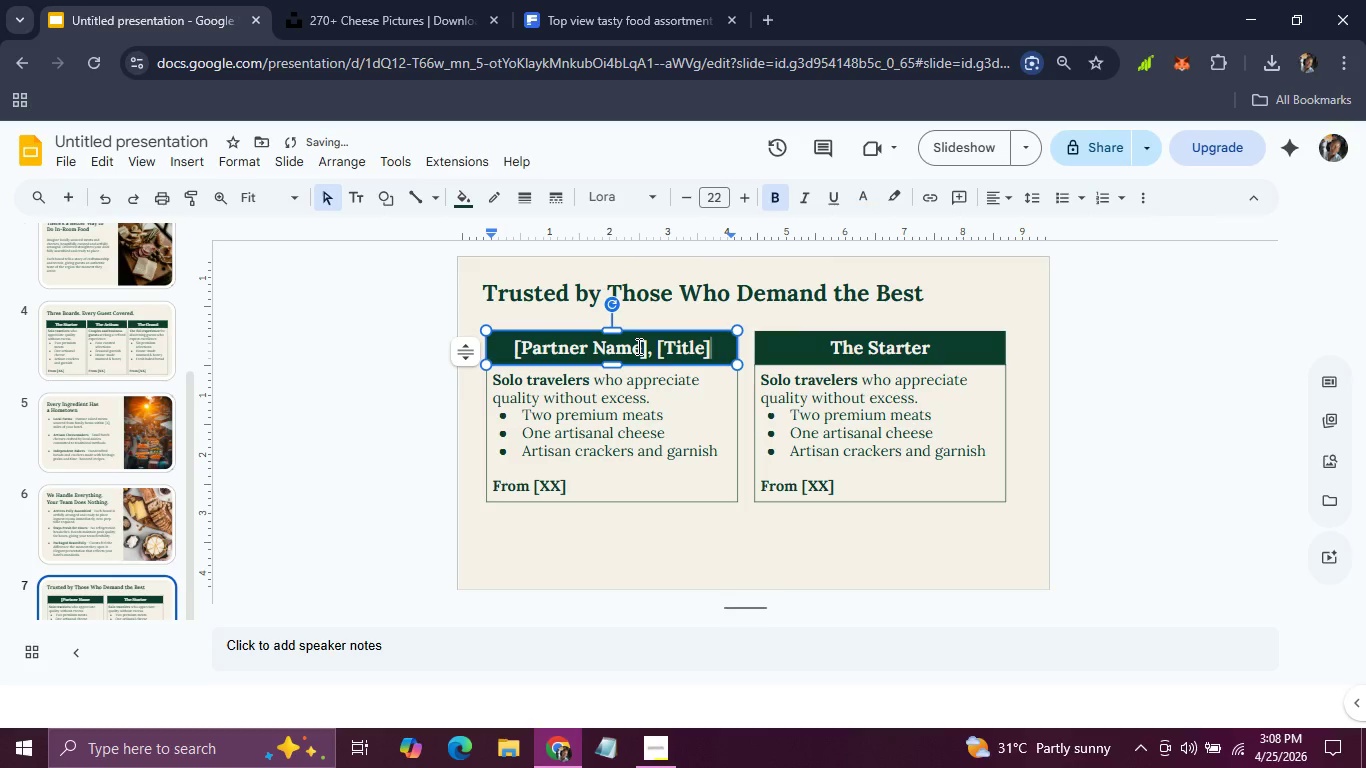 
key(Enter)
 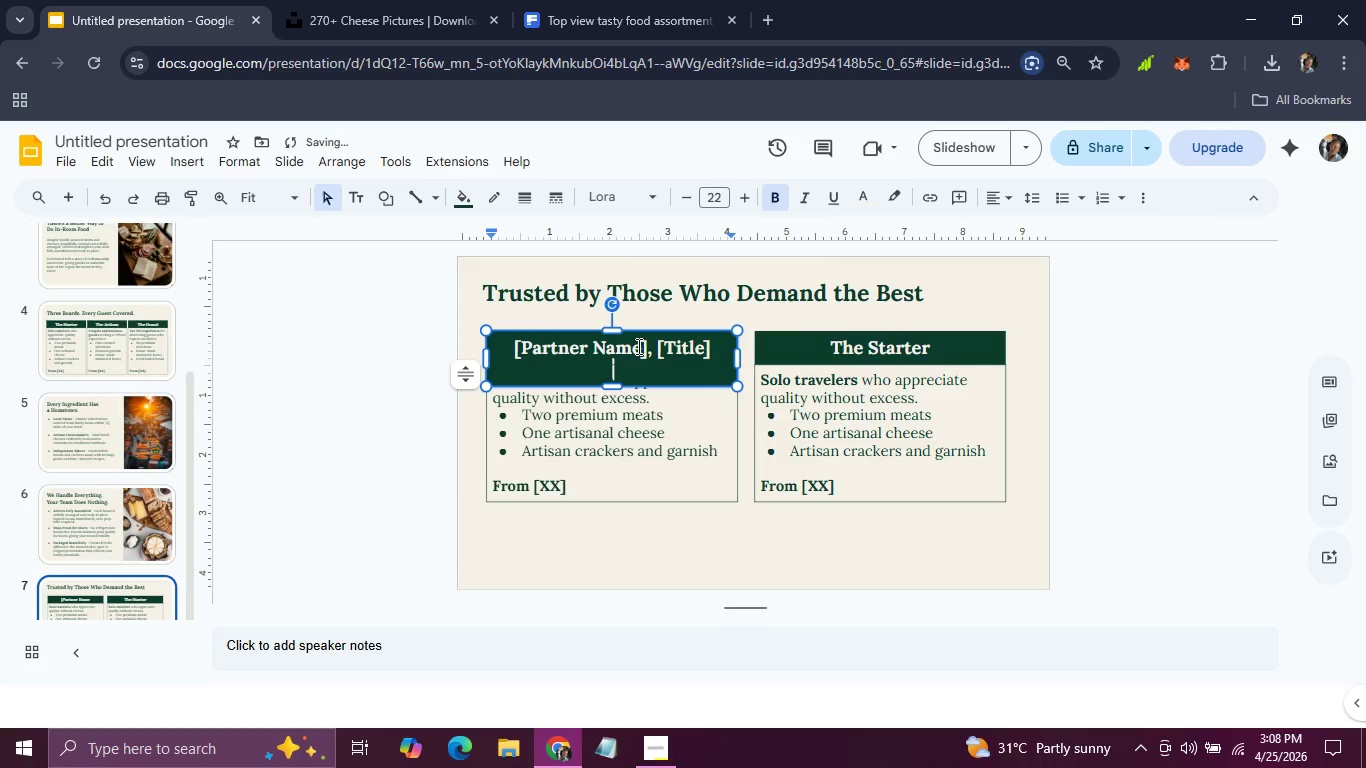 
type([Name of Establisment])
 